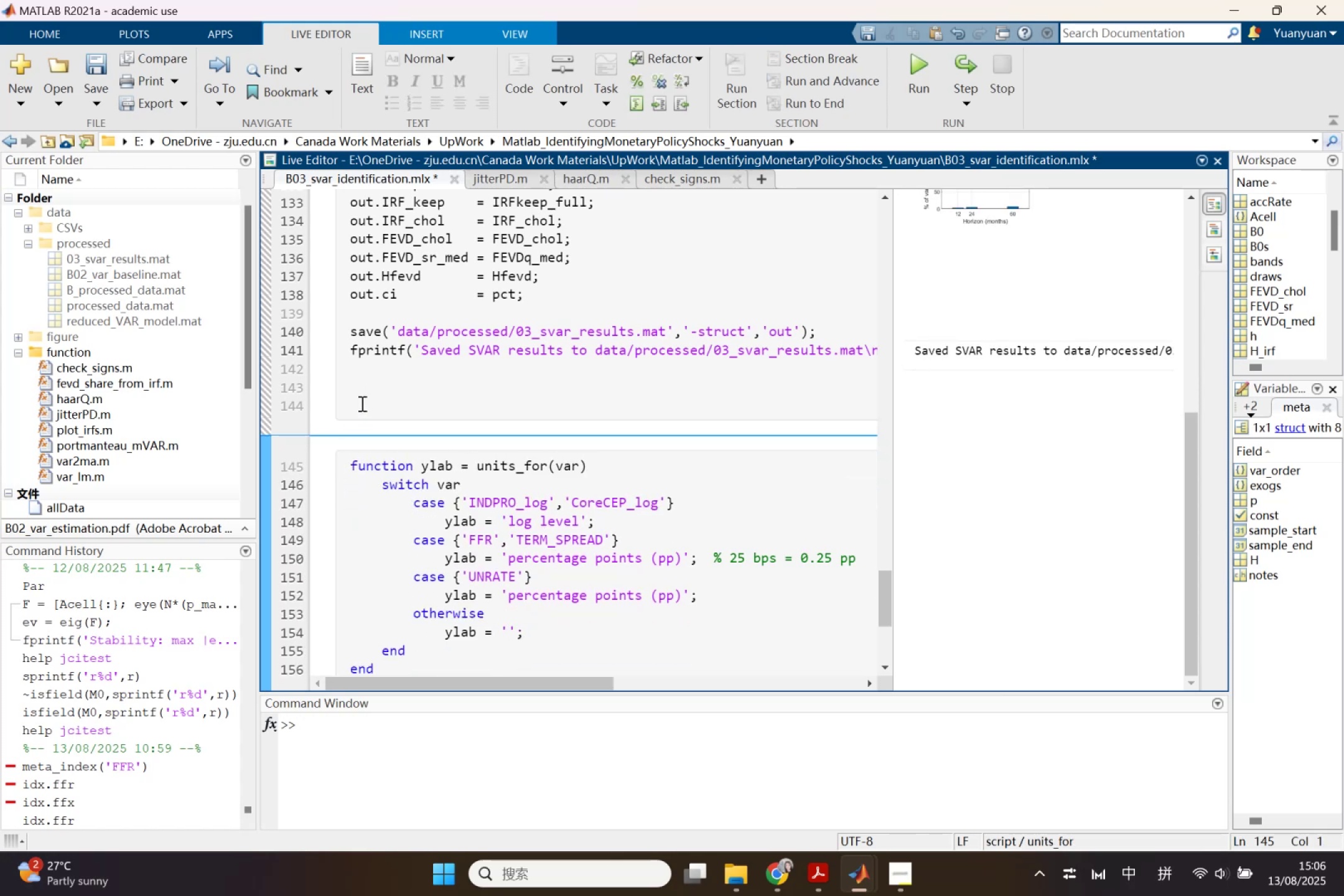 
wait(8.11)
 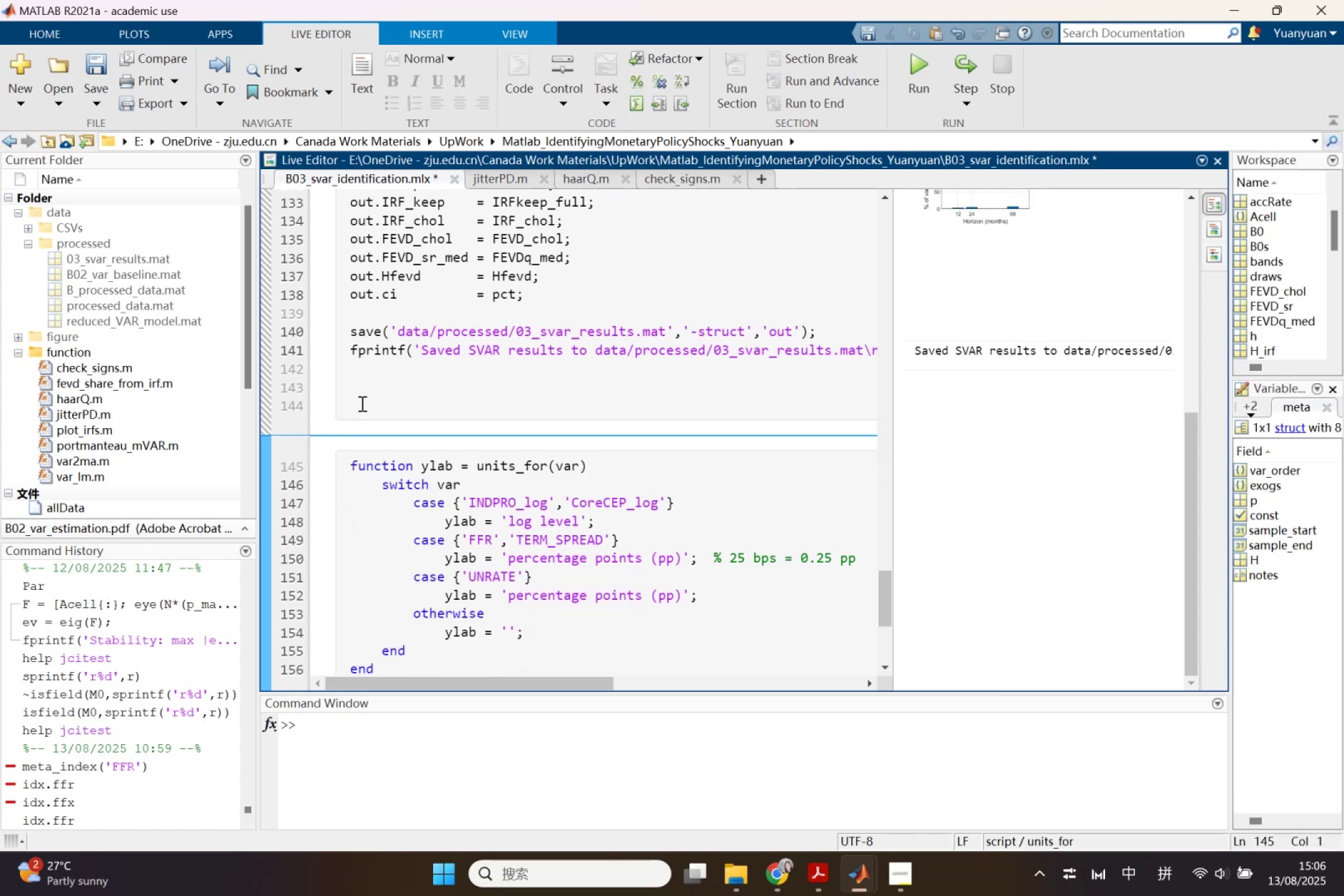 
scroll: coordinate [439, 609], scroll_direction: down, amount: 2.0
 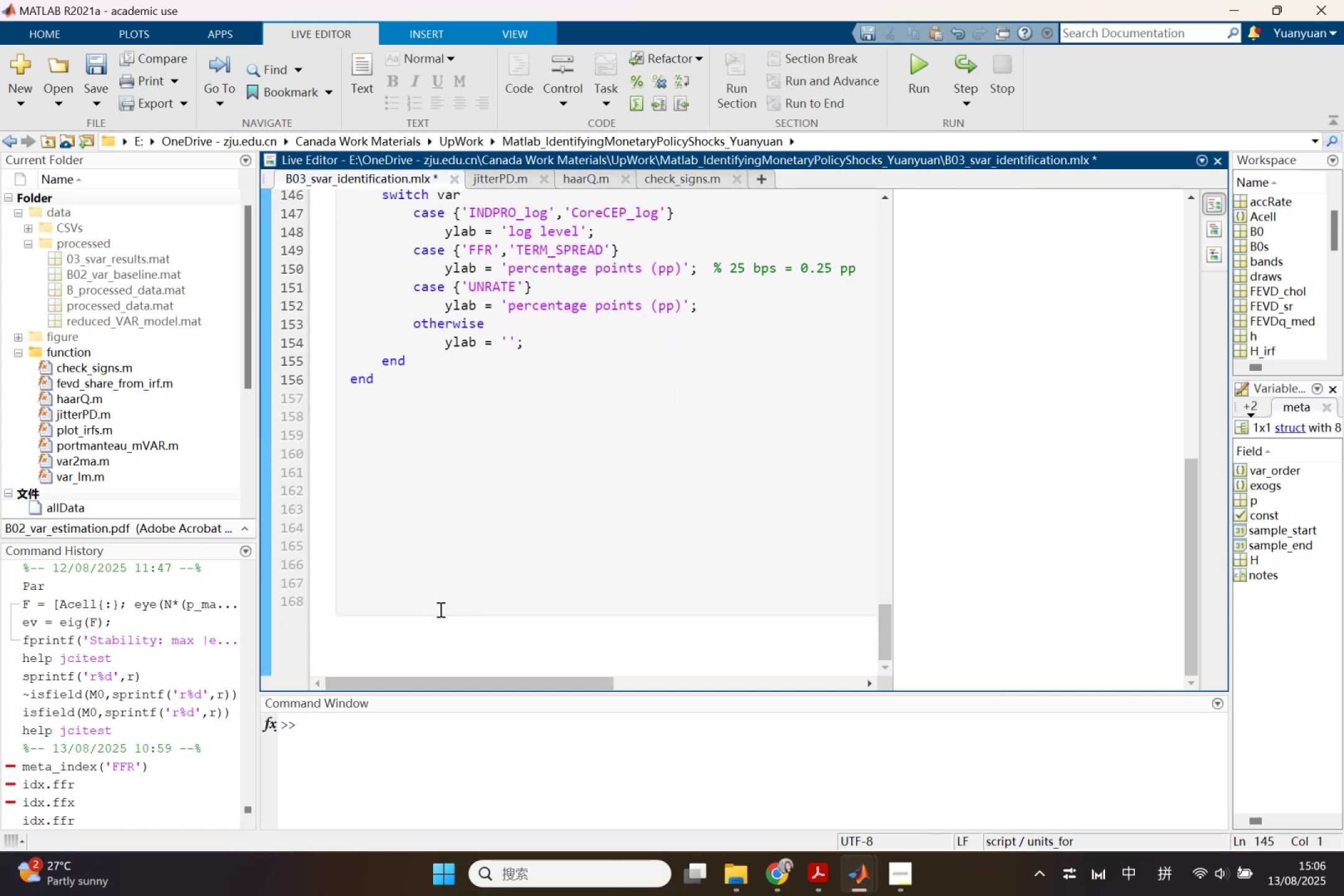 
left_click_drag(start_coordinate=[439, 609], to_coordinate=[396, 413])
 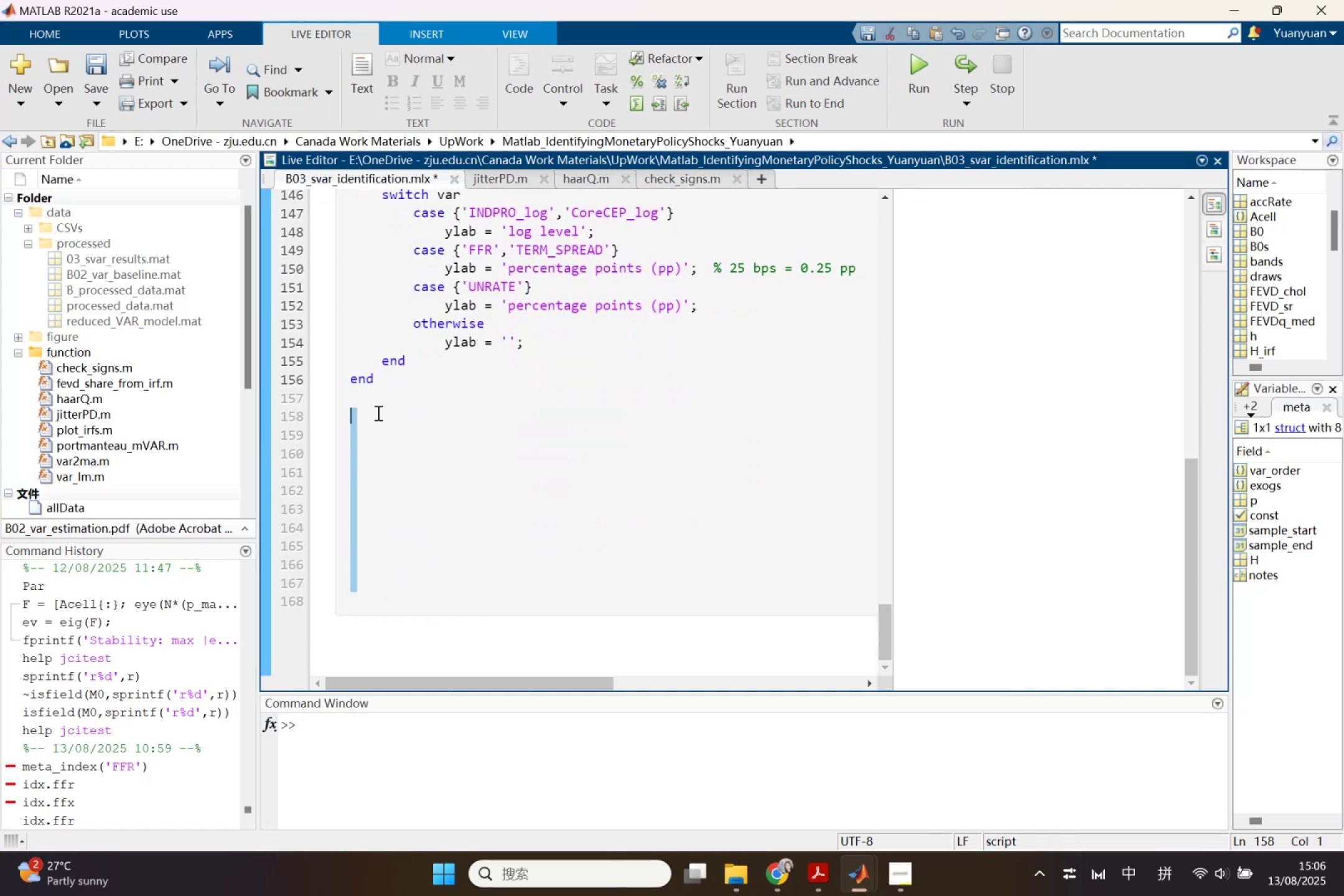 
key(Backspace)
 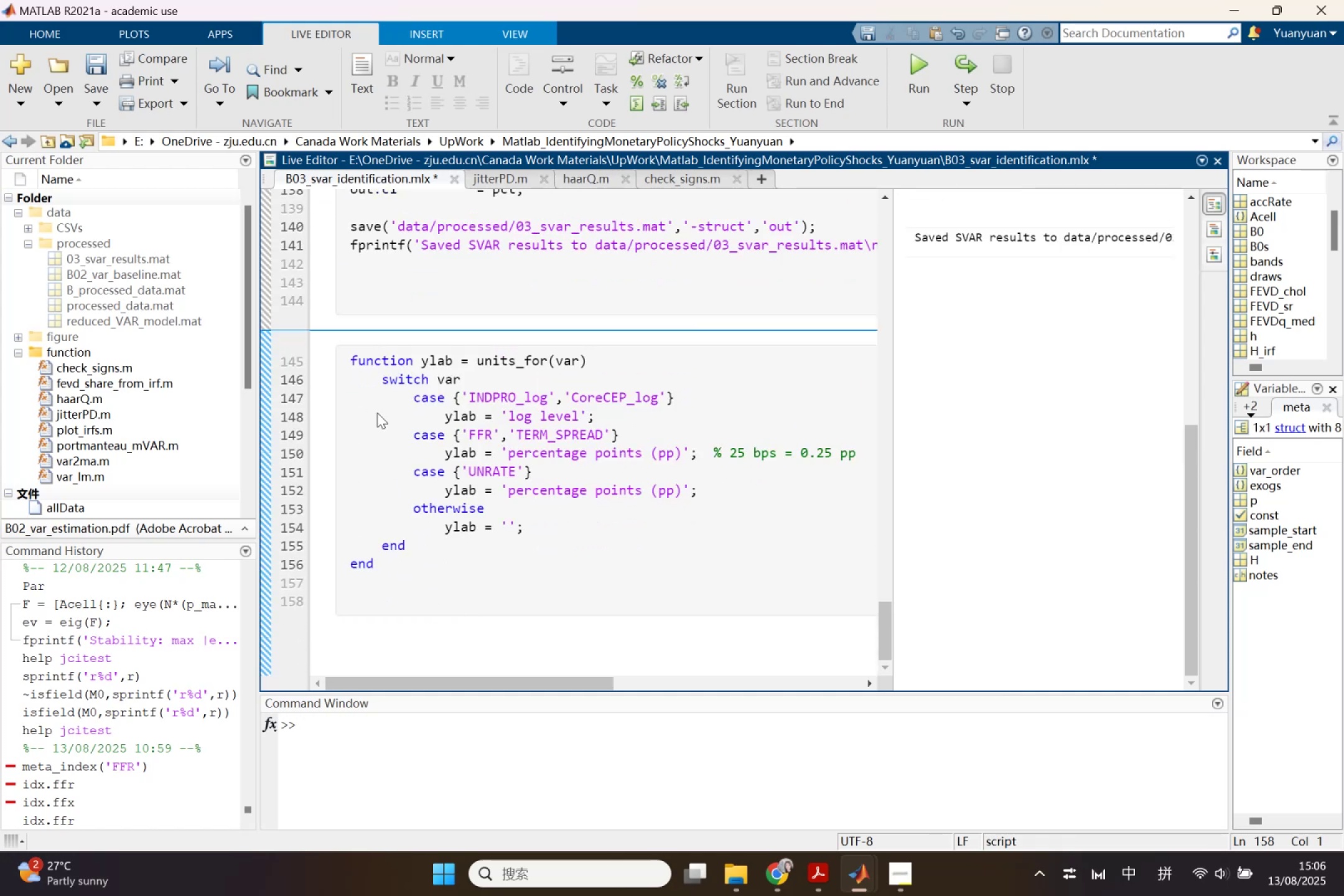 
key(Backspace)
 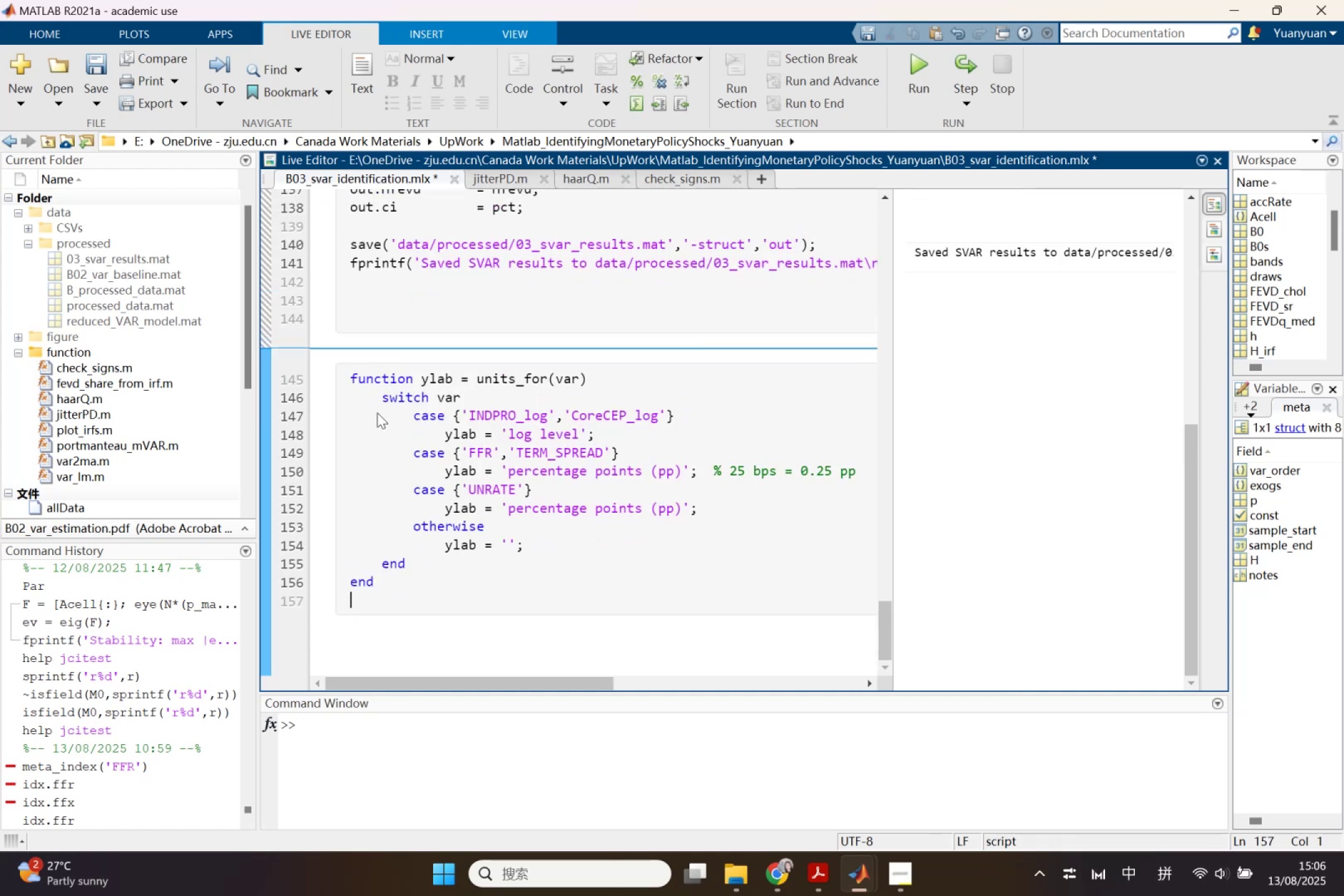 
scroll: coordinate [377, 414], scroll_direction: up, amount: 25.0
 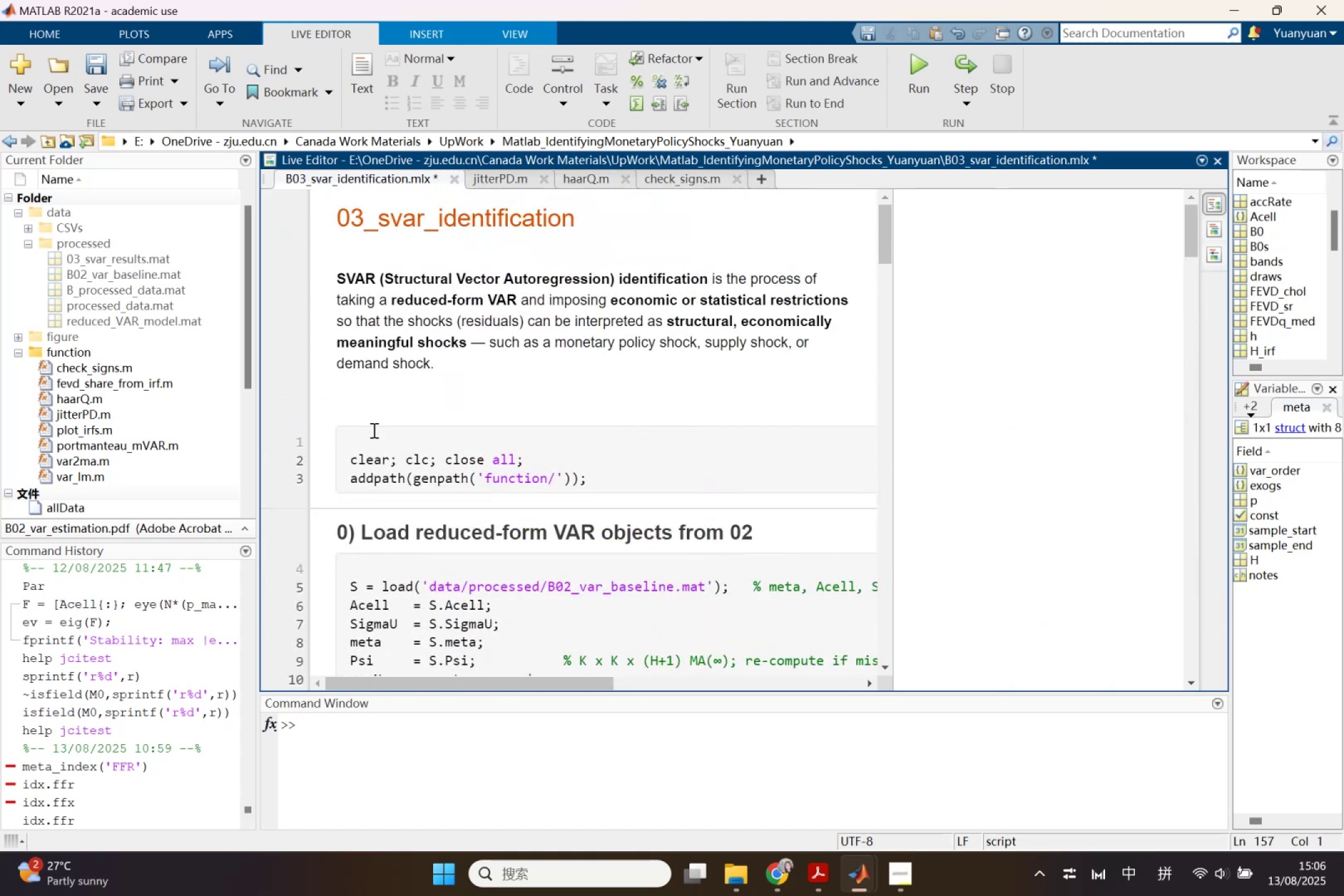 
left_click([370, 437])
 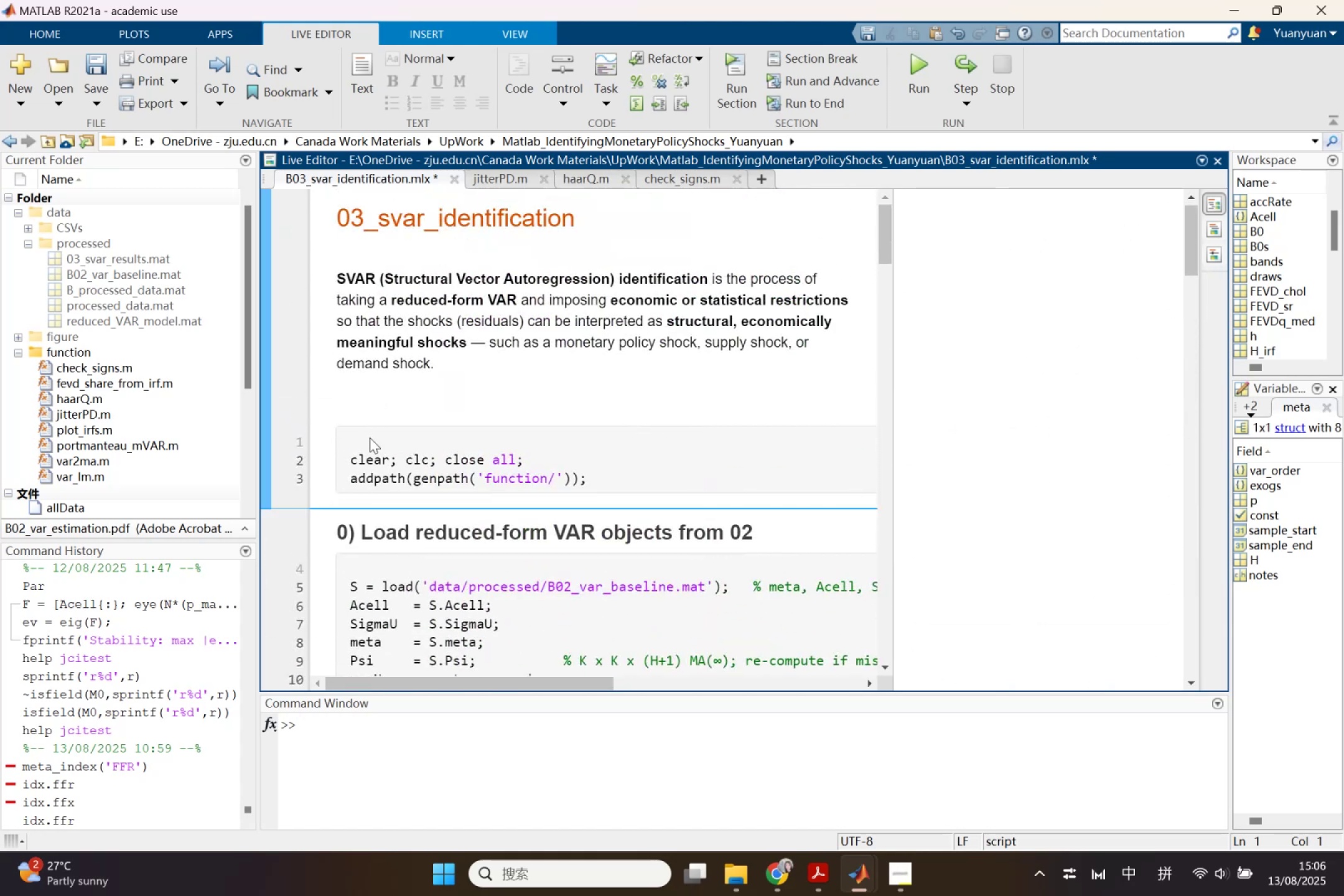 
key(Backspace)
 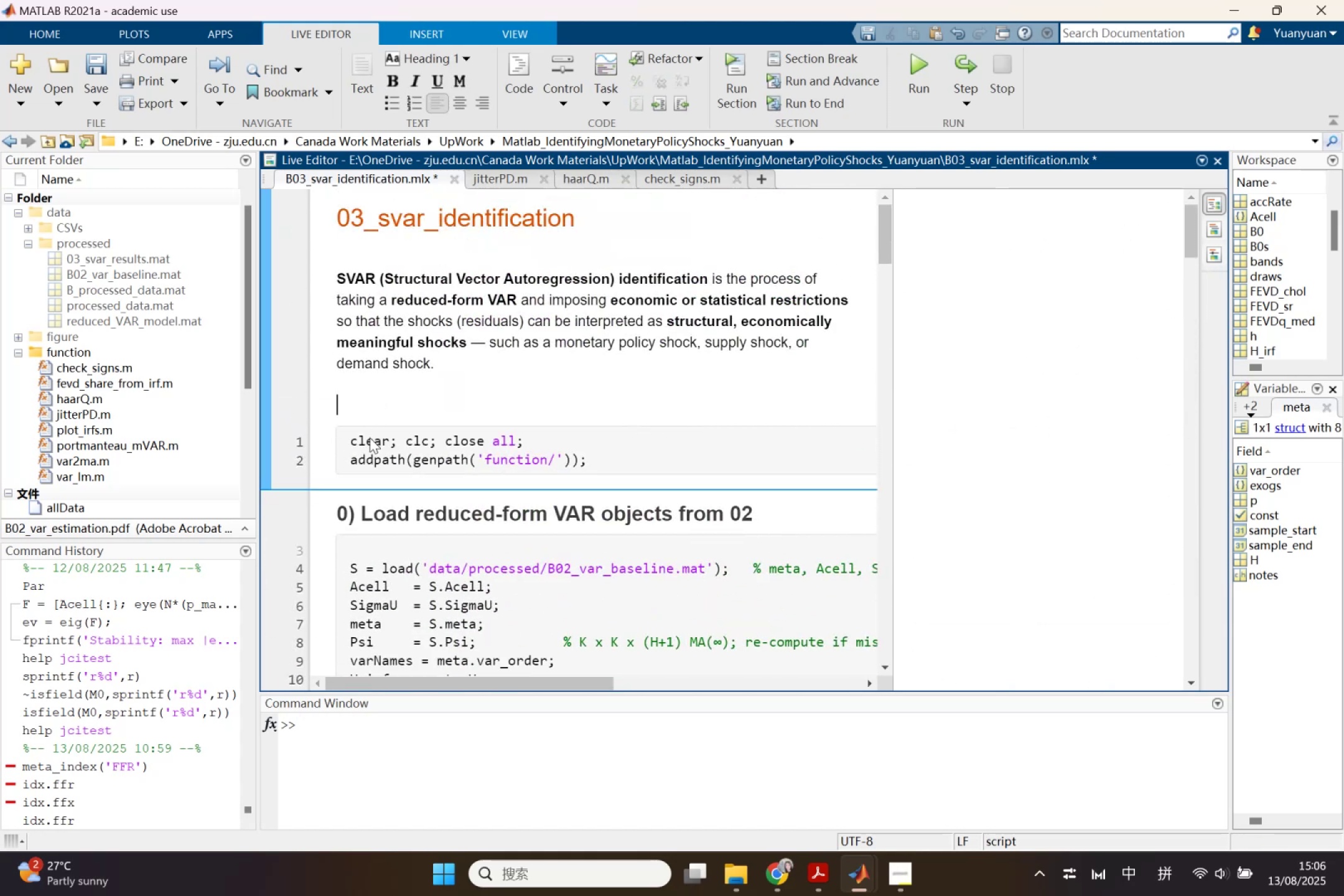 
key(Backspace)
 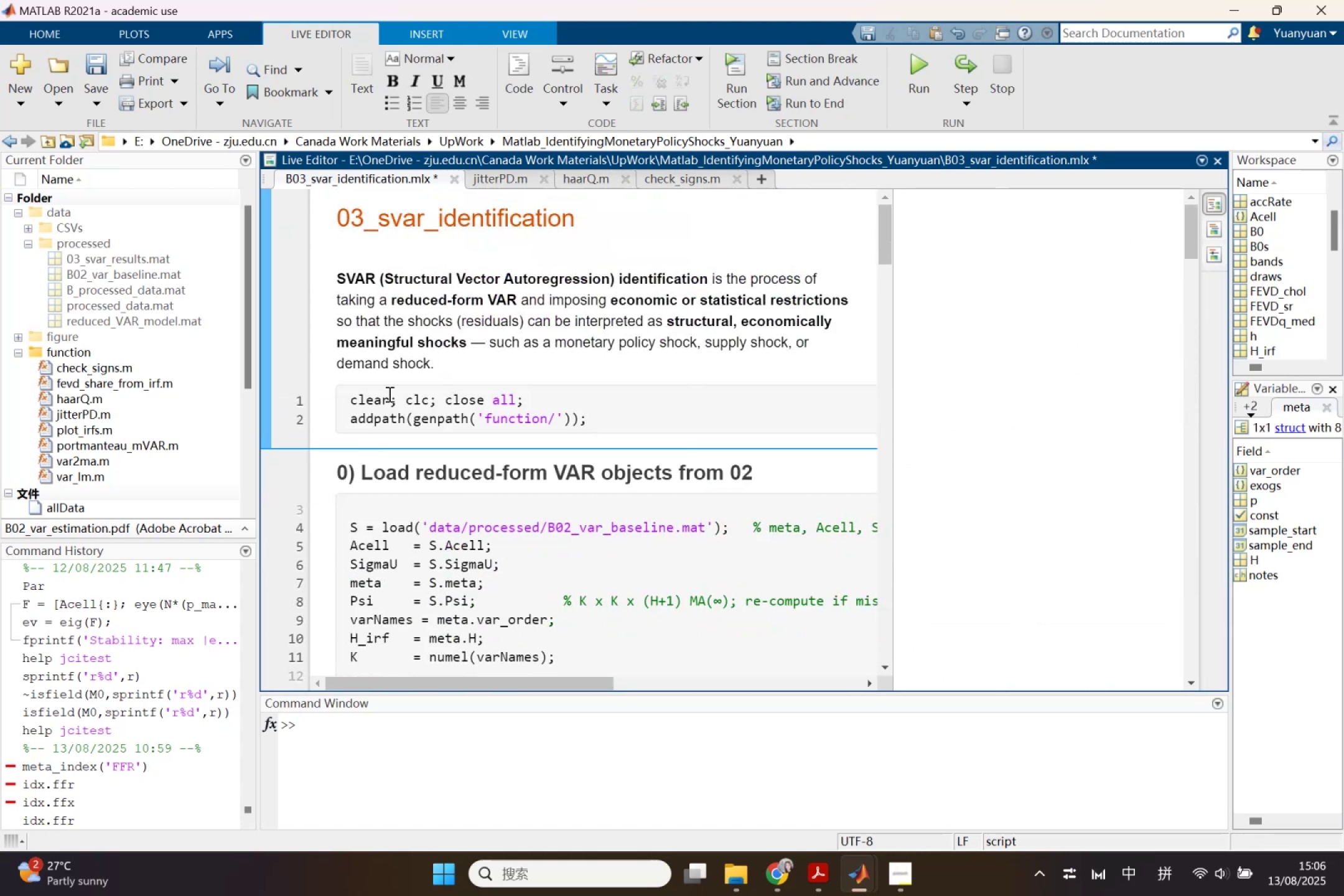 
scroll: coordinate [437, 468], scroll_direction: down, amount: 5.0
 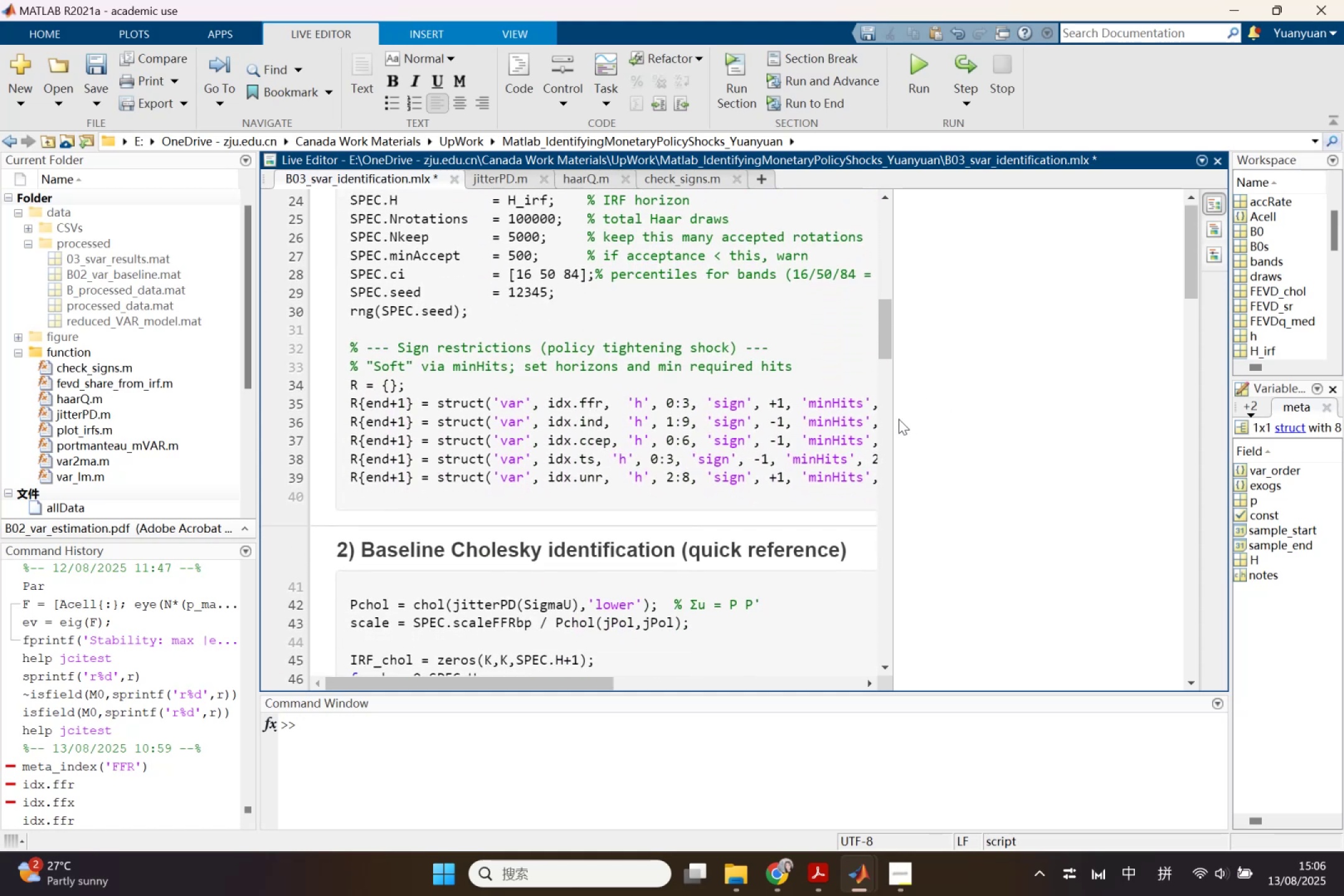 
left_click_drag(start_coordinate=[895, 419], to_coordinate=[1195, 462])
 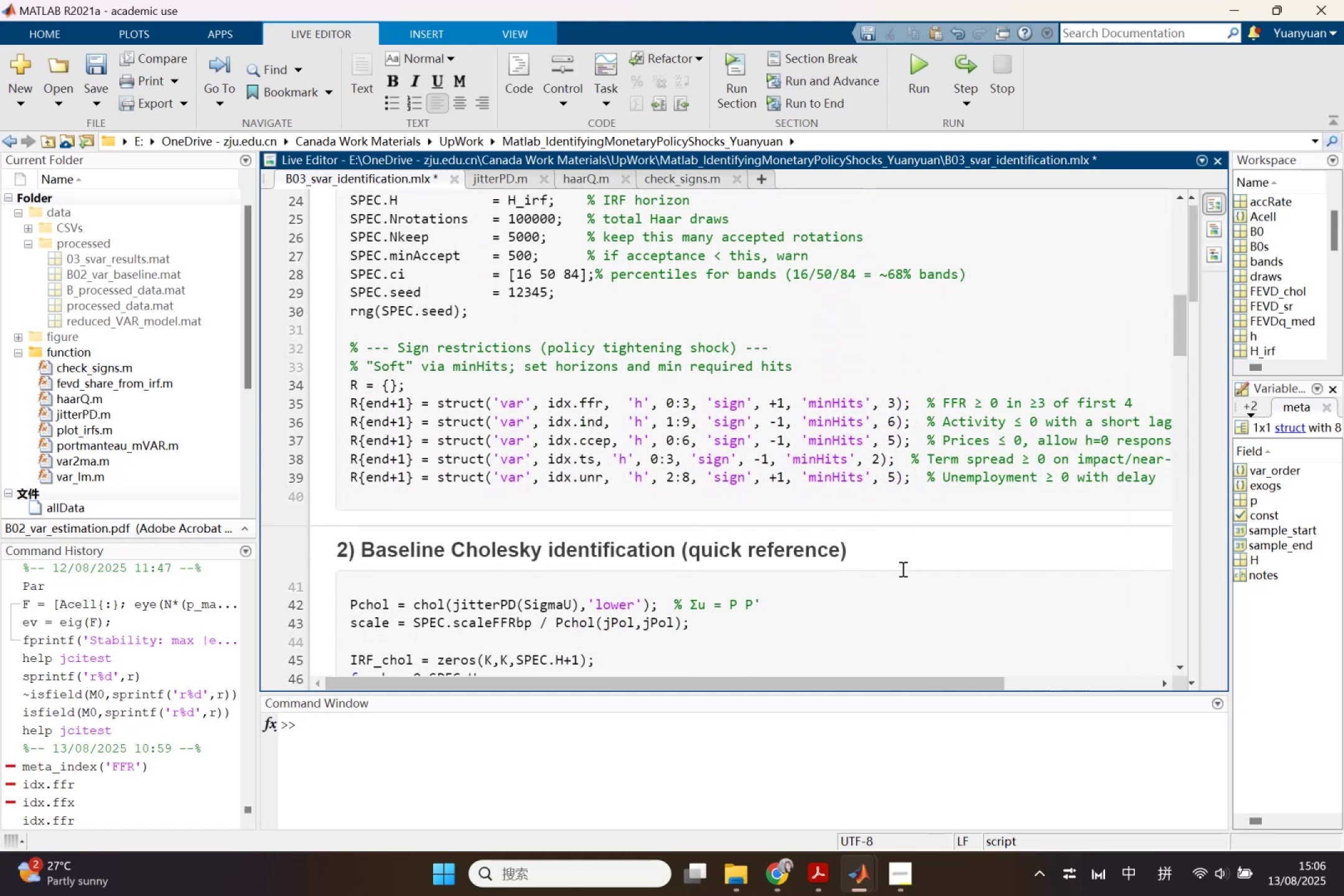 
scroll: coordinate [617, 502], scroll_direction: up, amount: 2.0
 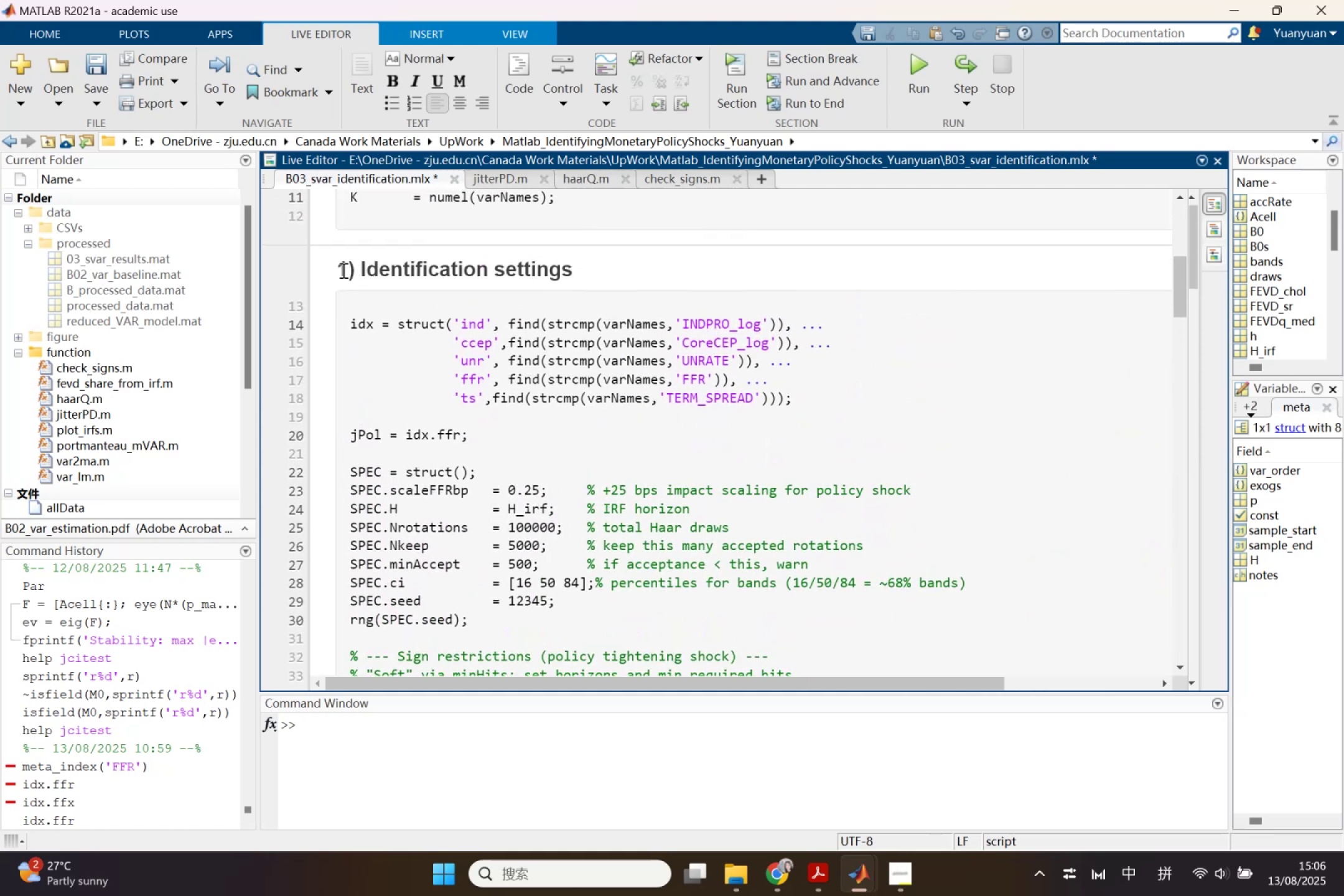 
left_click_drag(start_coordinate=[336, 273], to_coordinate=[1160, 549])
 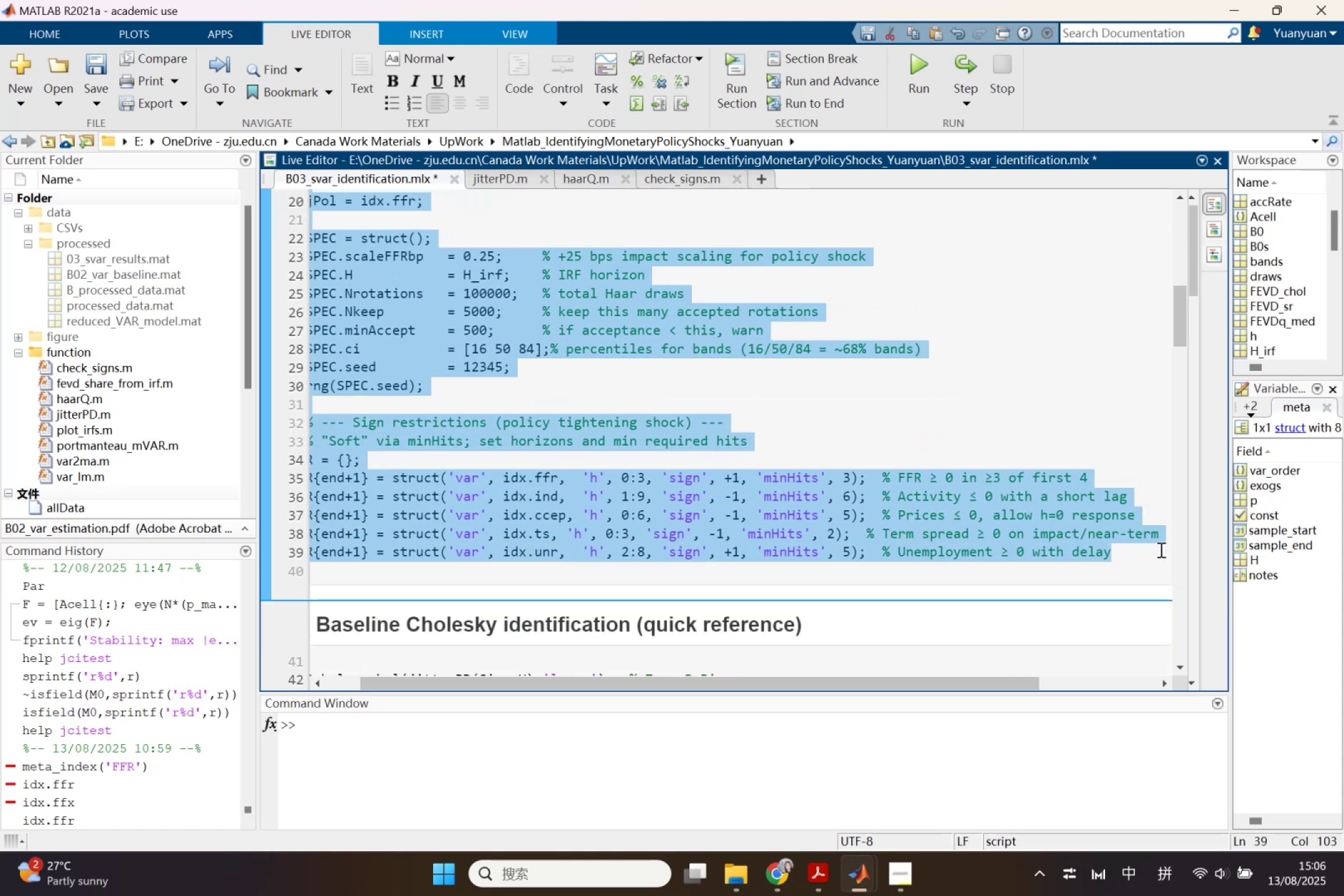 
scroll: coordinate [879, 484], scroll_direction: down, amount: 6.0
 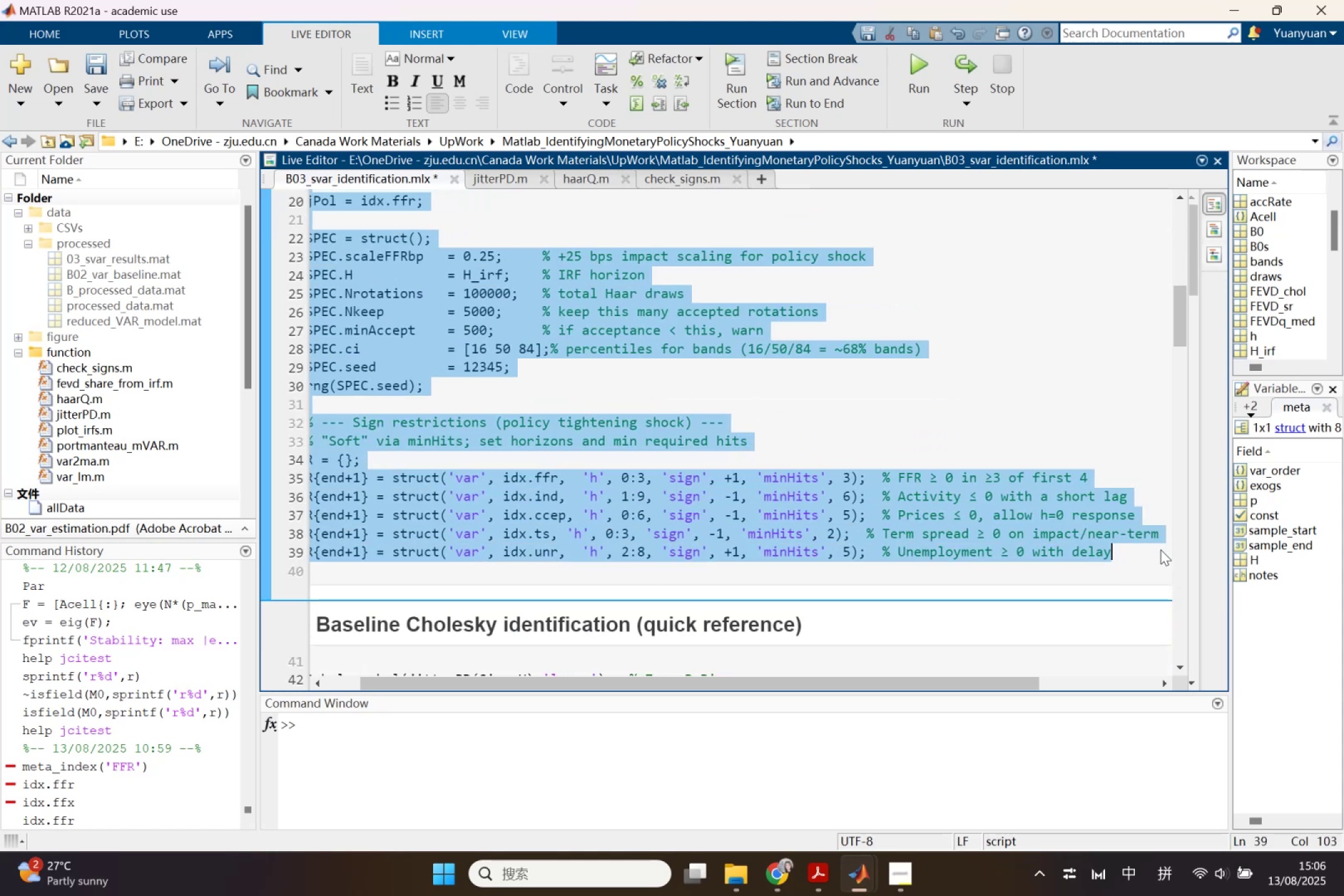 
key(Control+ControlLeft)
 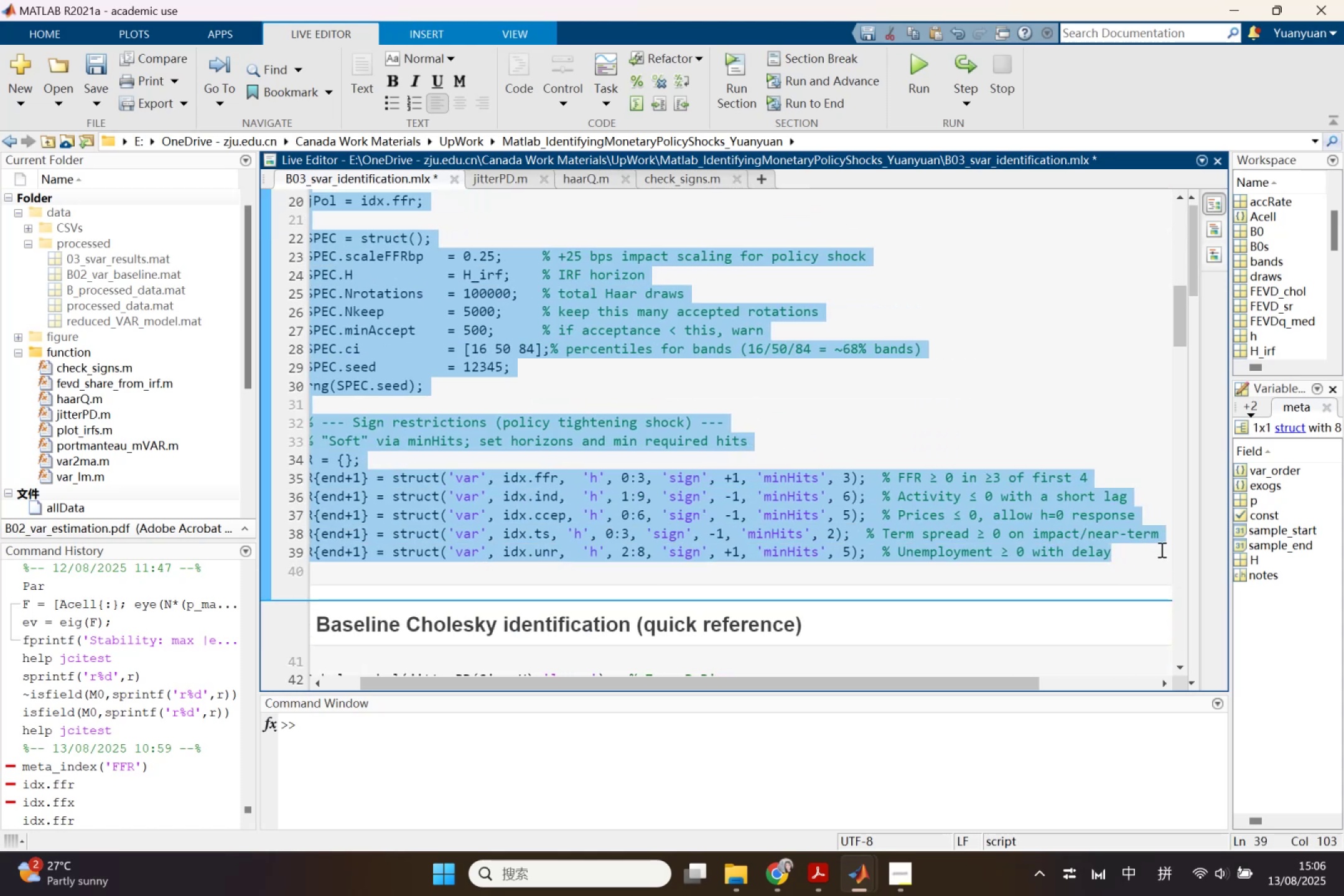 
key(Control+C)
 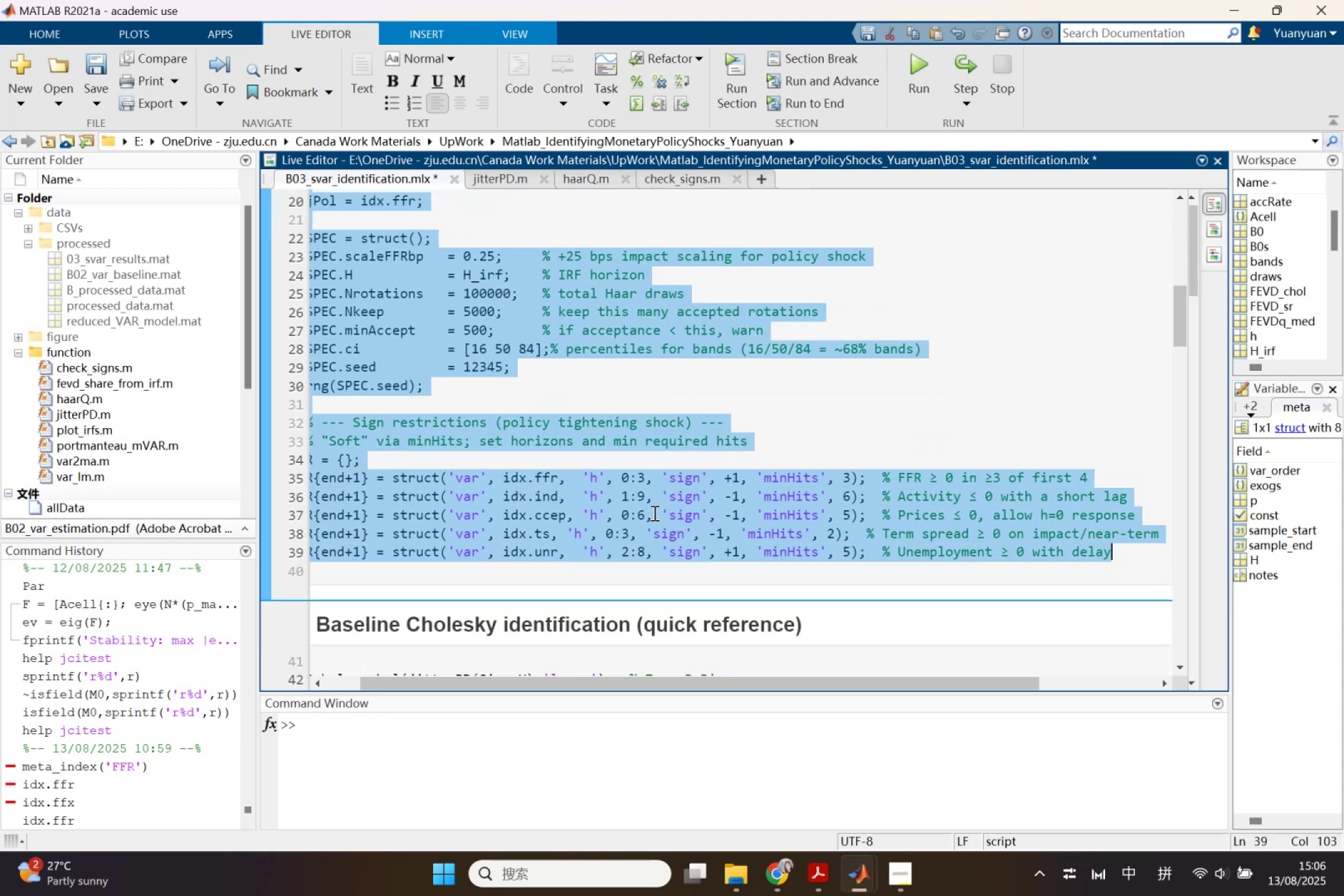 
scroll: coordinate [650, 576], scroll_direction: down, amount: 1.0
 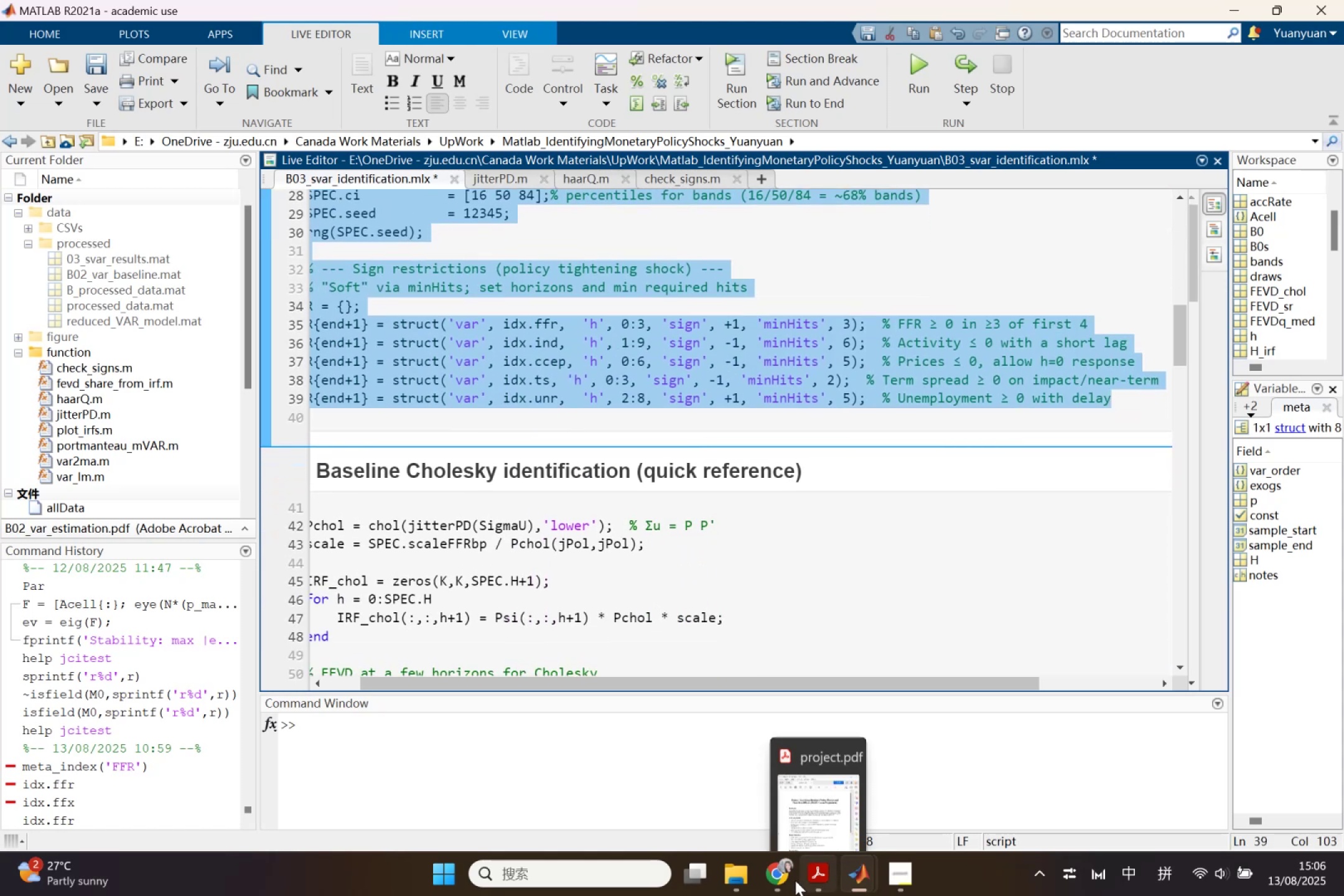 
left_click([778, 880])
 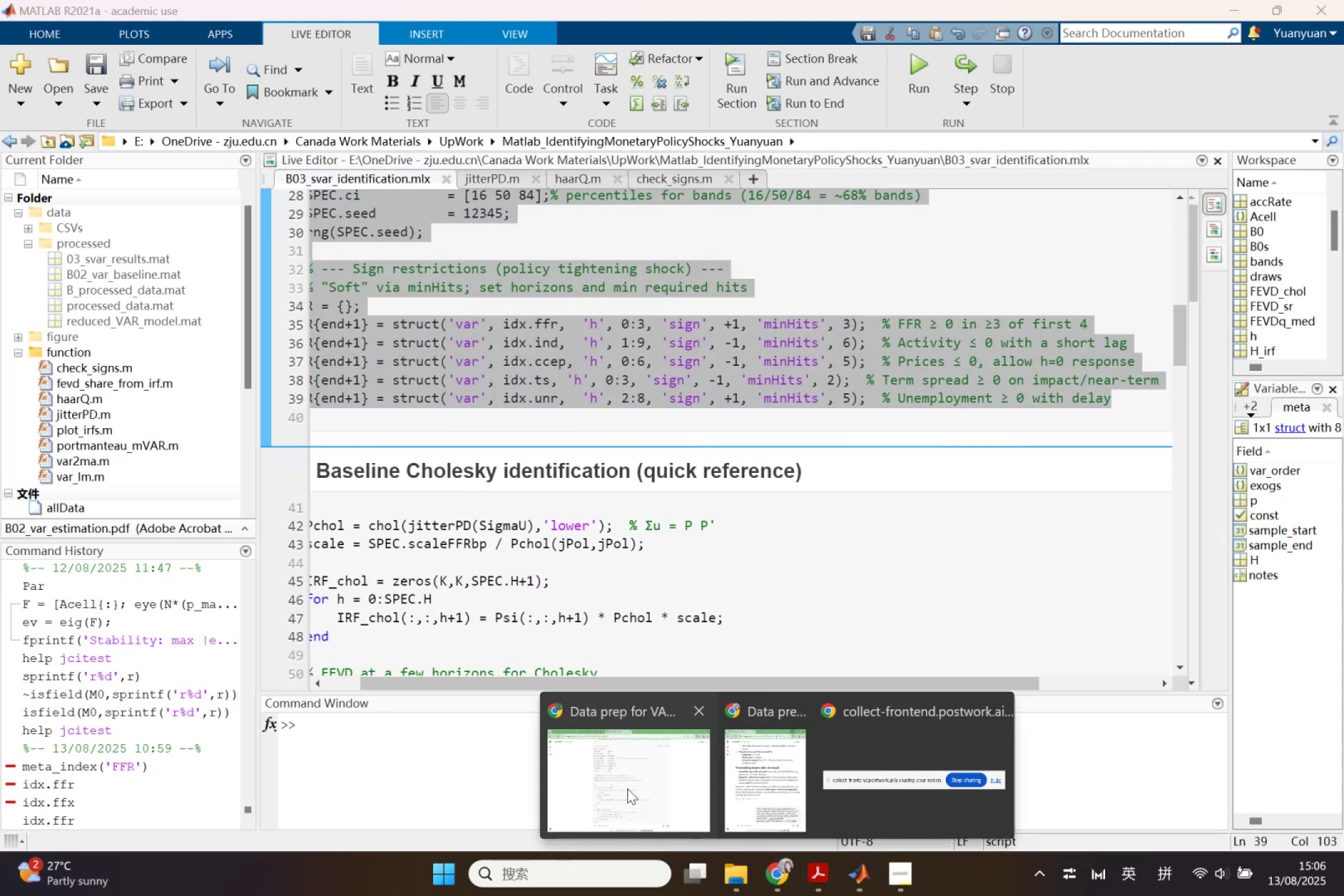 
double_click([627, 788])
 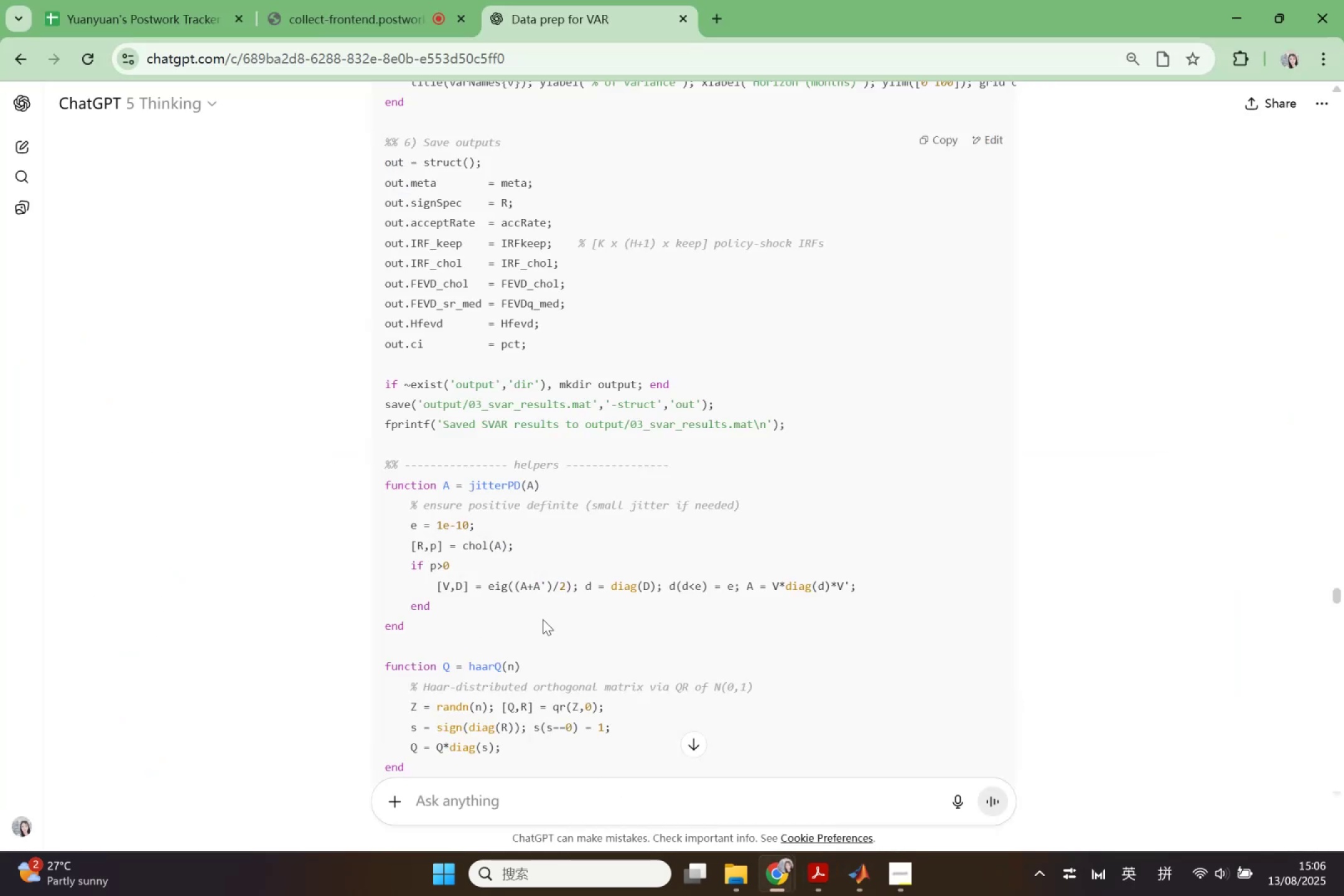 
scroll: coordinate [584, 625], scroll_direction: down, amount: 23.0
 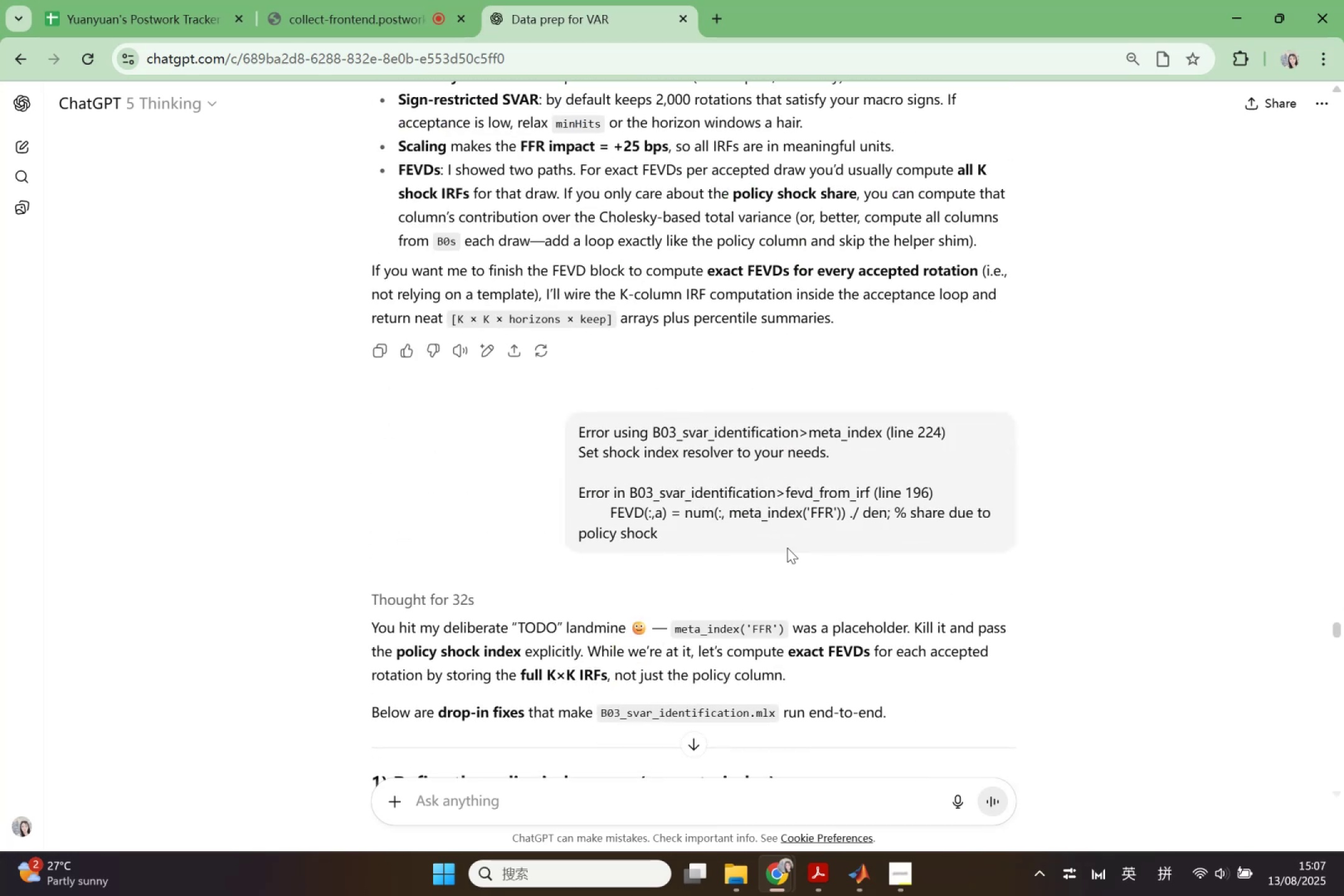 
left_click([798, 534])
 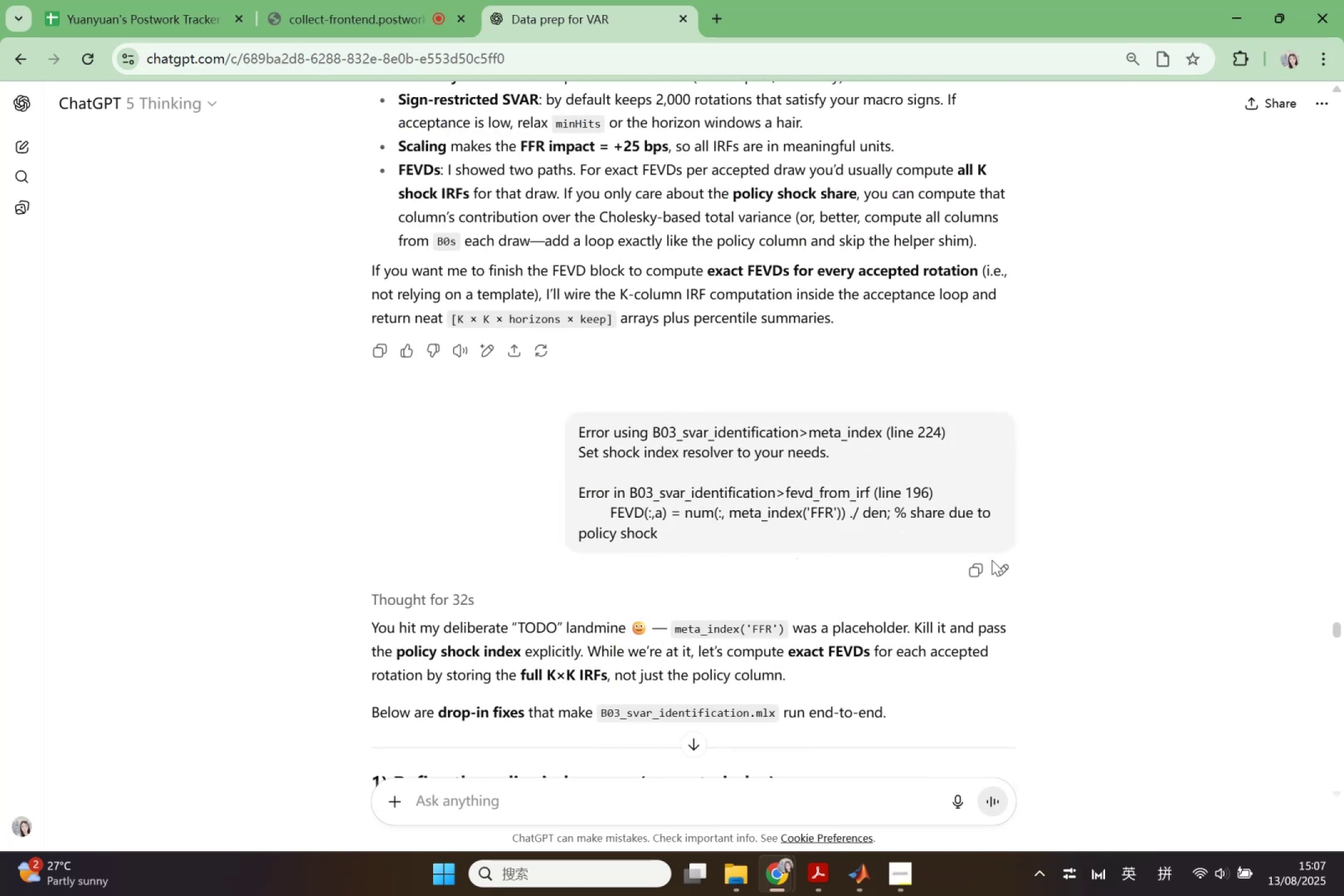 
left_click([997, 567])
 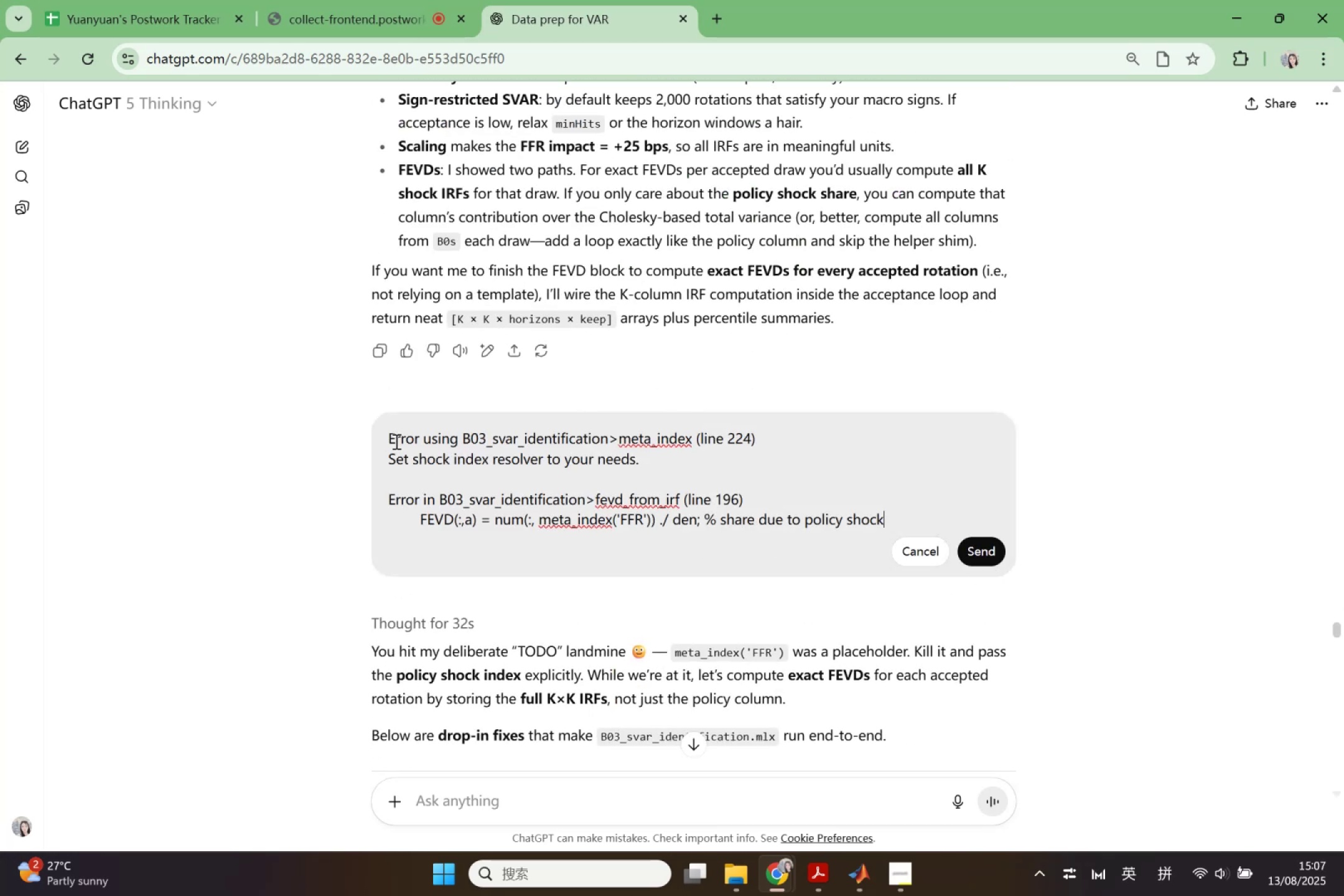 
left_click_drag(start_coordinate=[388, 437], to_coordinate=[947, 525])
 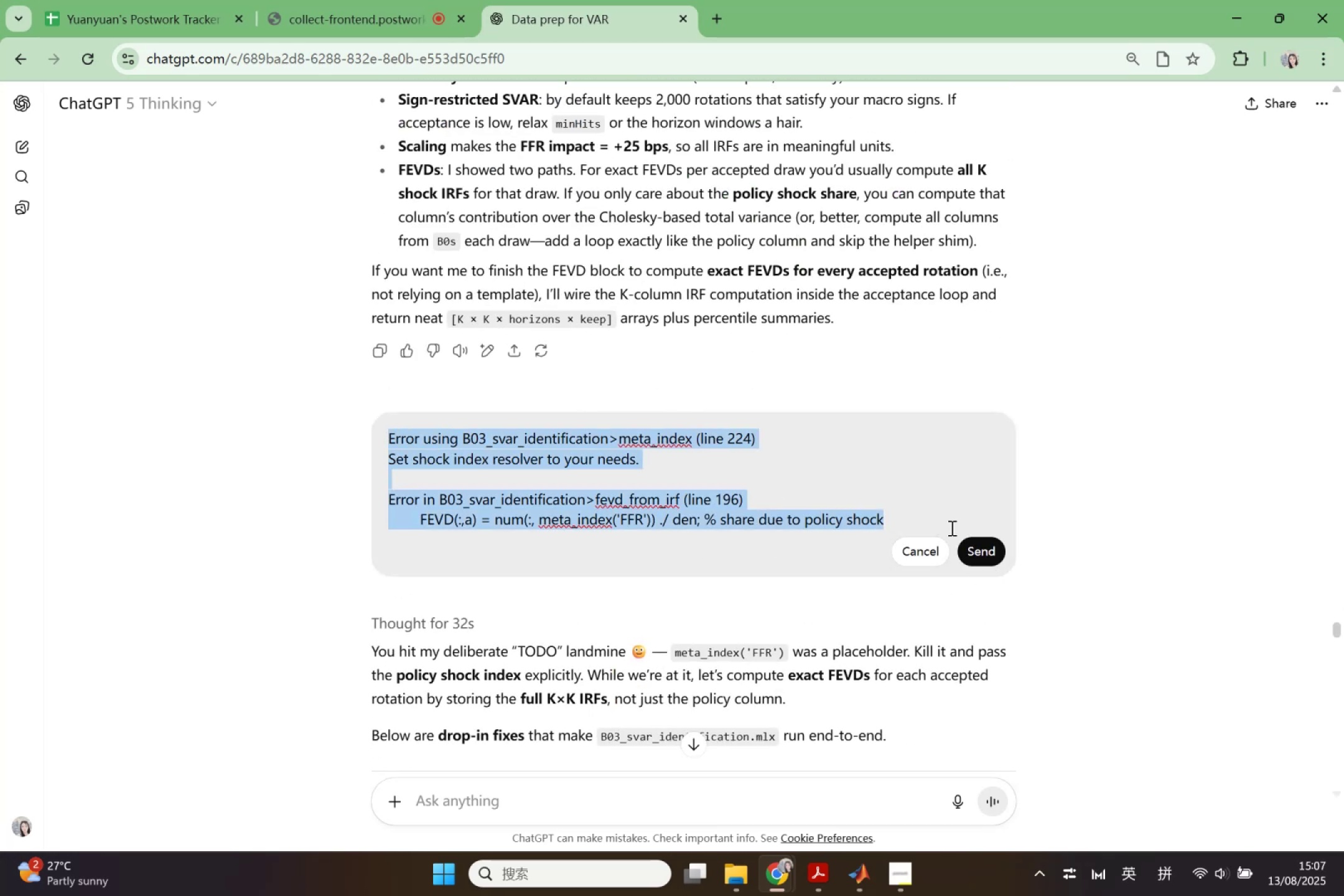 
type(Help me introc)
key(Backspace)
type(duct)
key(Backspace)
type(e the ea)
key(Backspace)
key(Backspace)
type(res)
key(Backspace)
type(asn)
key(Backspace)
type(on the)
key(Backspace)
key(Backspace)
key(Backspace)
type(to s)
key(Backspace)
type(setu)
key(Backspace)
type( up this sign restrictions:)
key(Backspace)
 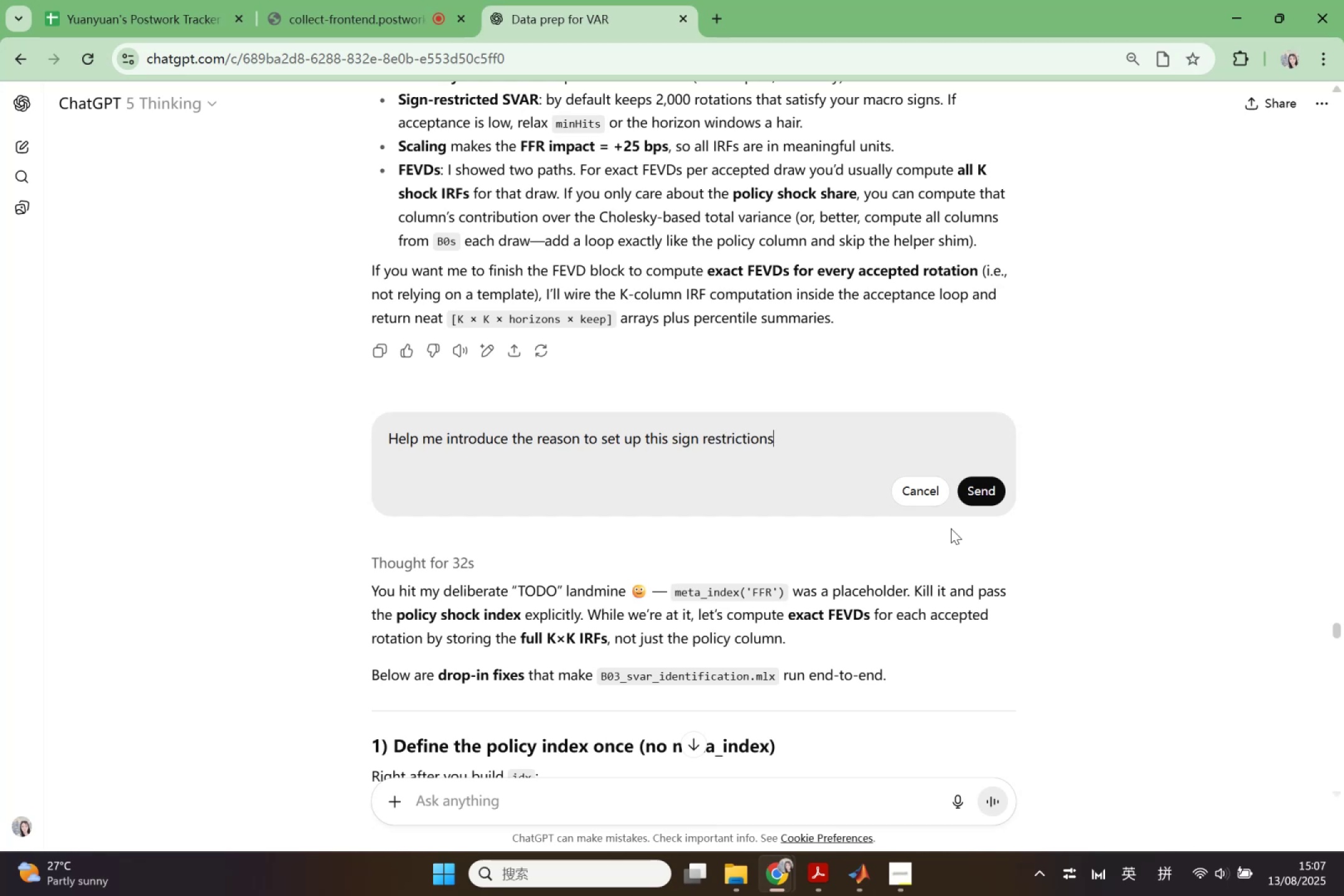 
key(Shift+Enter)
 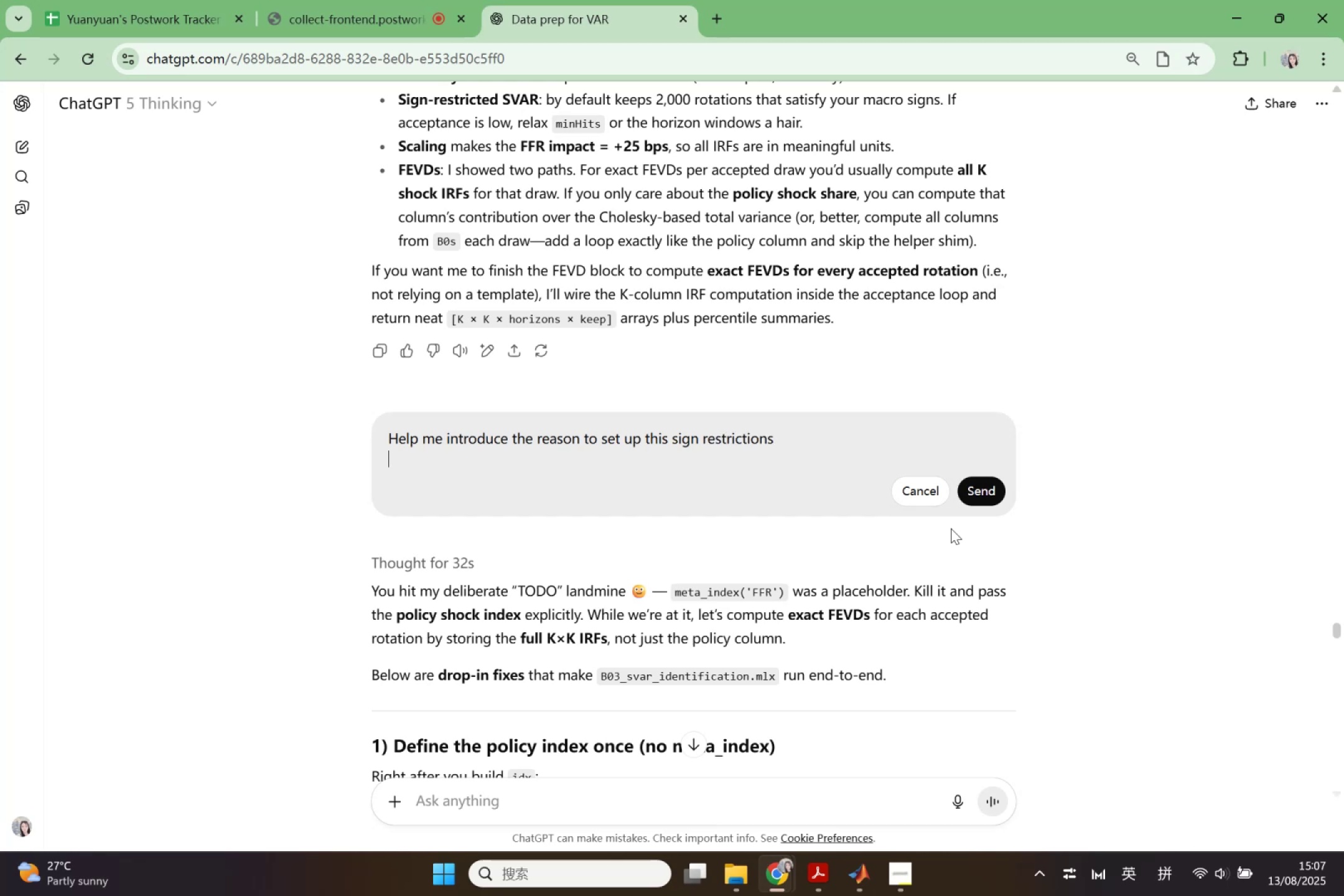 
type(and lightly comment:)
 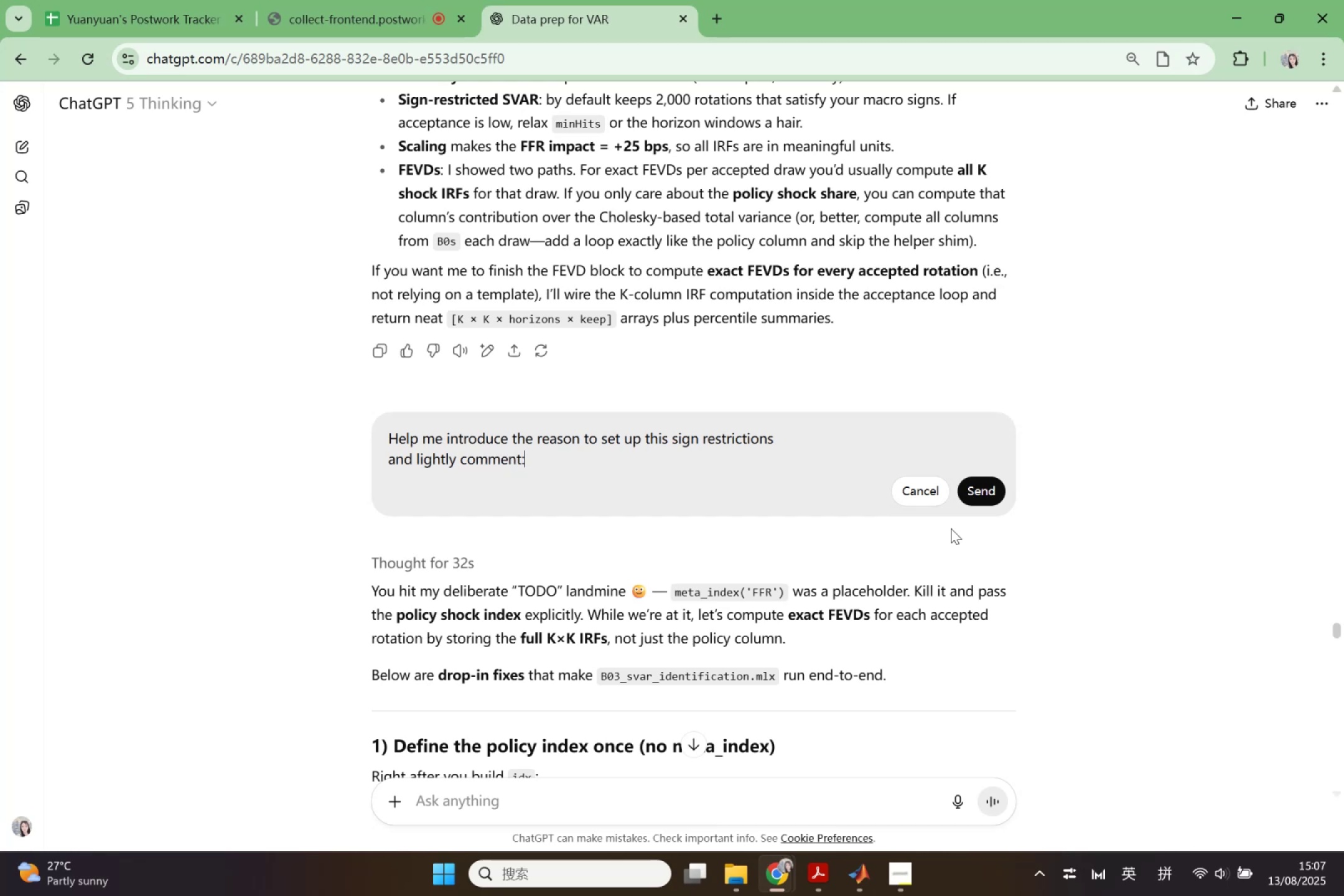 
key(Shift+Enter)
 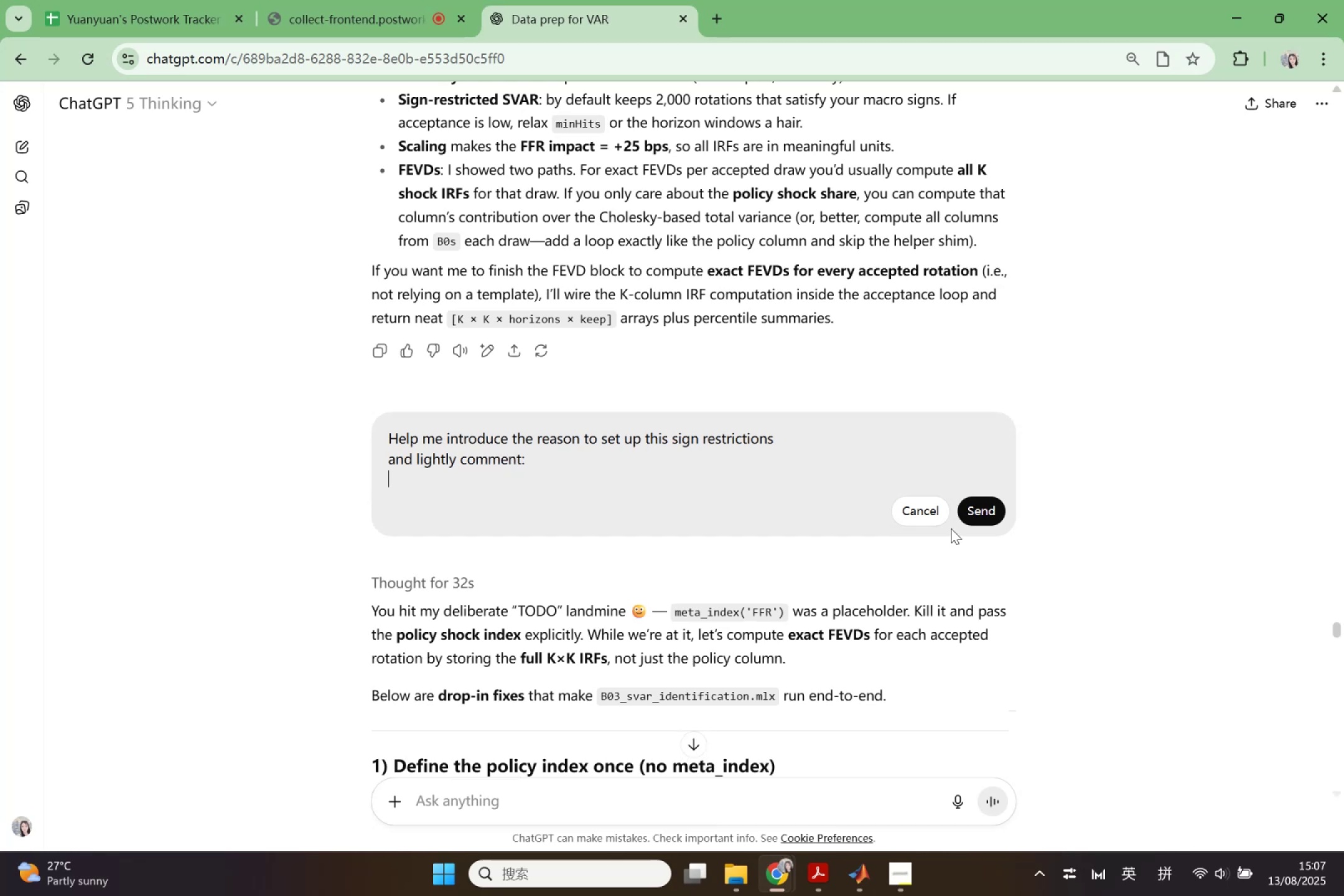 
key(Control+V)
 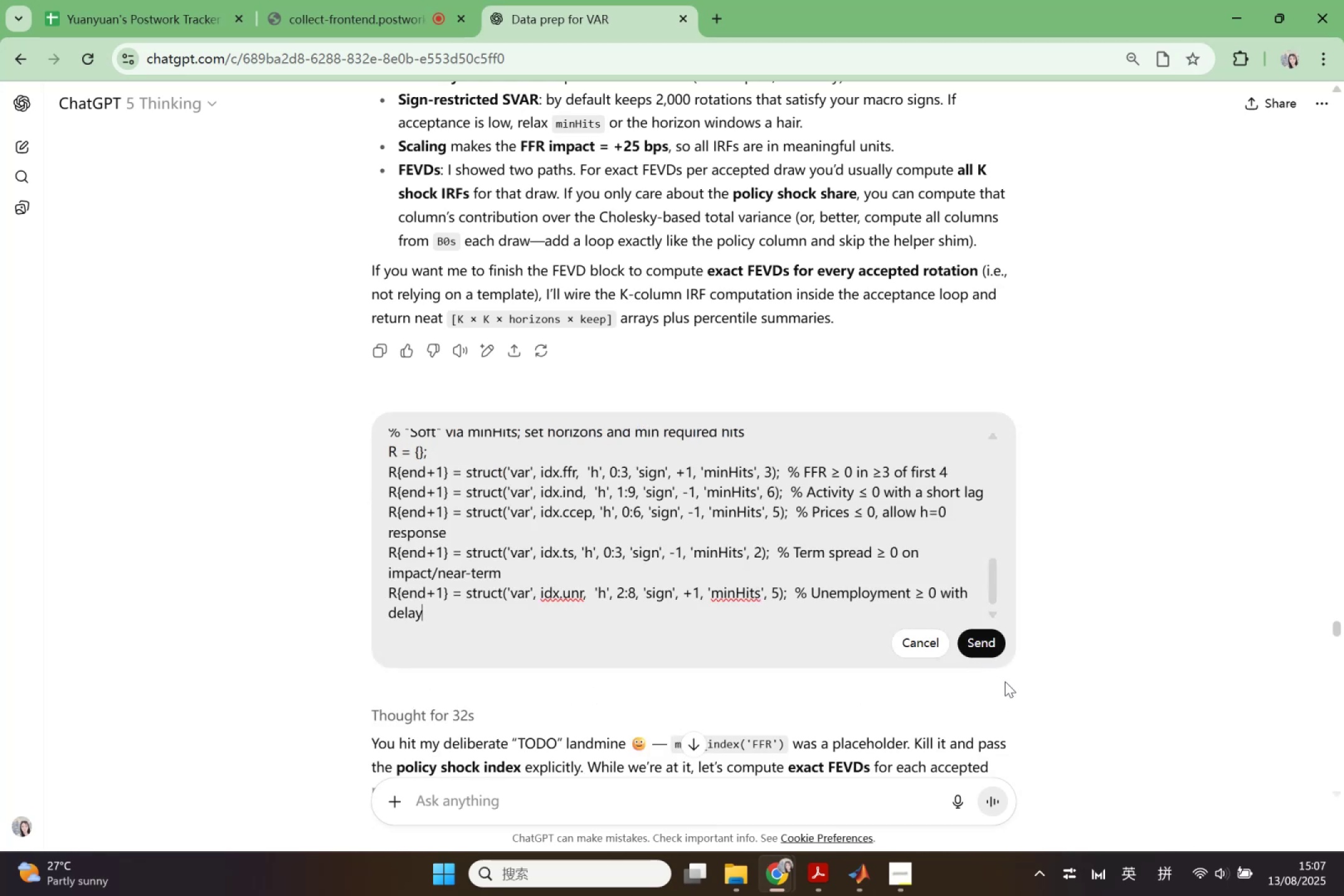 
left_click([989, 648])
 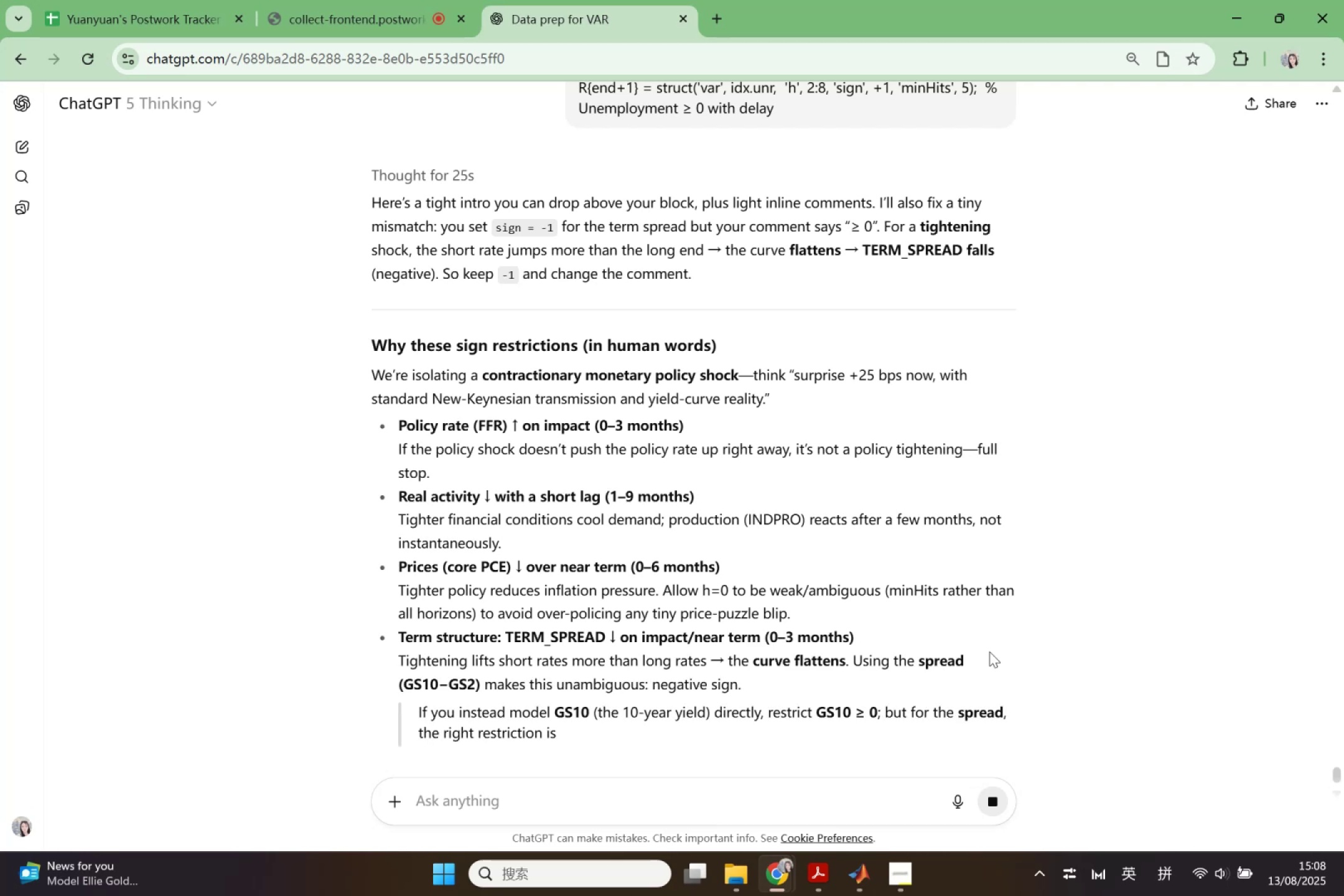 
wait(42.98)
 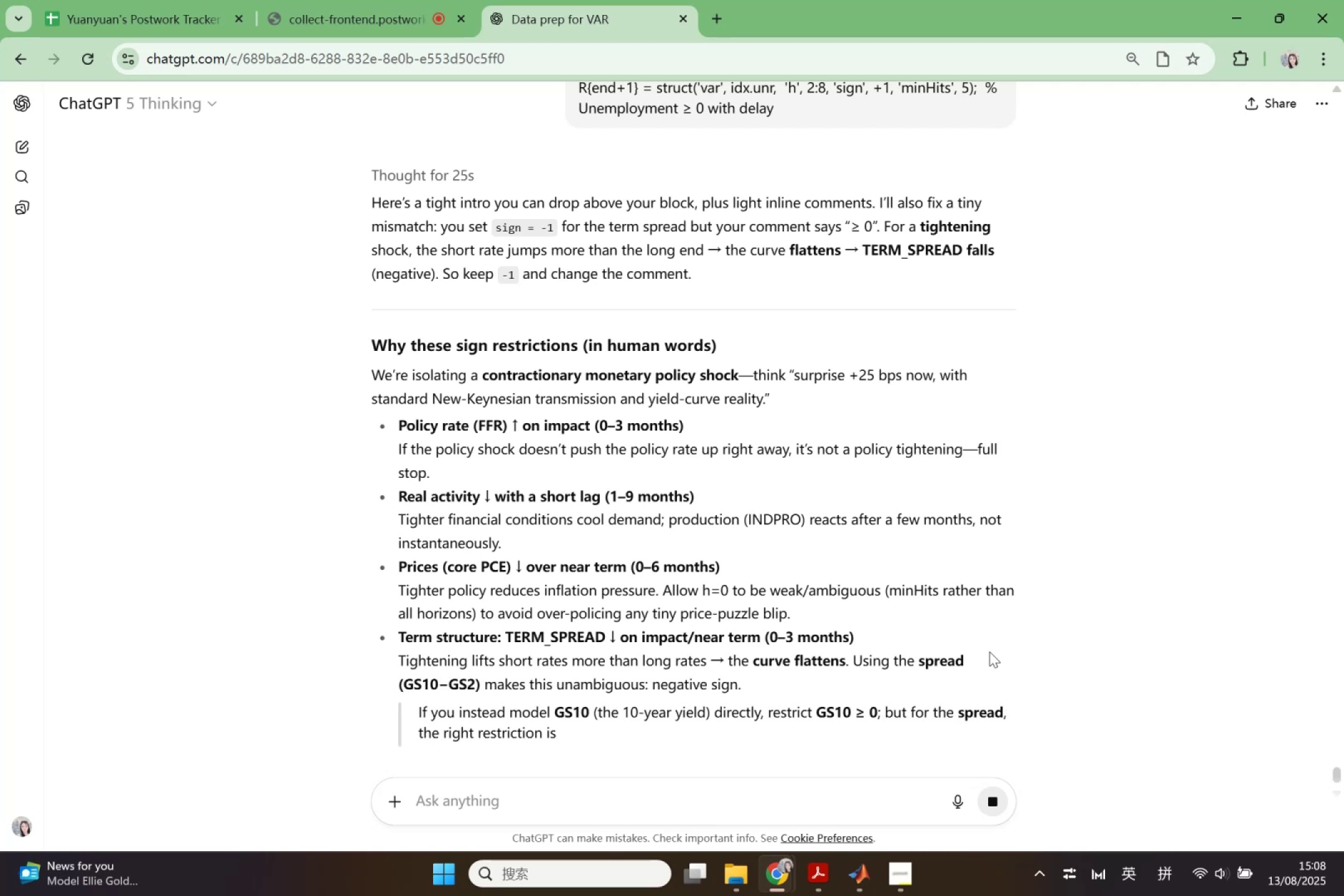 
scroll: coordinate [989, 651], scroll_direction: down, amount: 1.0
 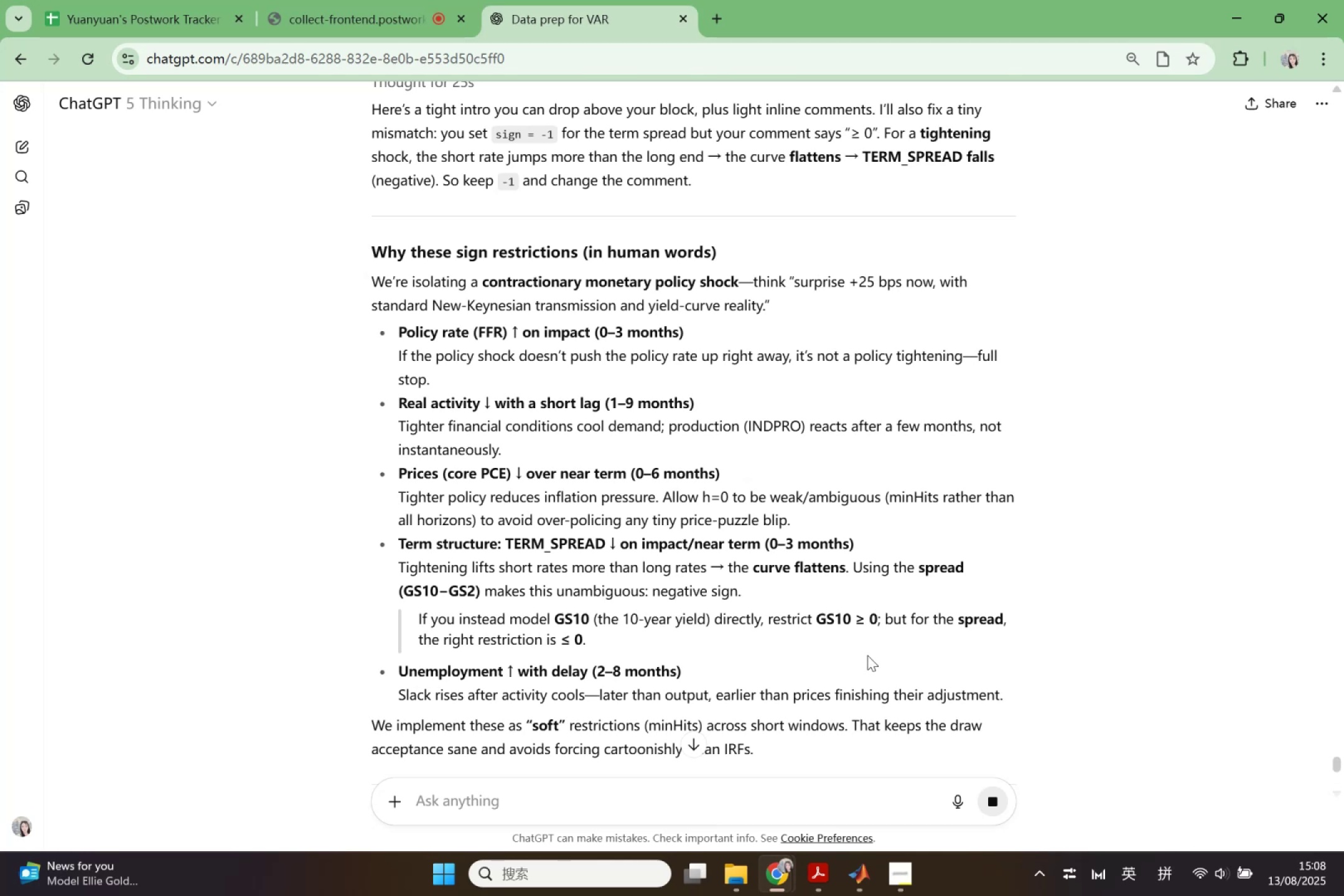 
wait(6.09)
 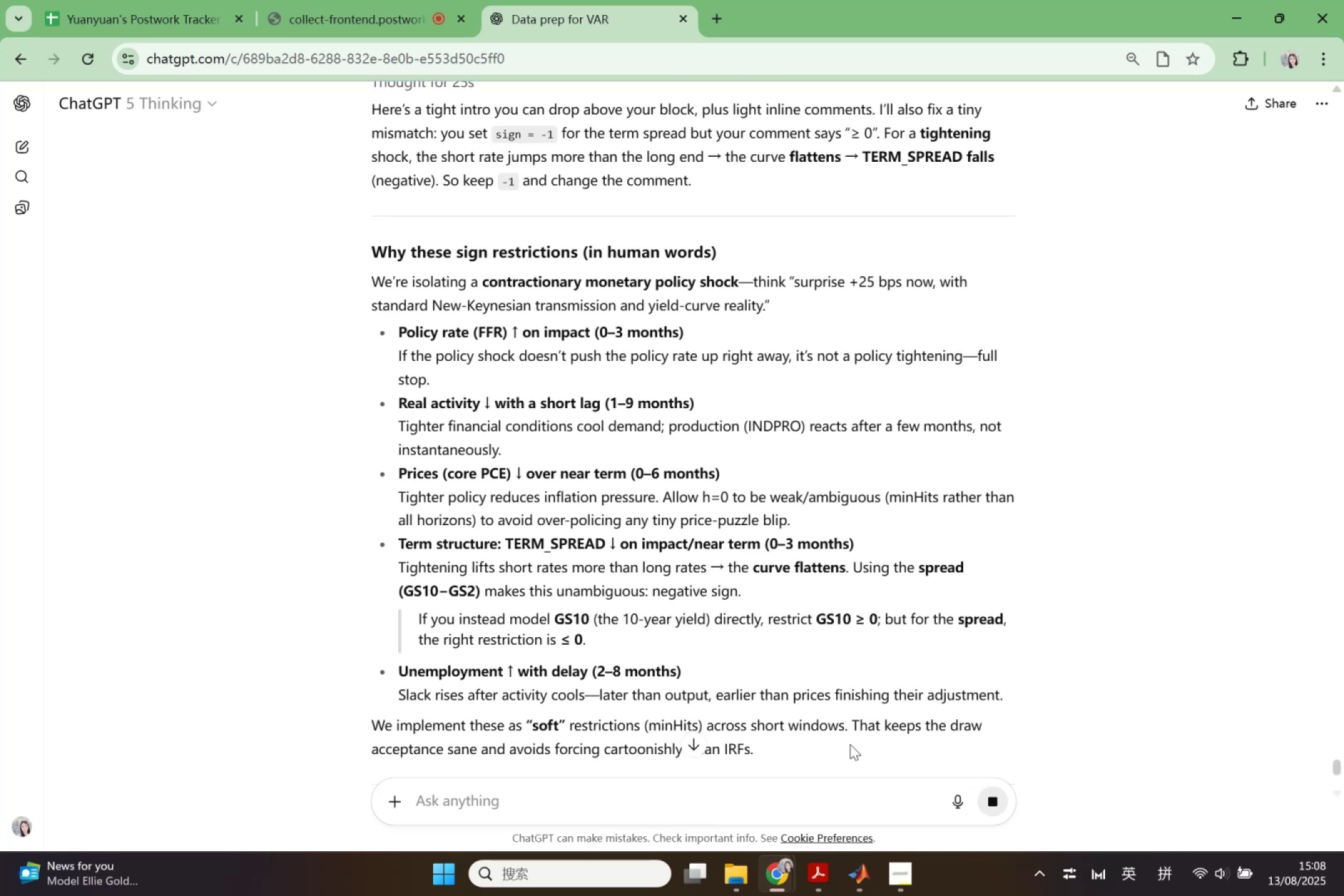 
scroll: coordinate [849, 669], scroll_direction: down, amount: 2.0
 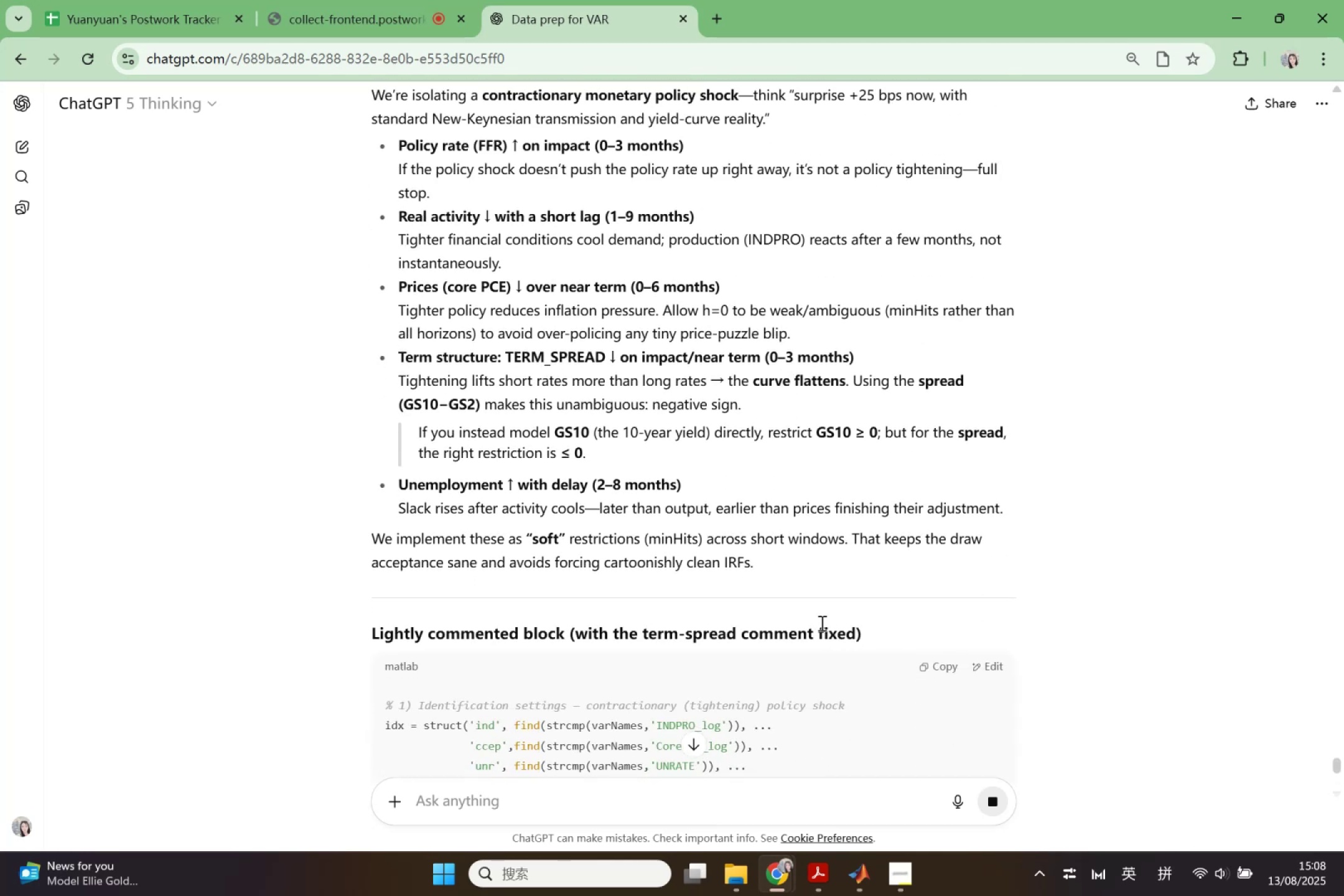 
left_click_drag(start_coordinate=[767, 568], to_coordinate=[344, 474])
 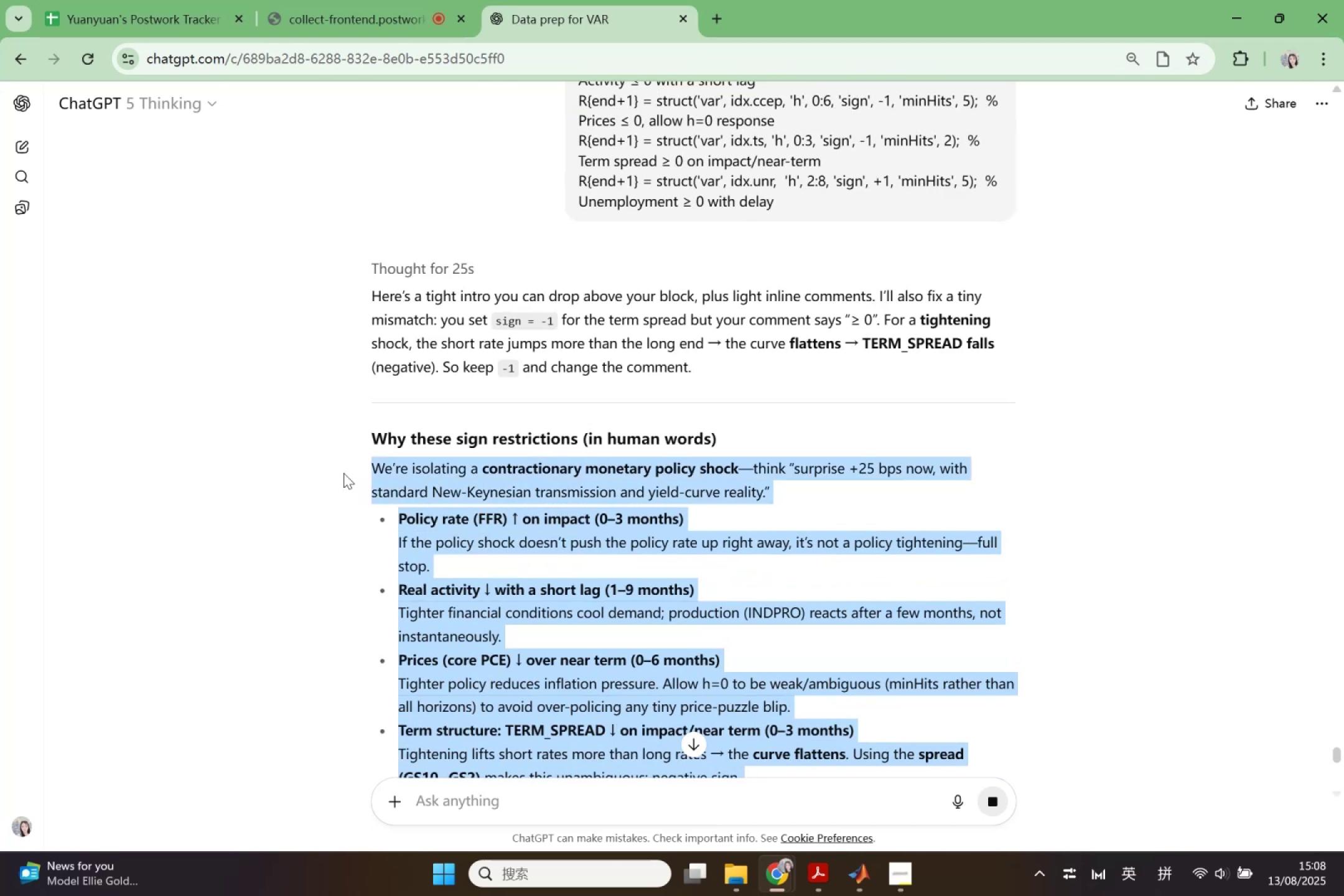 
scroll: coordinate [581, 502], scroll_direction: up, amount: 4.0
 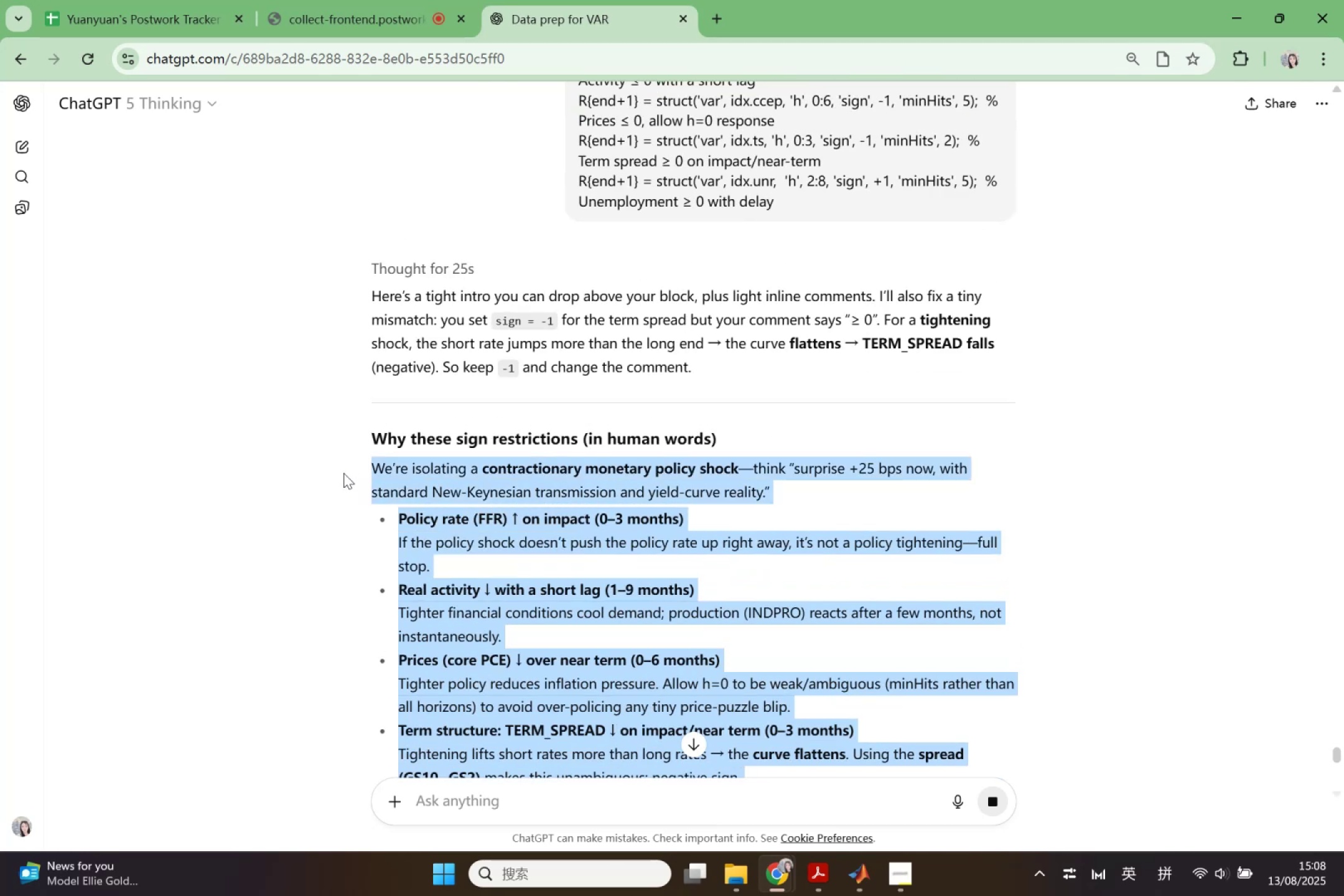 
key(Control+C)
 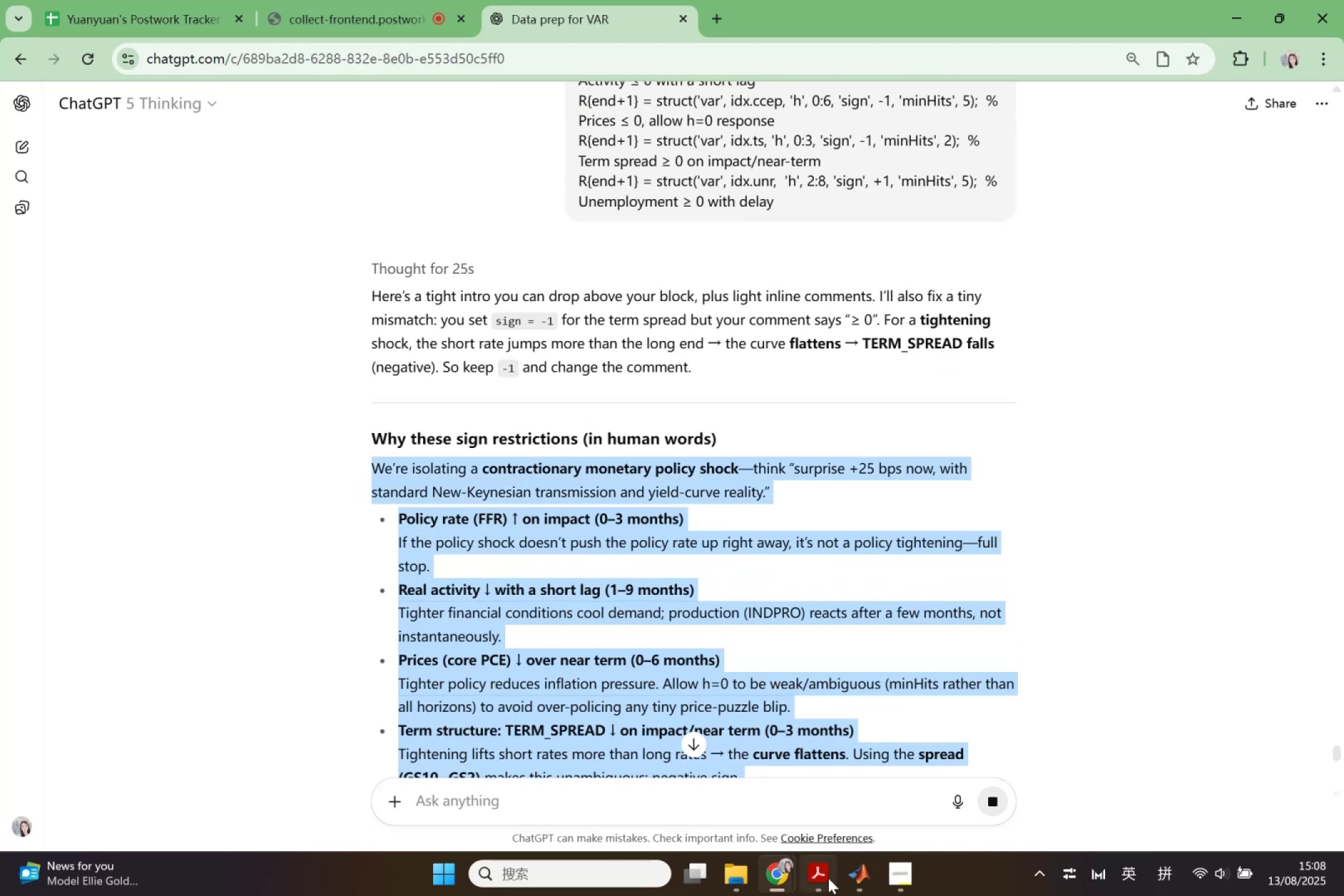 
left_click([851, 874])
 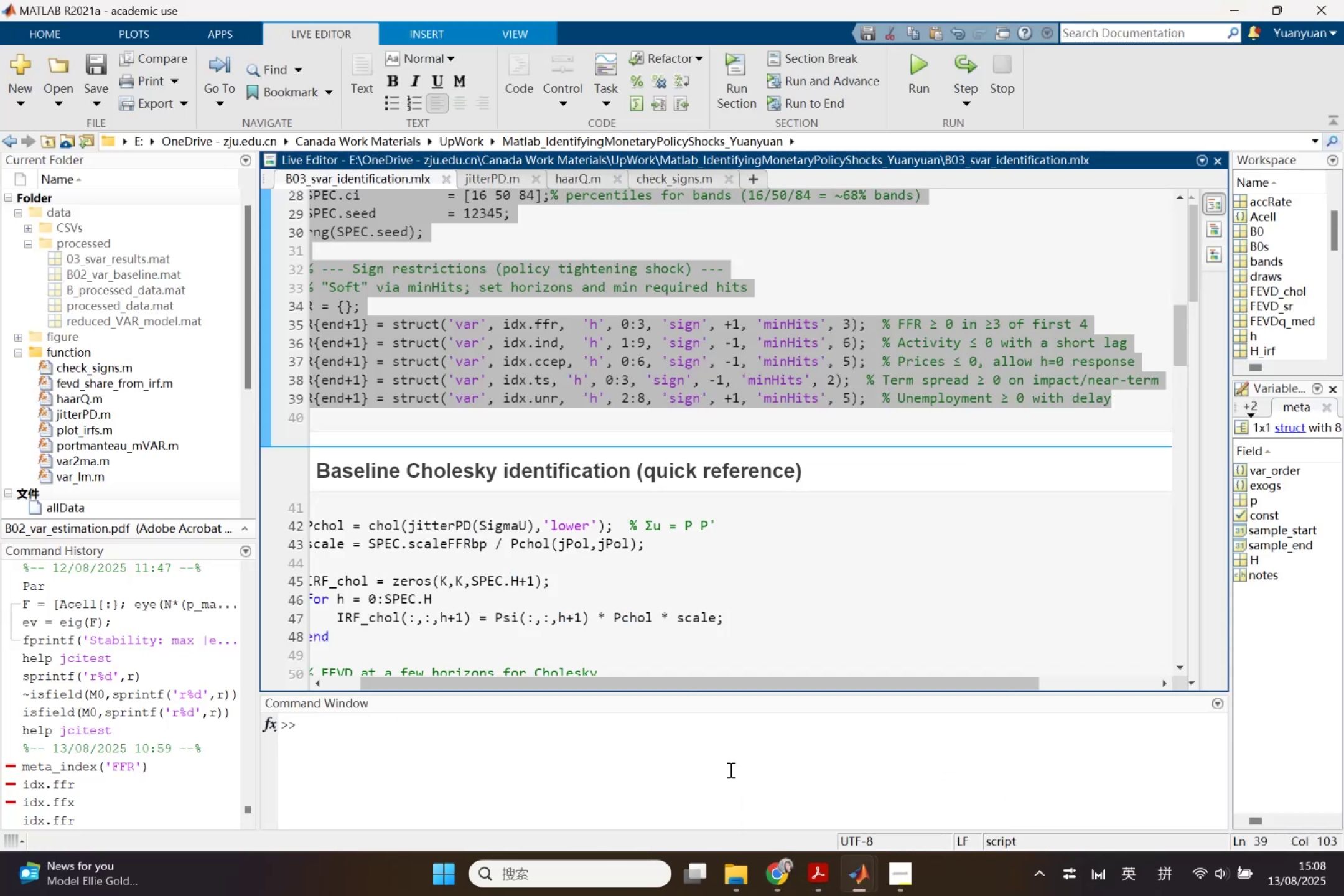 
scroll: coordinate [412, 442], scroll_direction: up, amount: 4.0
 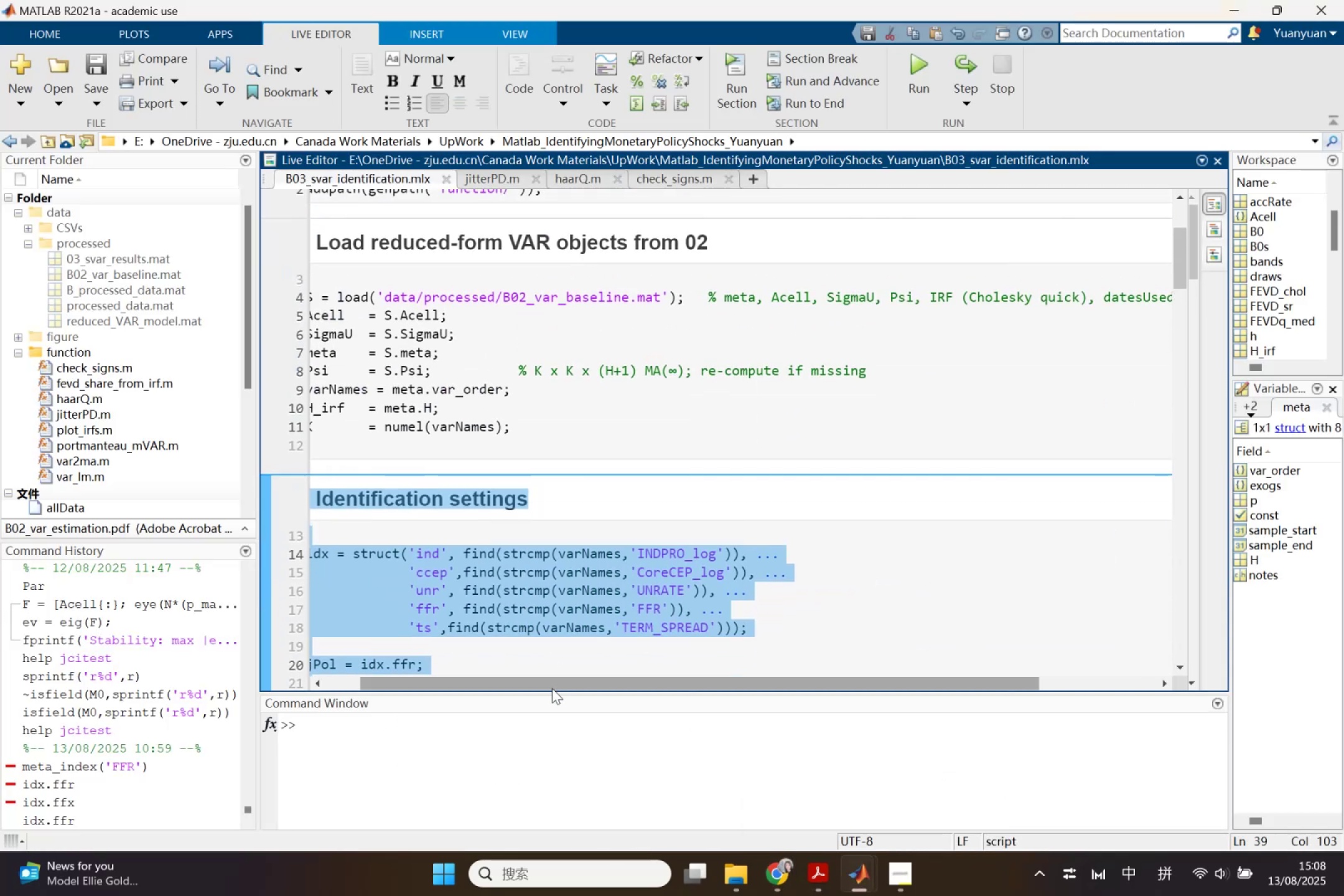 
left_click_drag(start_coordinate=[548, 685], to_coordinate=[381, 694])
 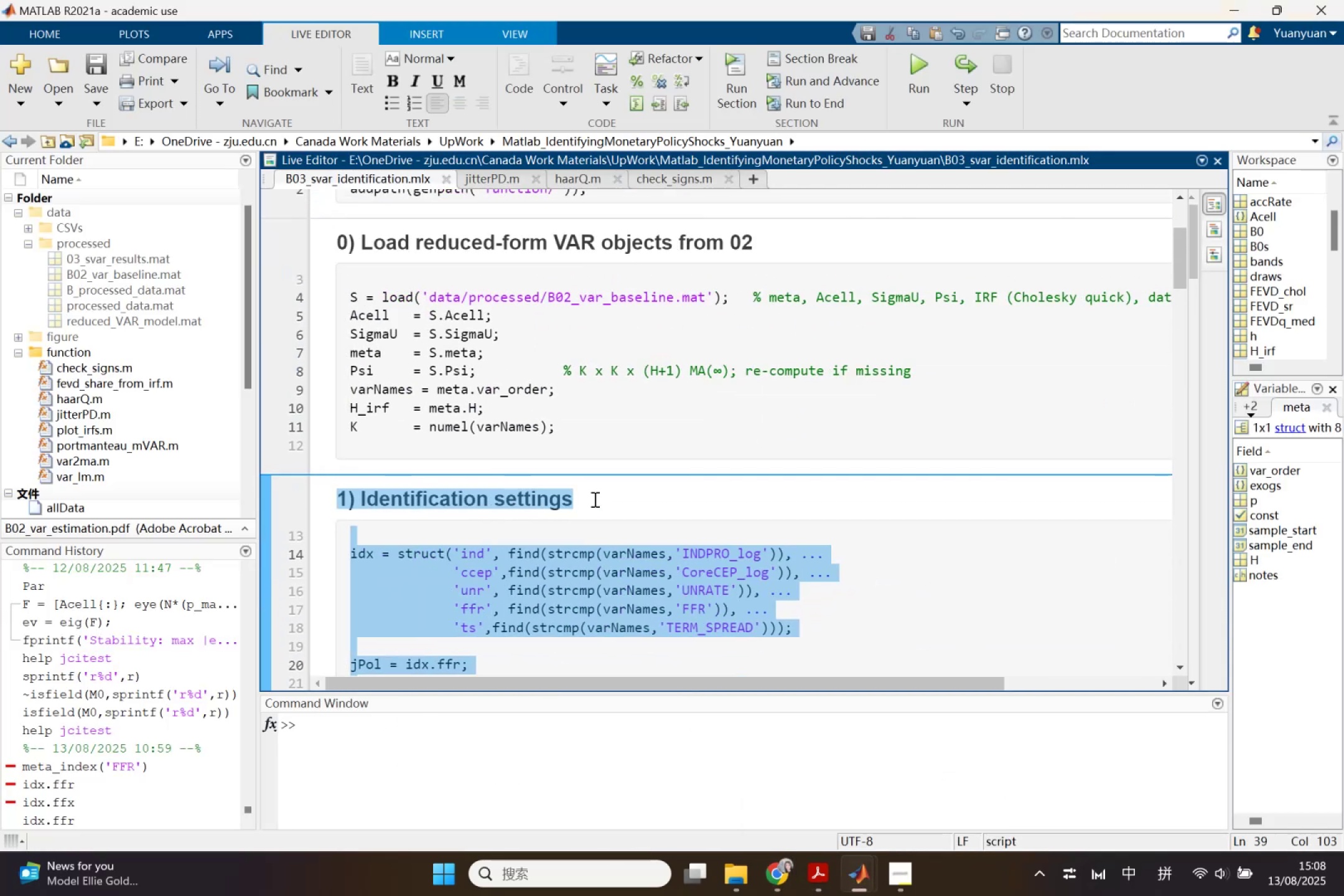 
left_click([594, 487])
 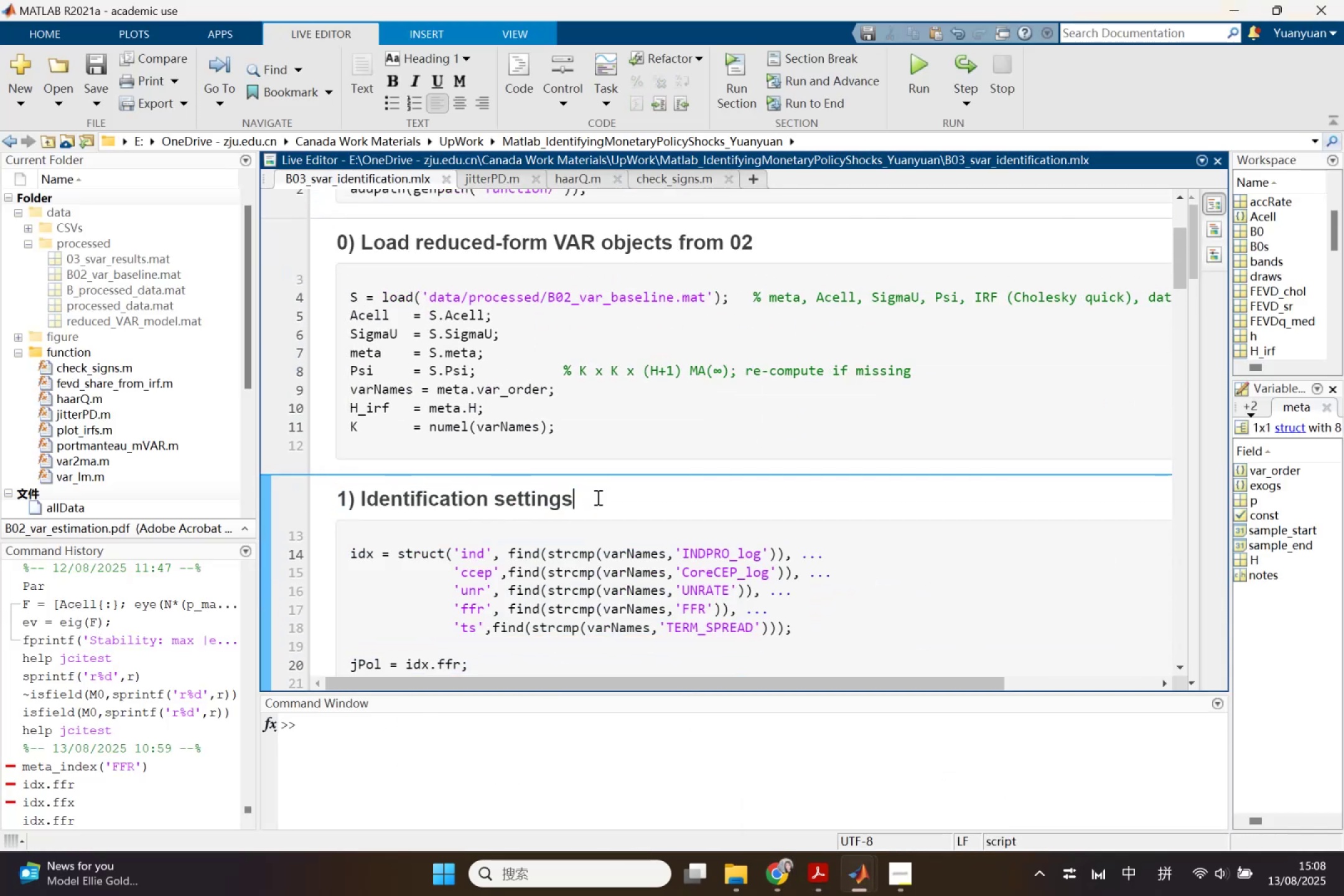 
key(Enter)
 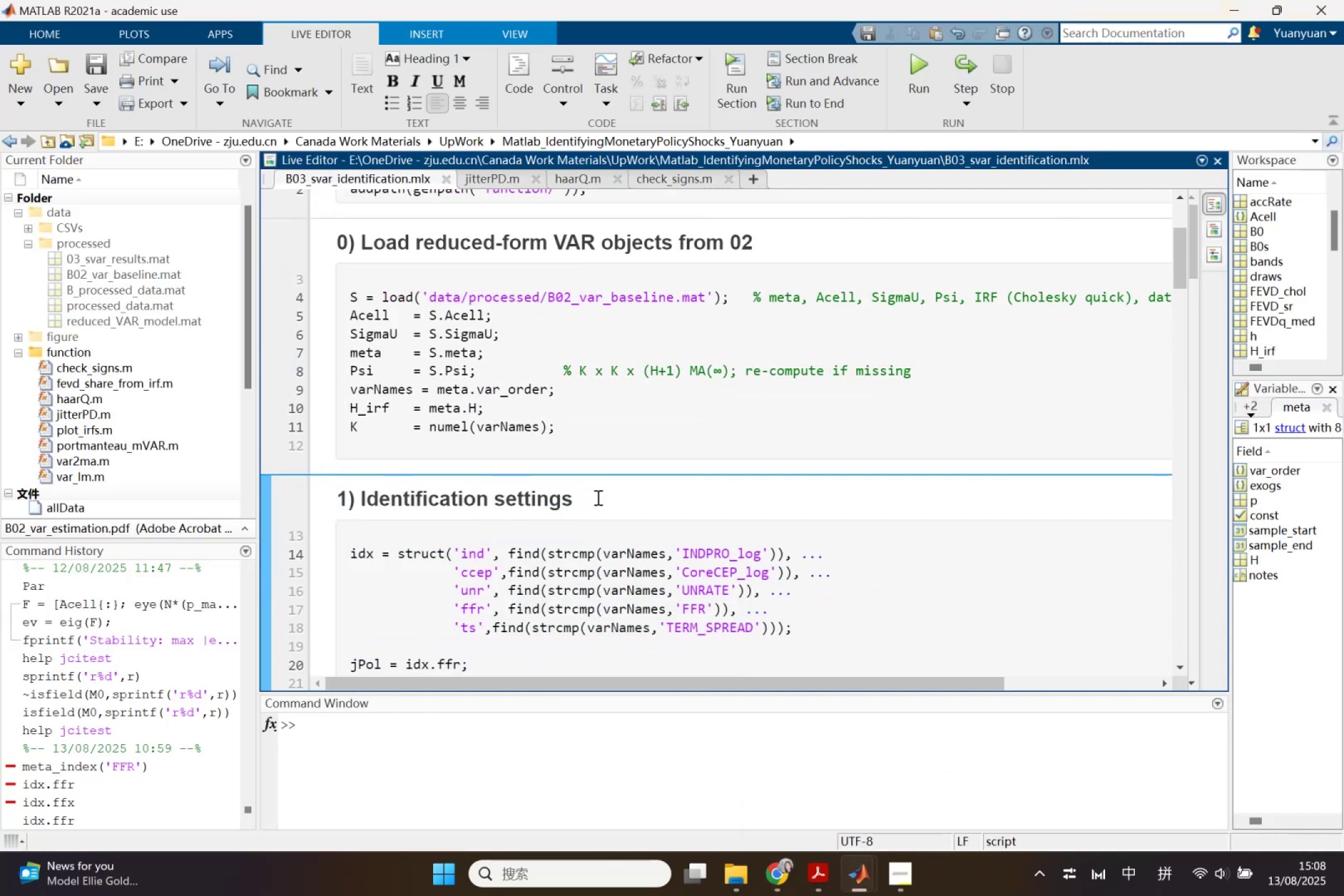 
key(Control+ControlLeft)
 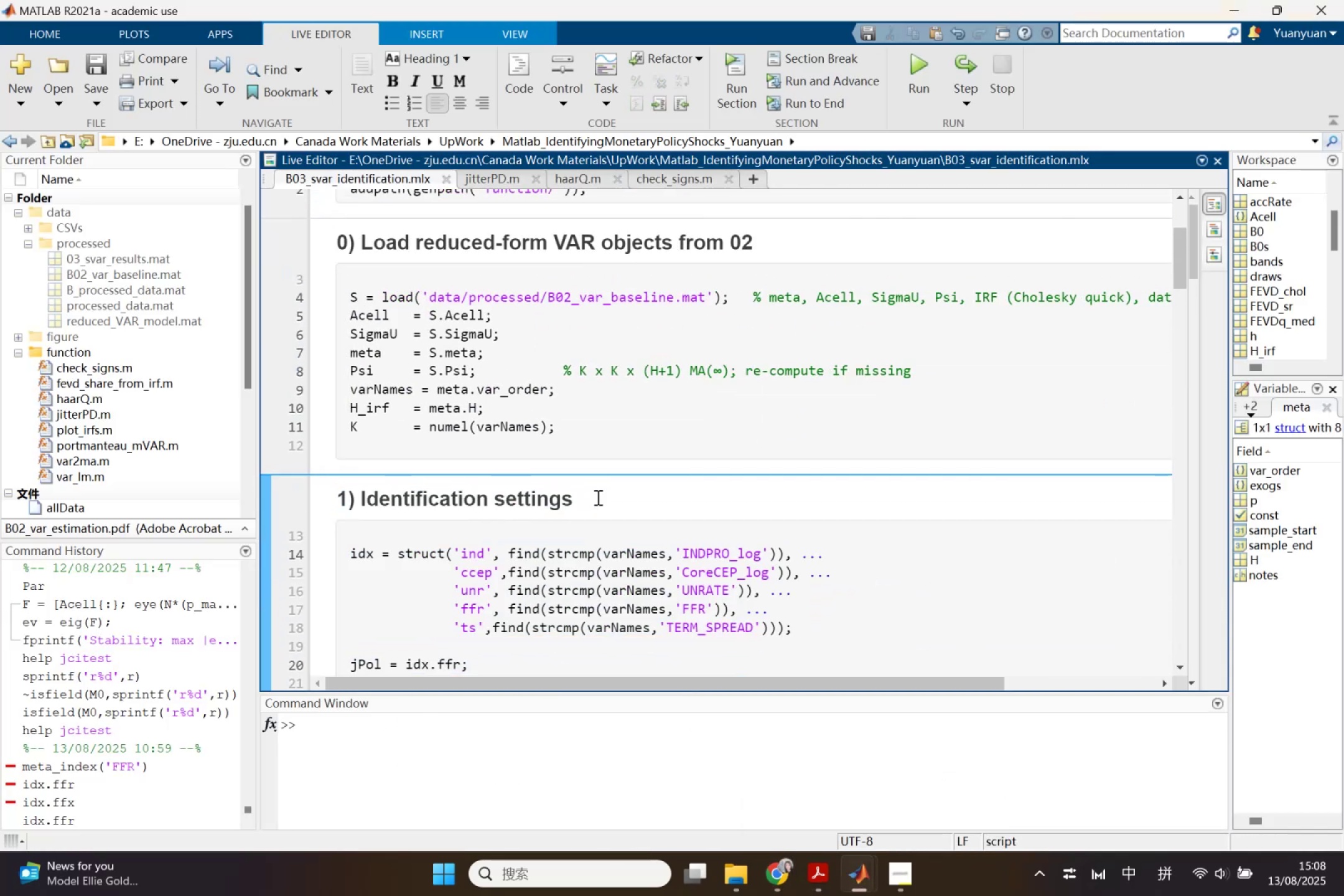 
key(Control+V)
 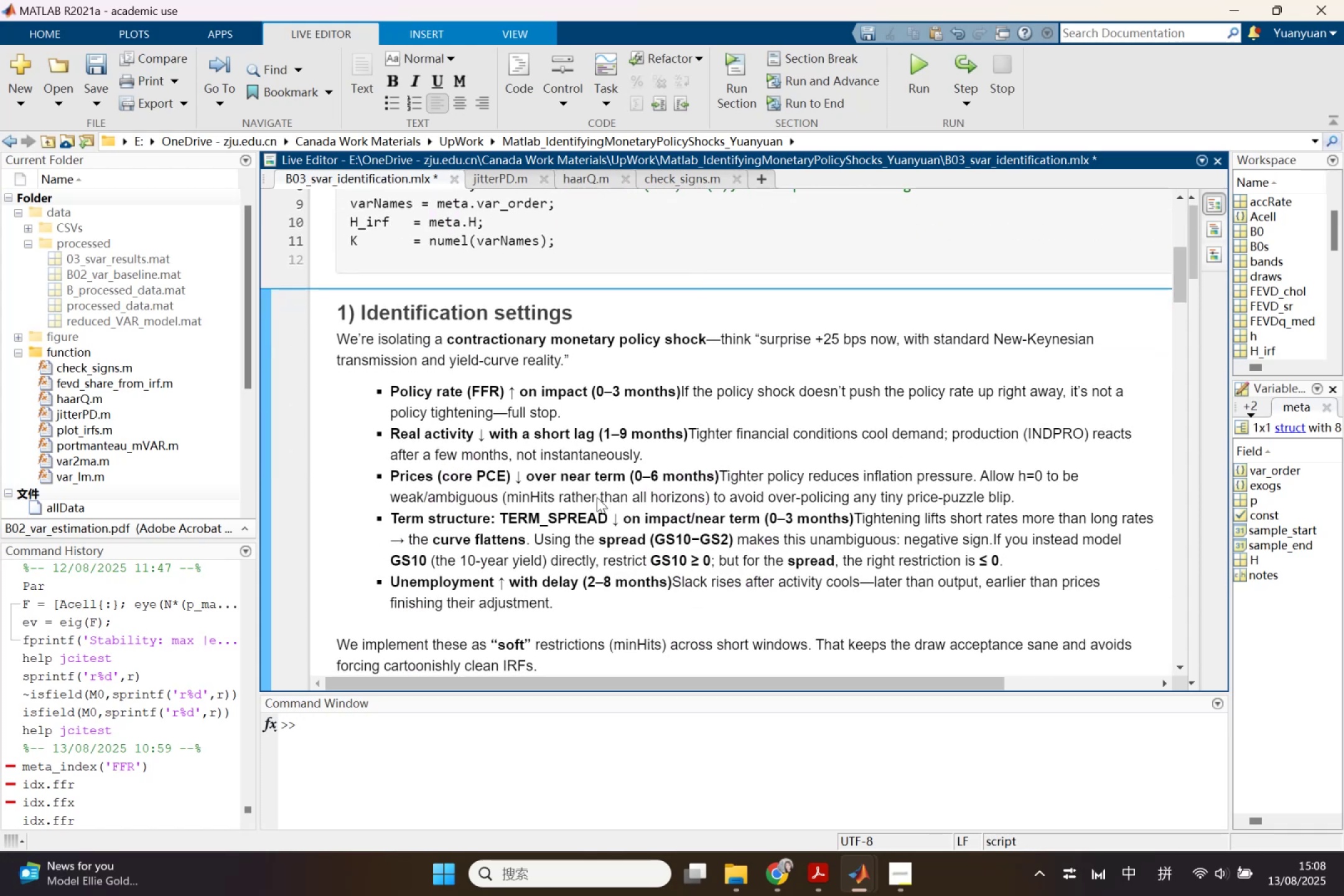 
scroll: coordinate [597, 500], scroll_direction: down, amount: 1.0
 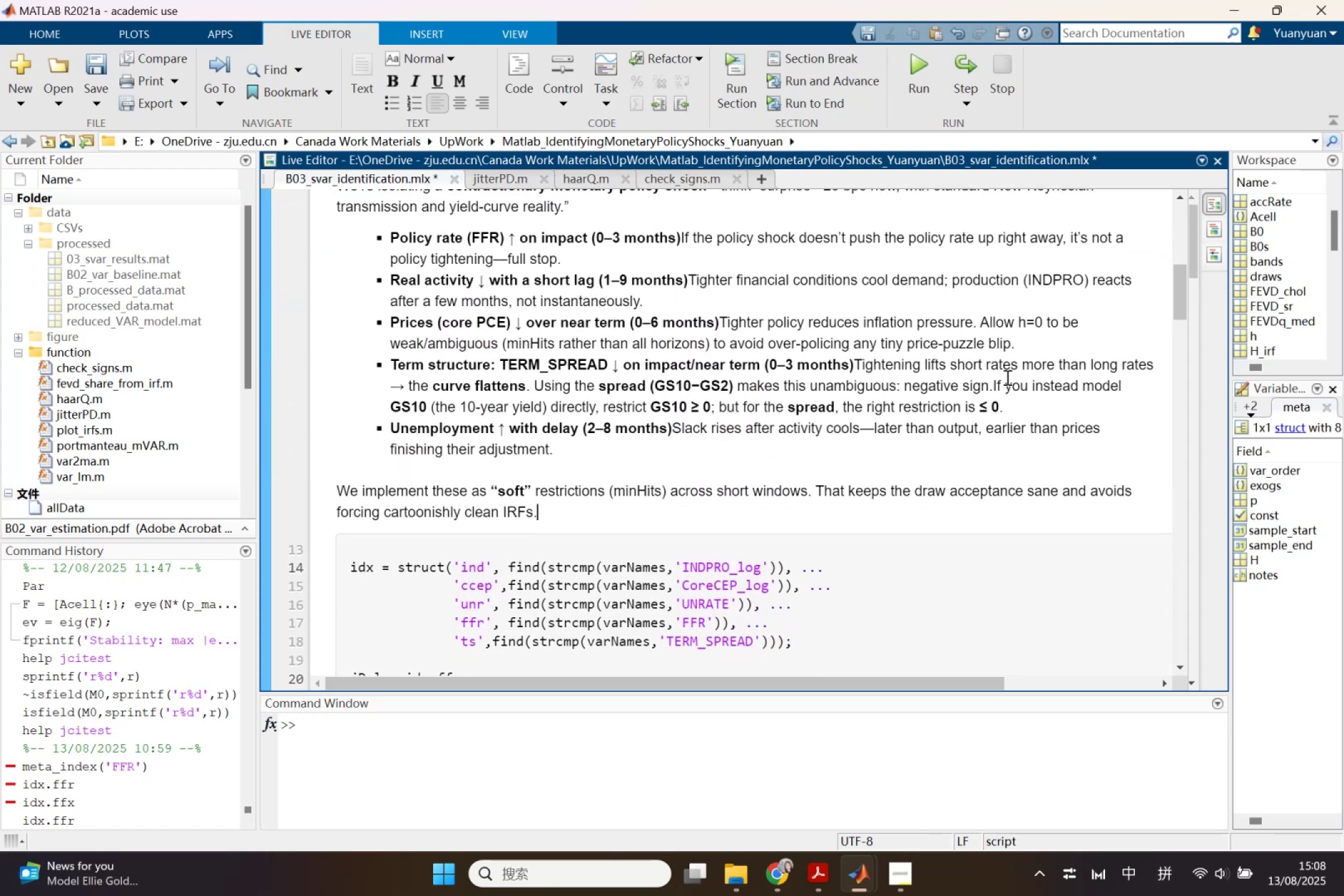 
left_click_drag(start_coordinate=[992, 388], to_coordinate=[1013, 407])
 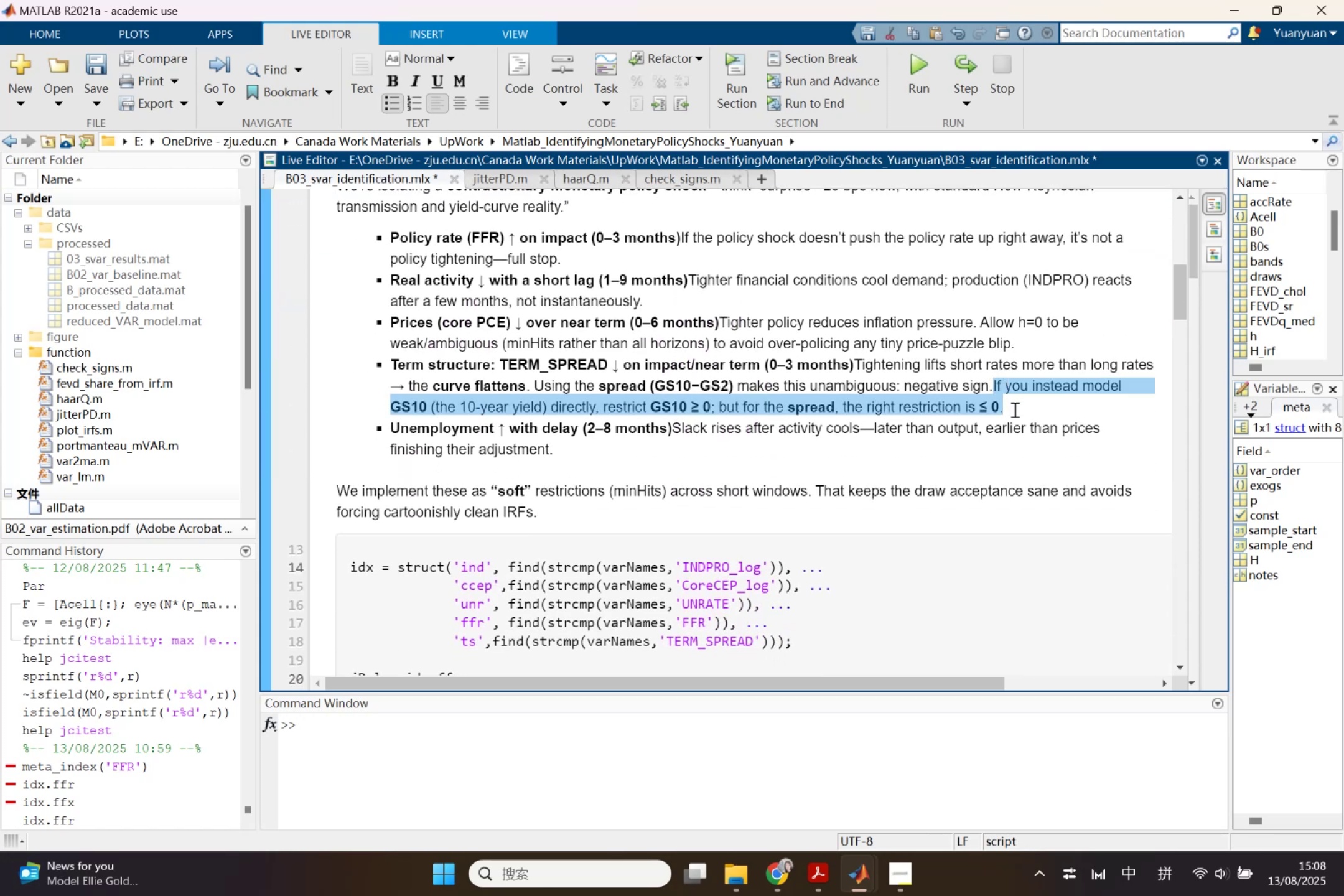 
key(Backspace)
 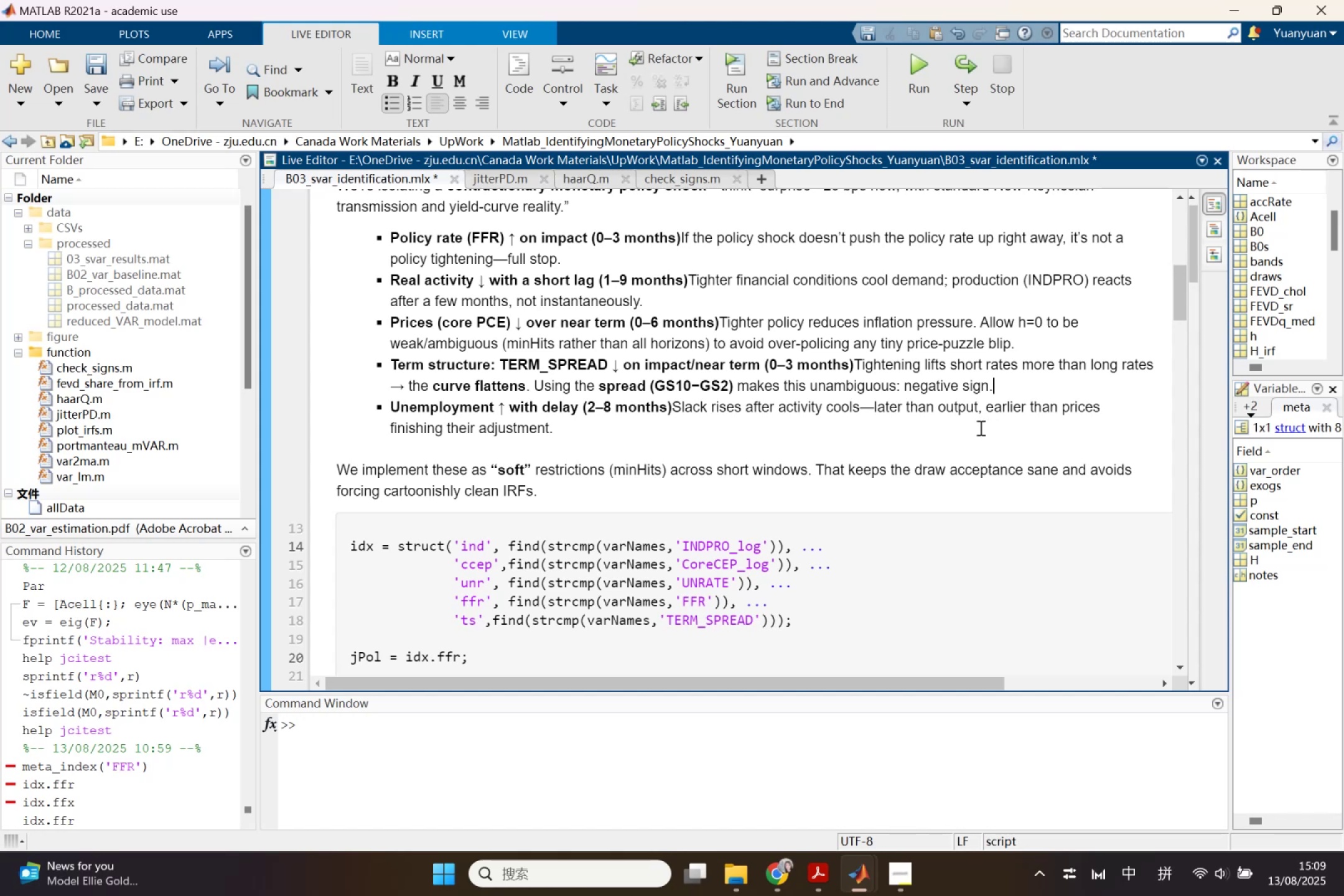 
wait(8.91)
 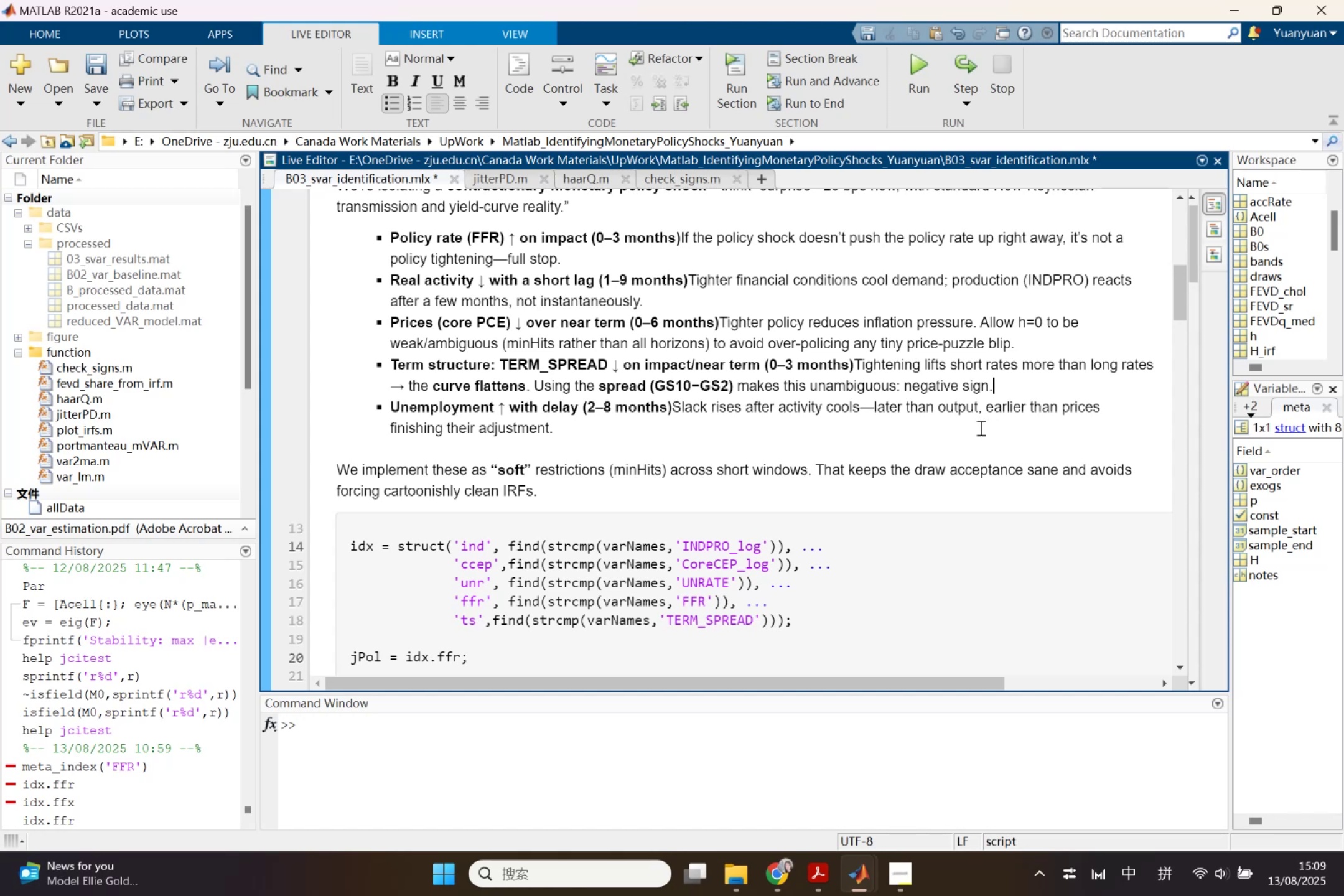 
left_click([691, 322])
 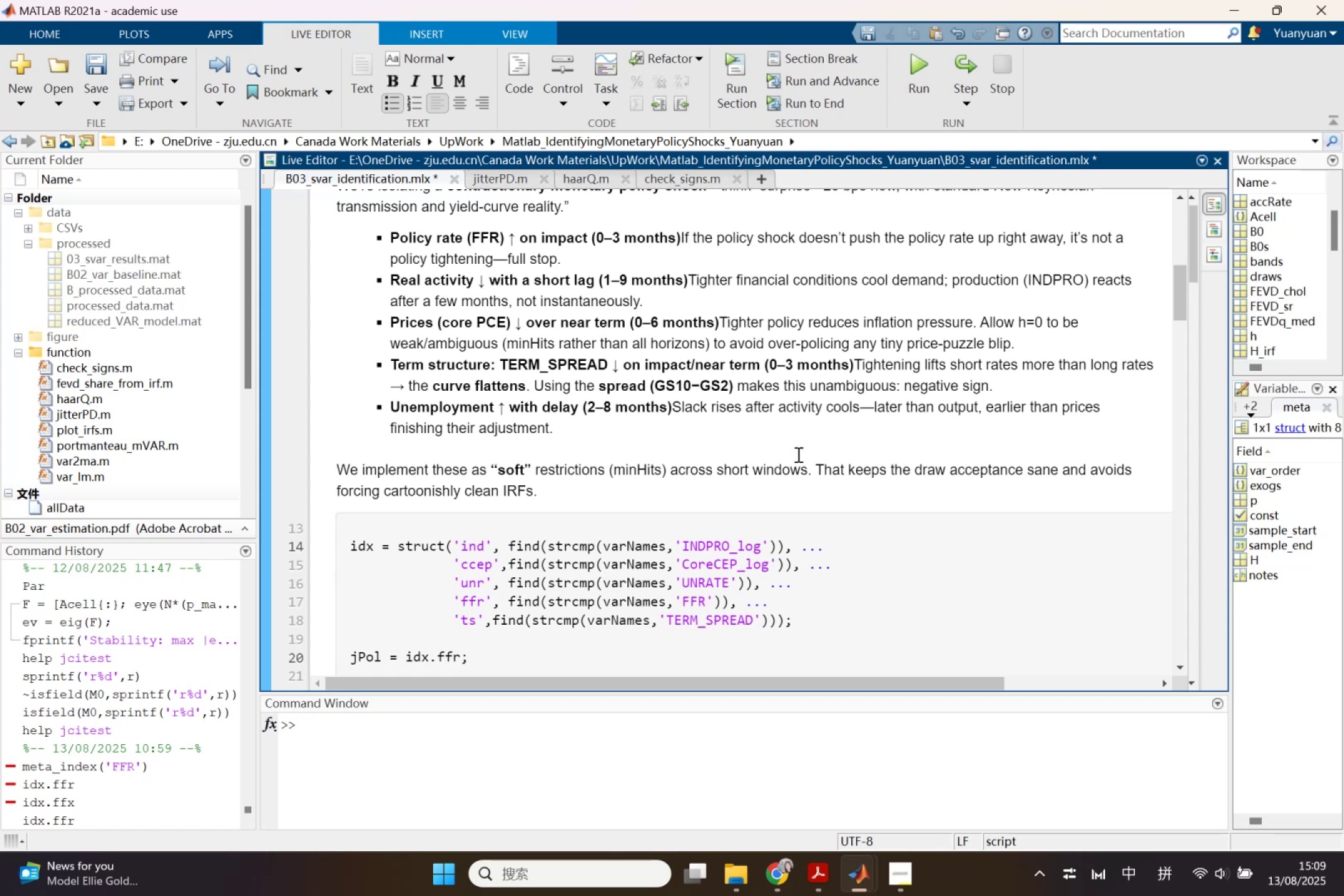 
wait(6.61)
 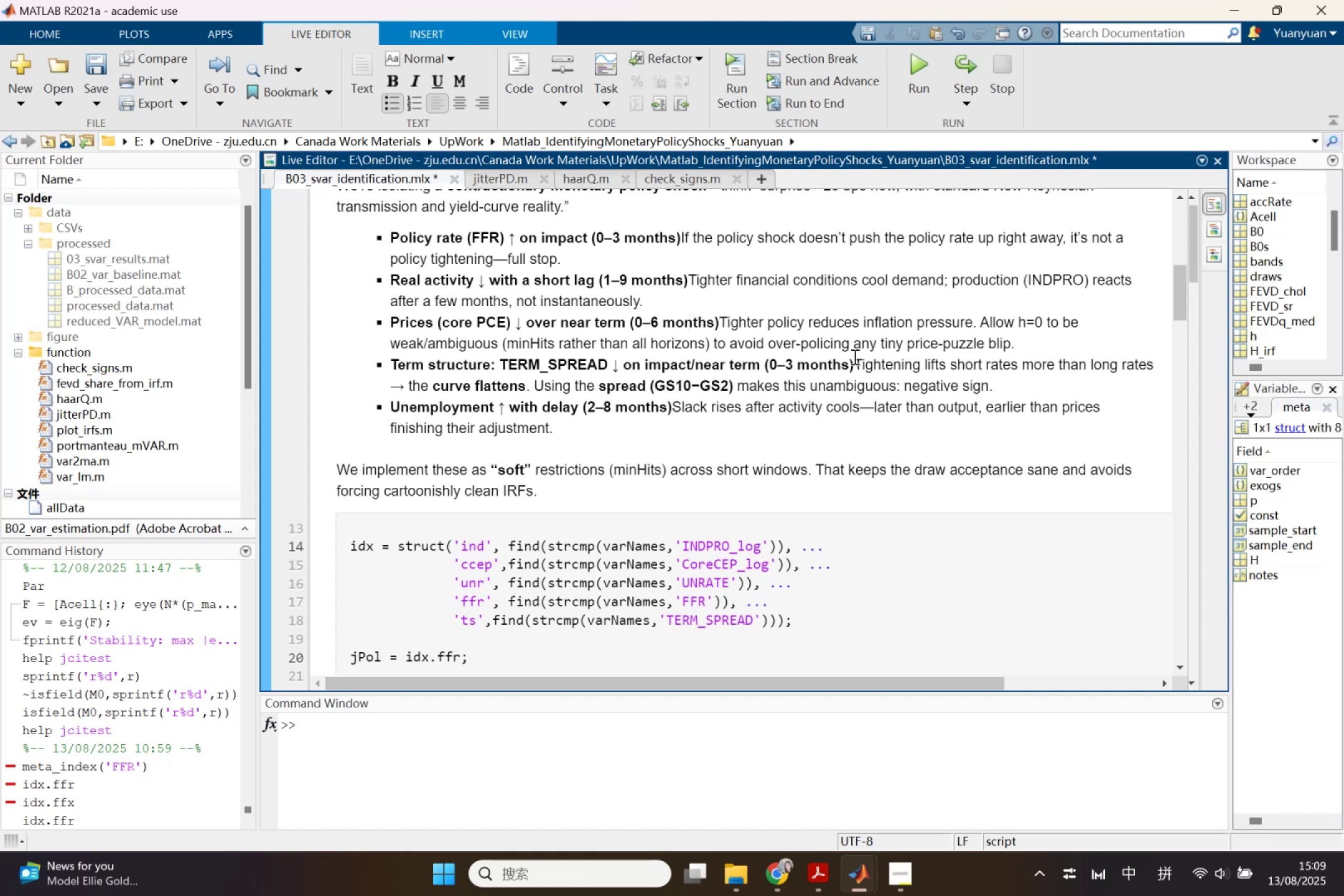 
scroll: coordinate [820, 419], scroll_direction: down, amount: 1.0
 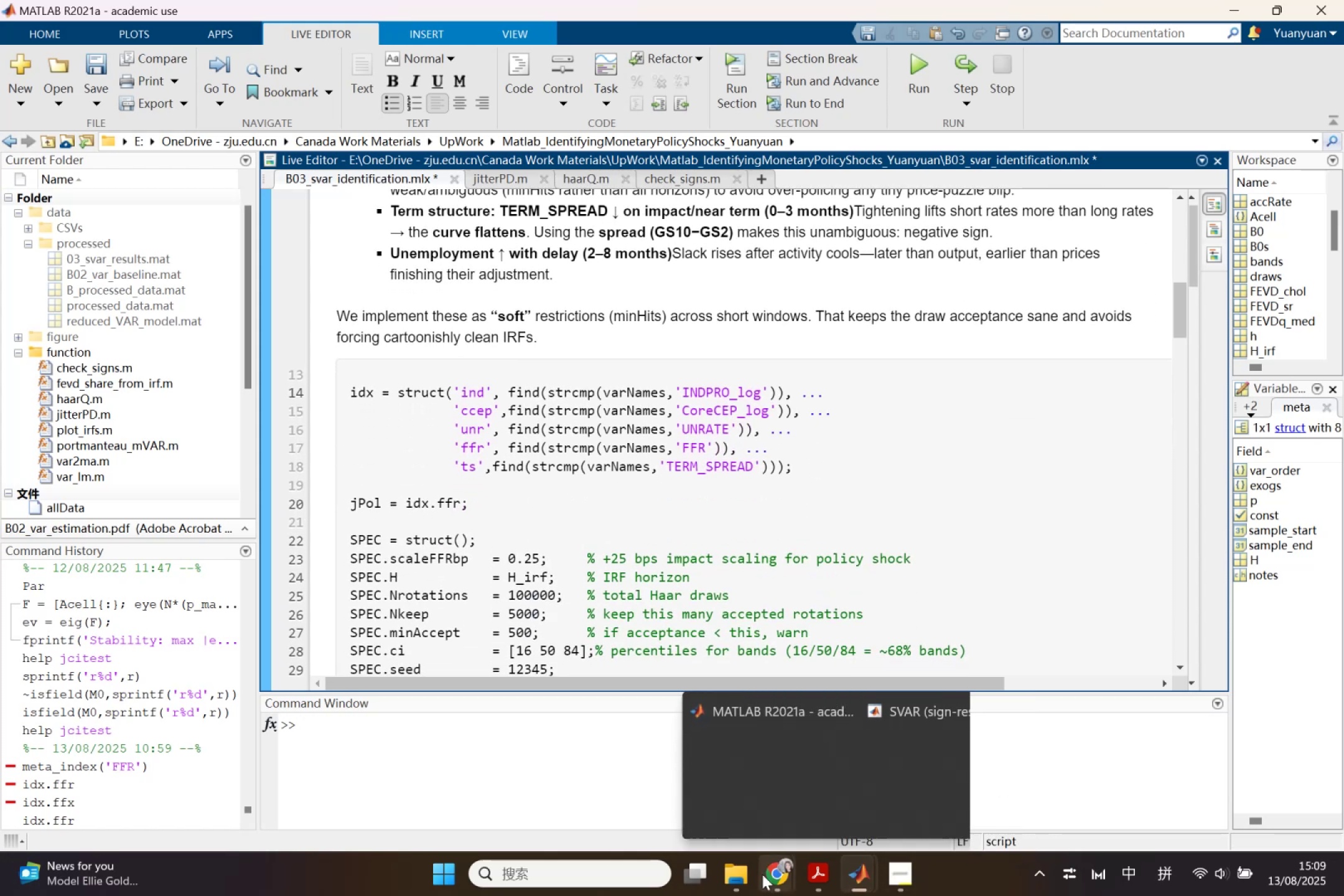 
left_click([655, 801])
 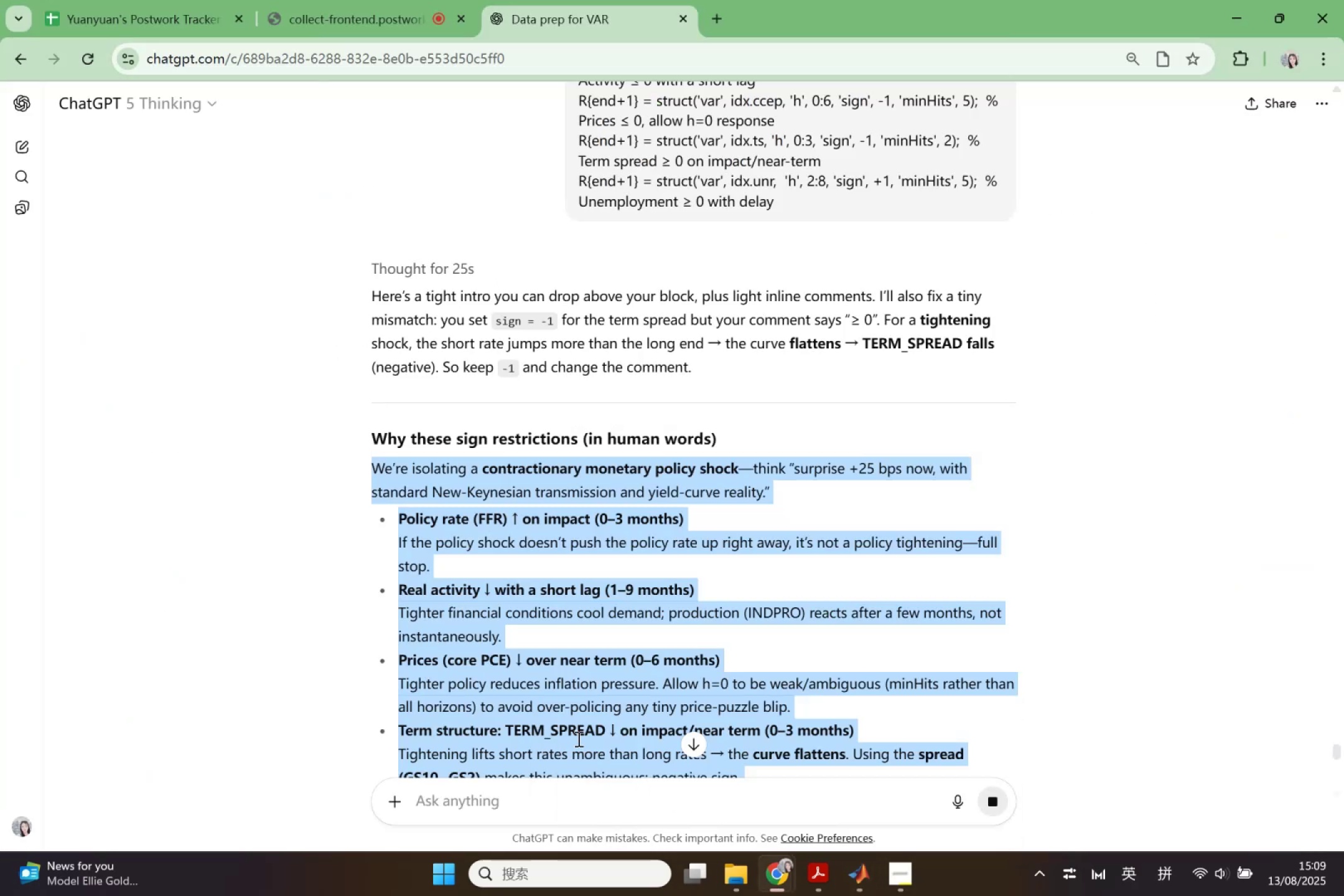 
scroll: coordinate [538, 686], scroll_direction: down, amount: 9.0
 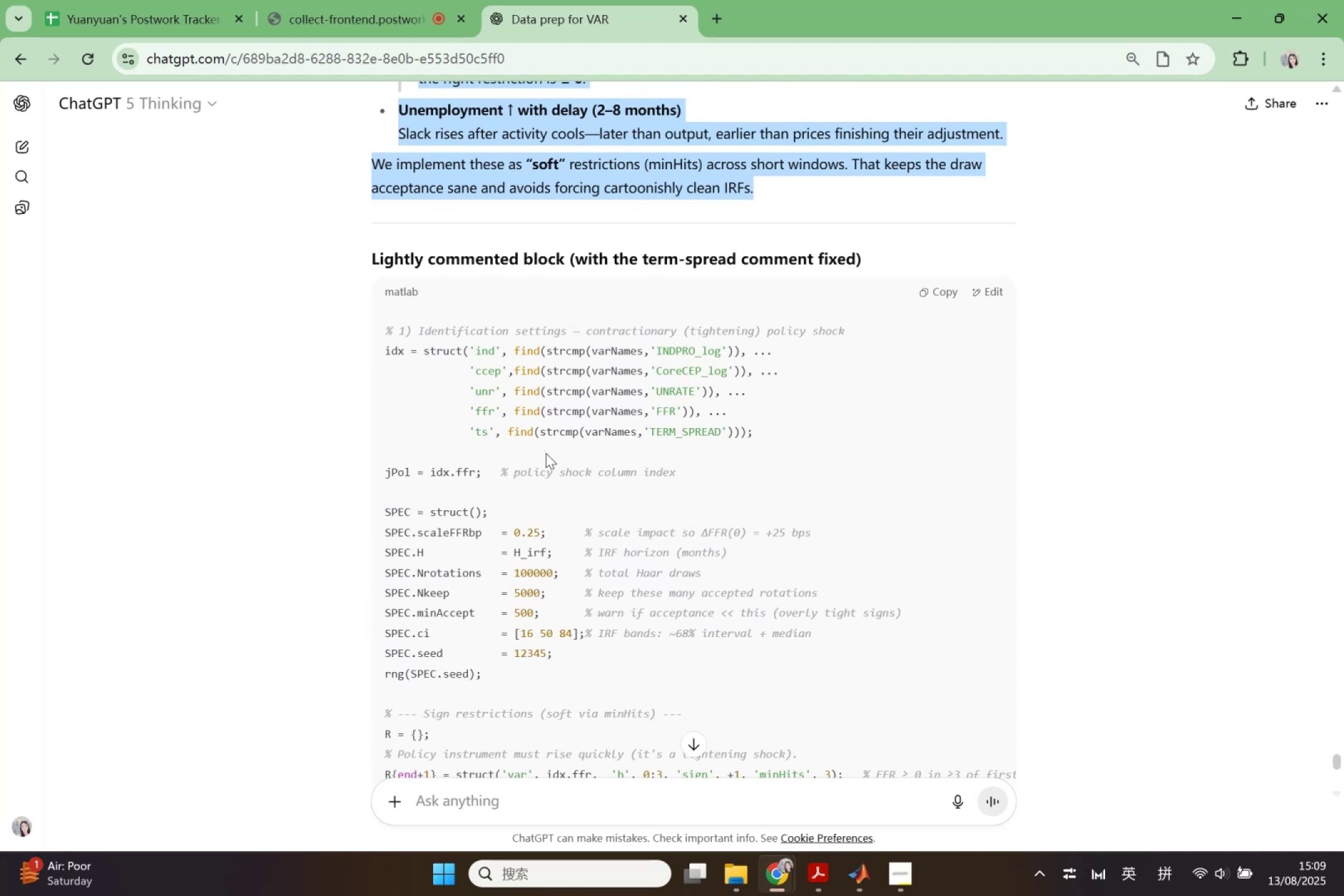 
wait(10.87)
 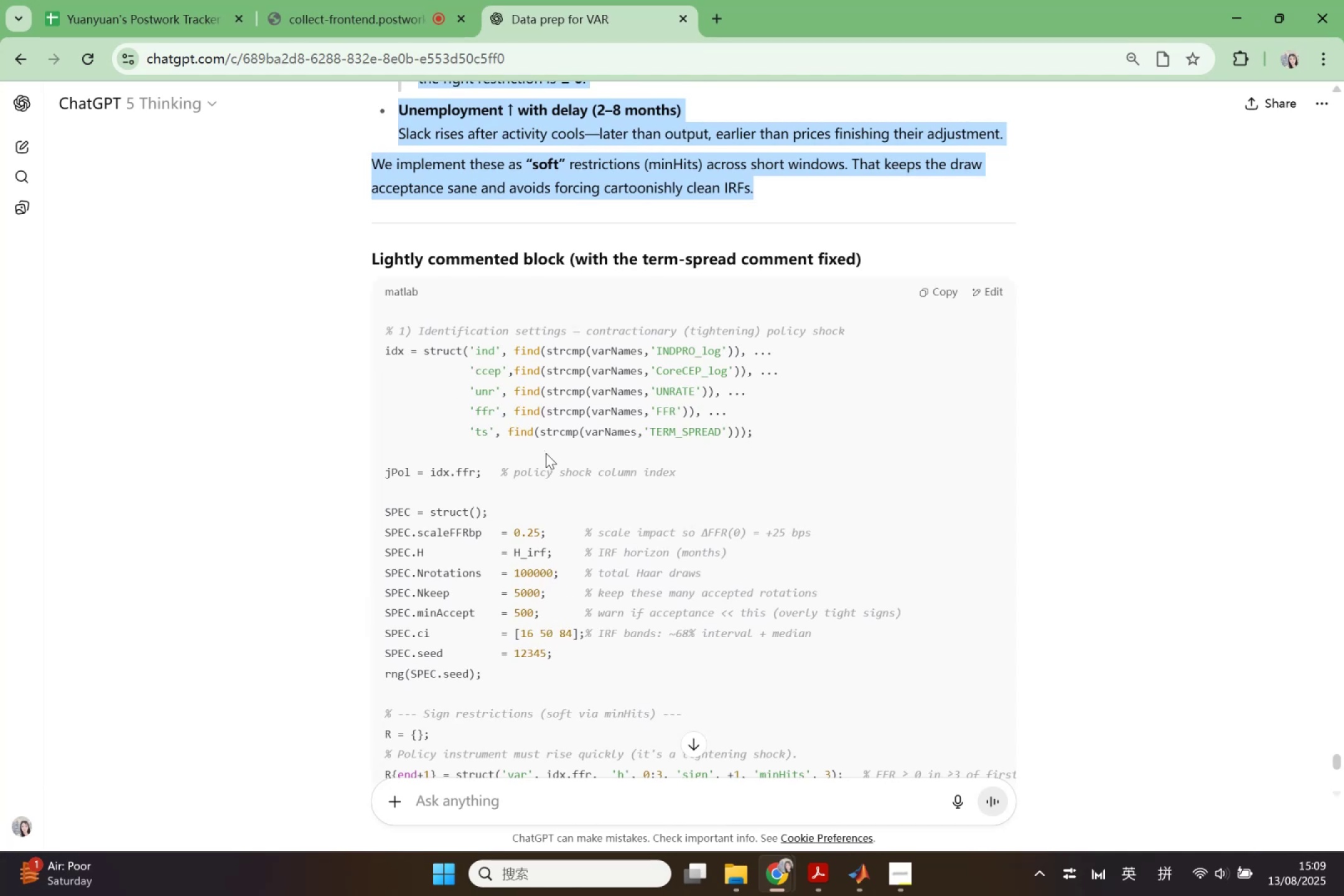 
left_click_drag(start_coordinate=[384, 475], to_coordinate=[773, 671])
 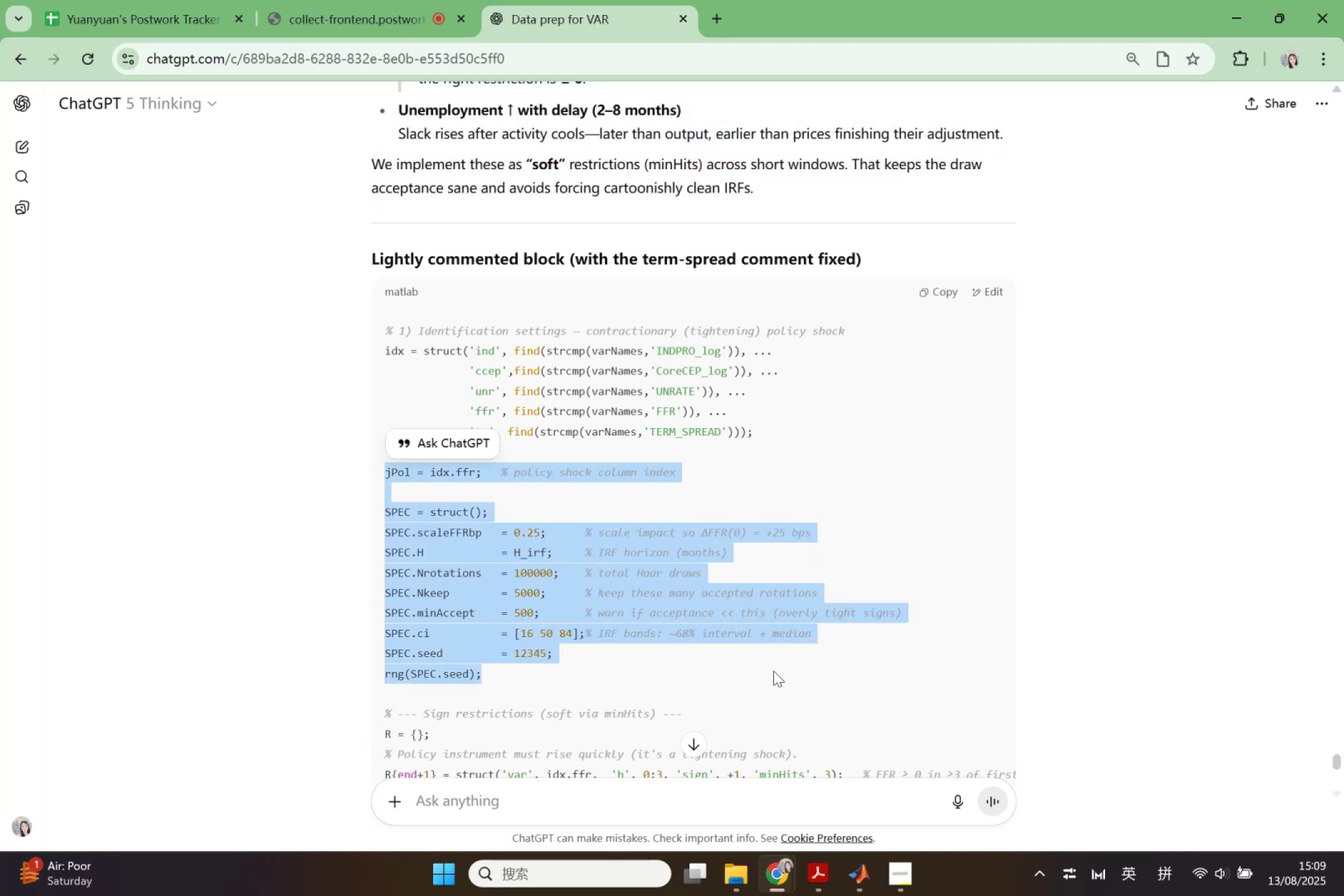 
left_click([773, 671])
 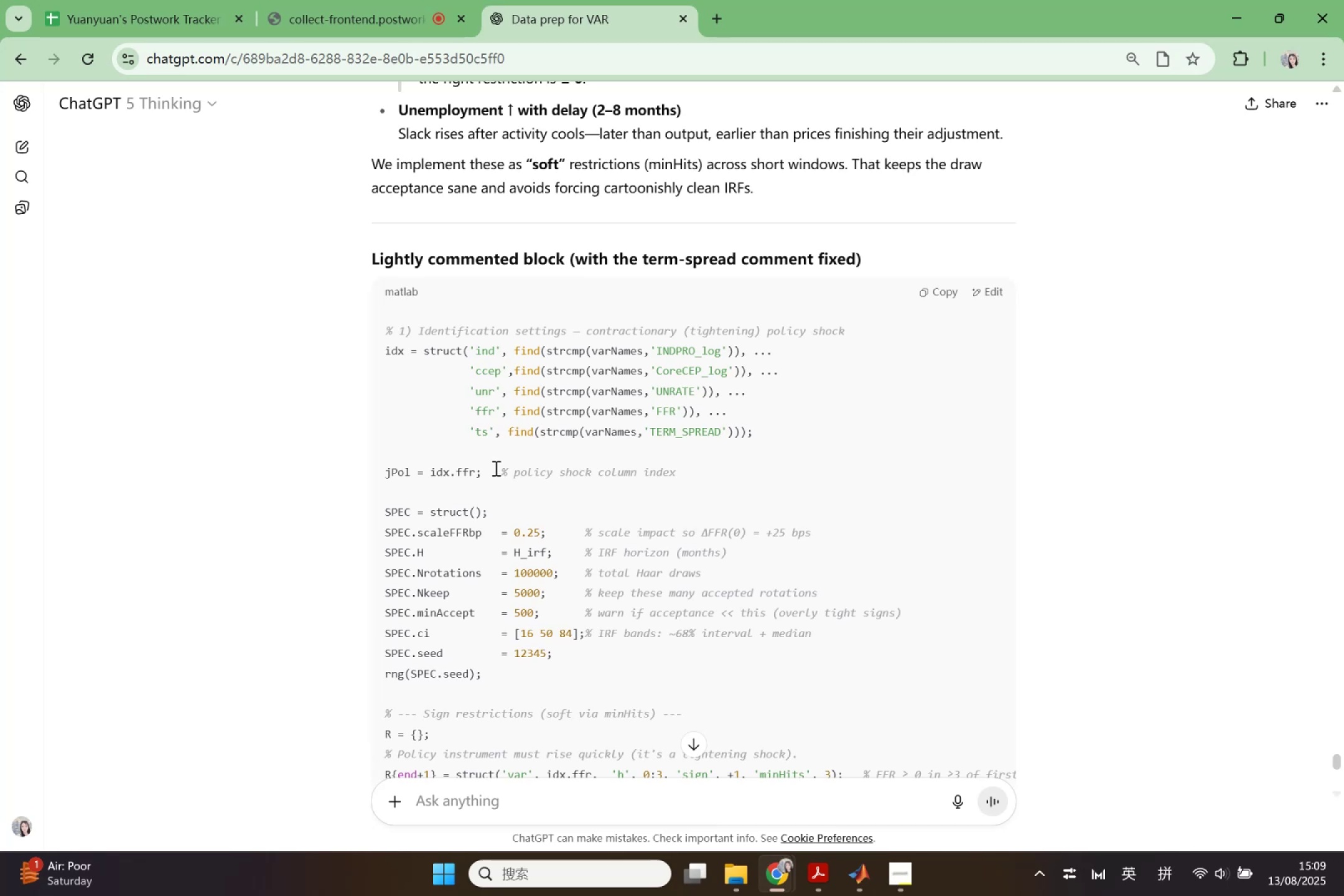 
left_click_drag(start_coordinate=[1008, 13], to_coordinate=[431, 54])
 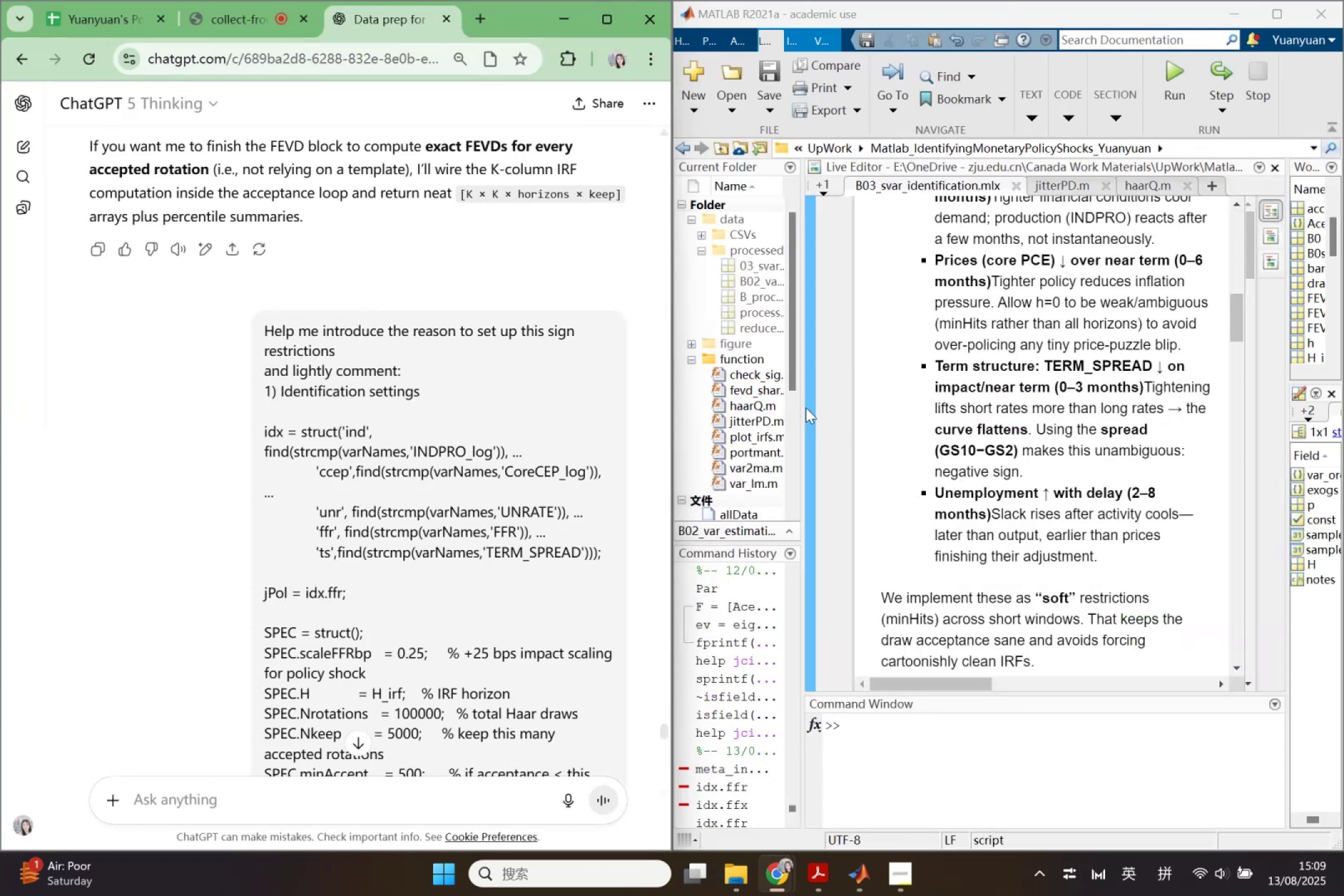 
left_click_drag(start_coordinate=[1059, 12], to_coordinate=[1156, 57])
 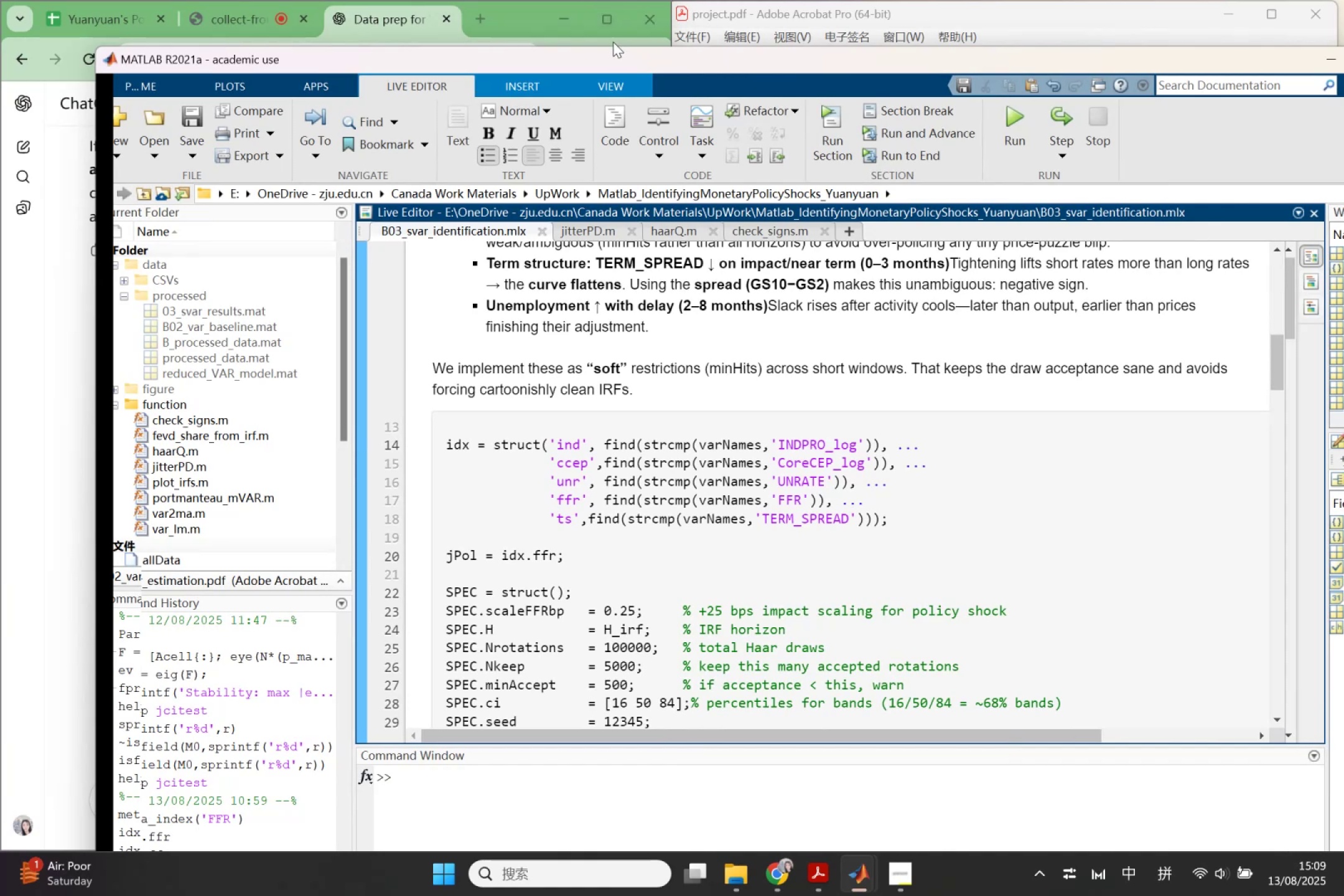 
left_click_drag(start_coordinate=[618, 57], to_coordinate=[982, 57])
 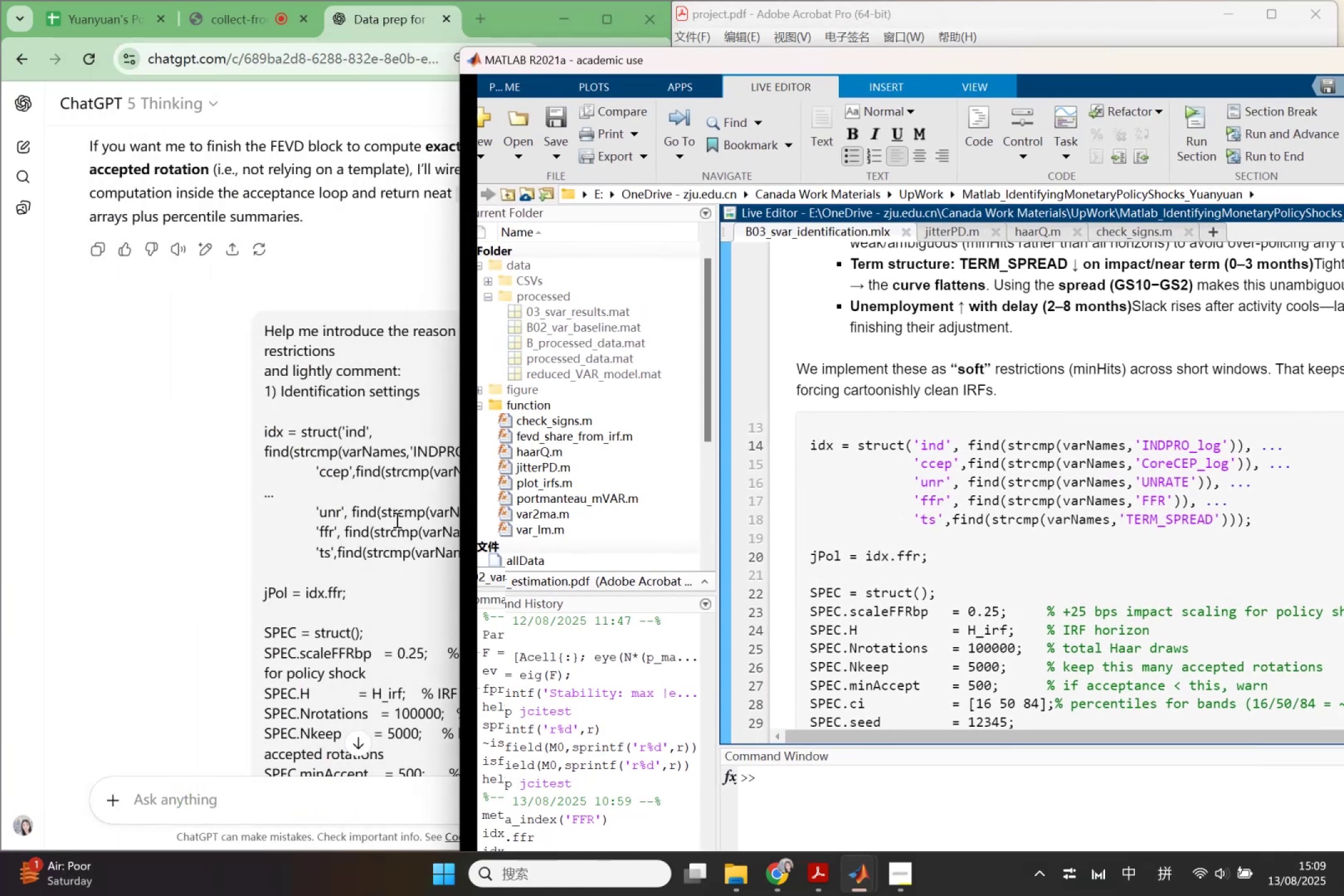 
left_click([373, 519])
 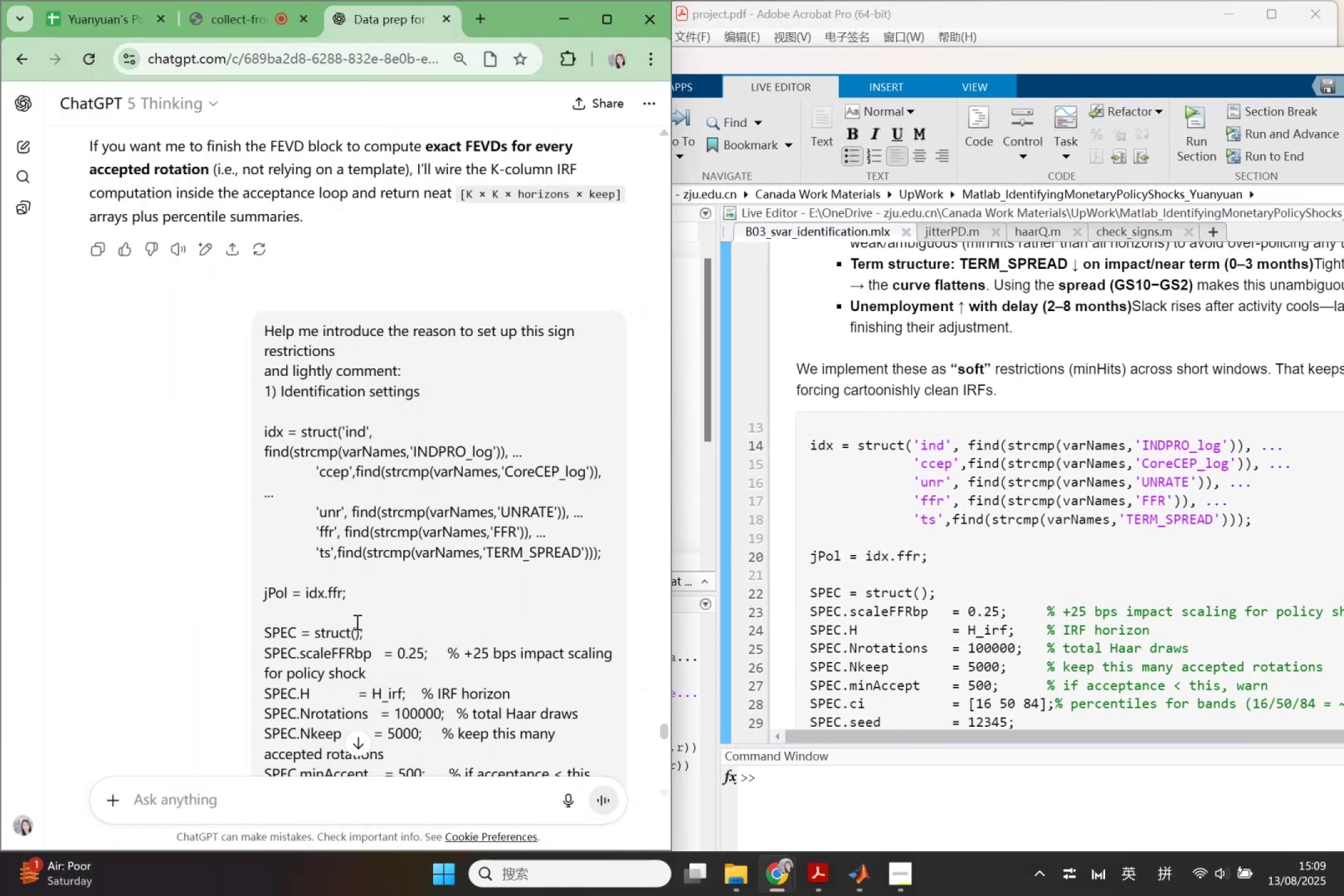 
scroll: coordinate [371, 580], scroll_direction: down, amount: 20.0
 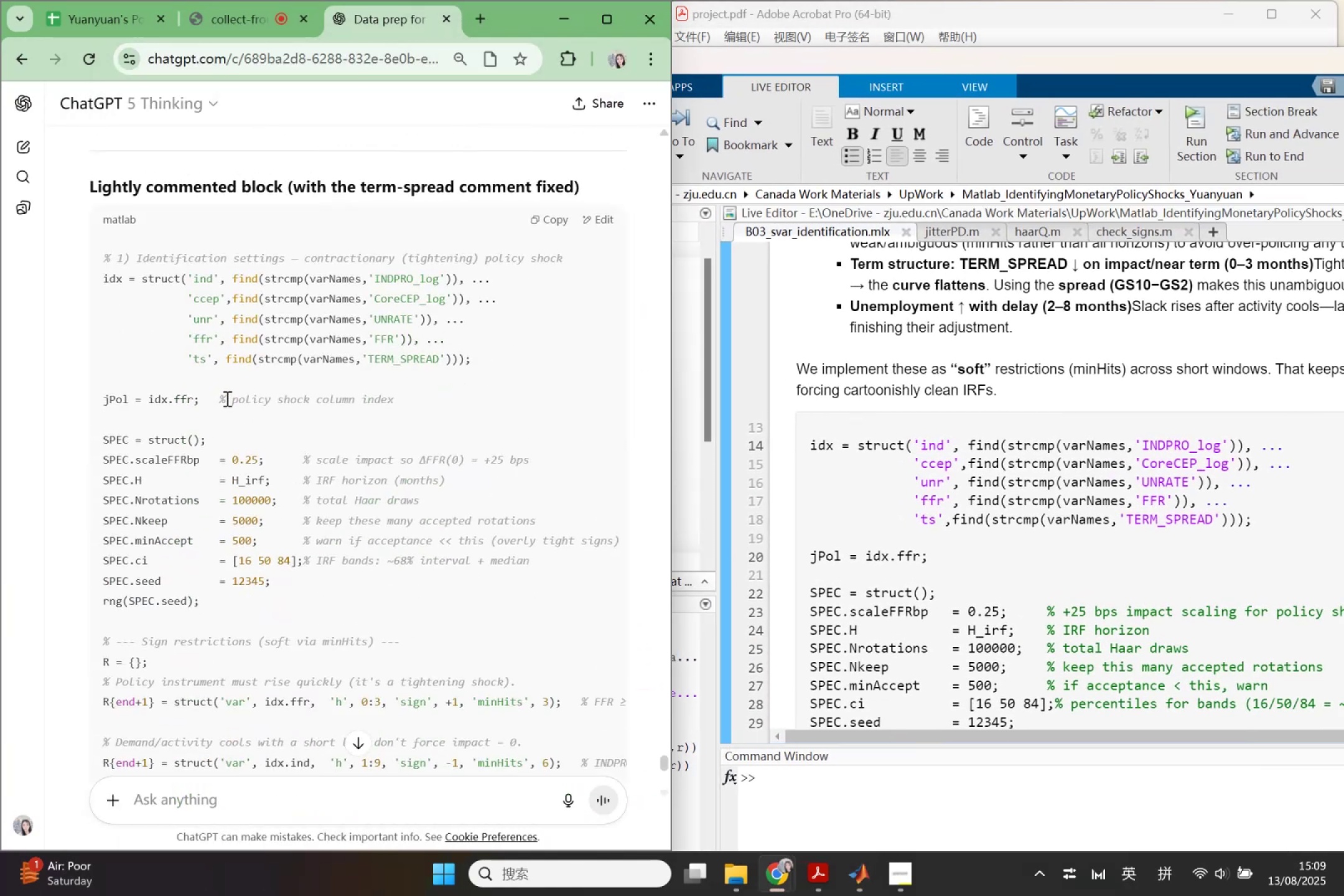 
left_click_drag(start_coordinate=[217, 394], to_coordinate=[424, 403])
 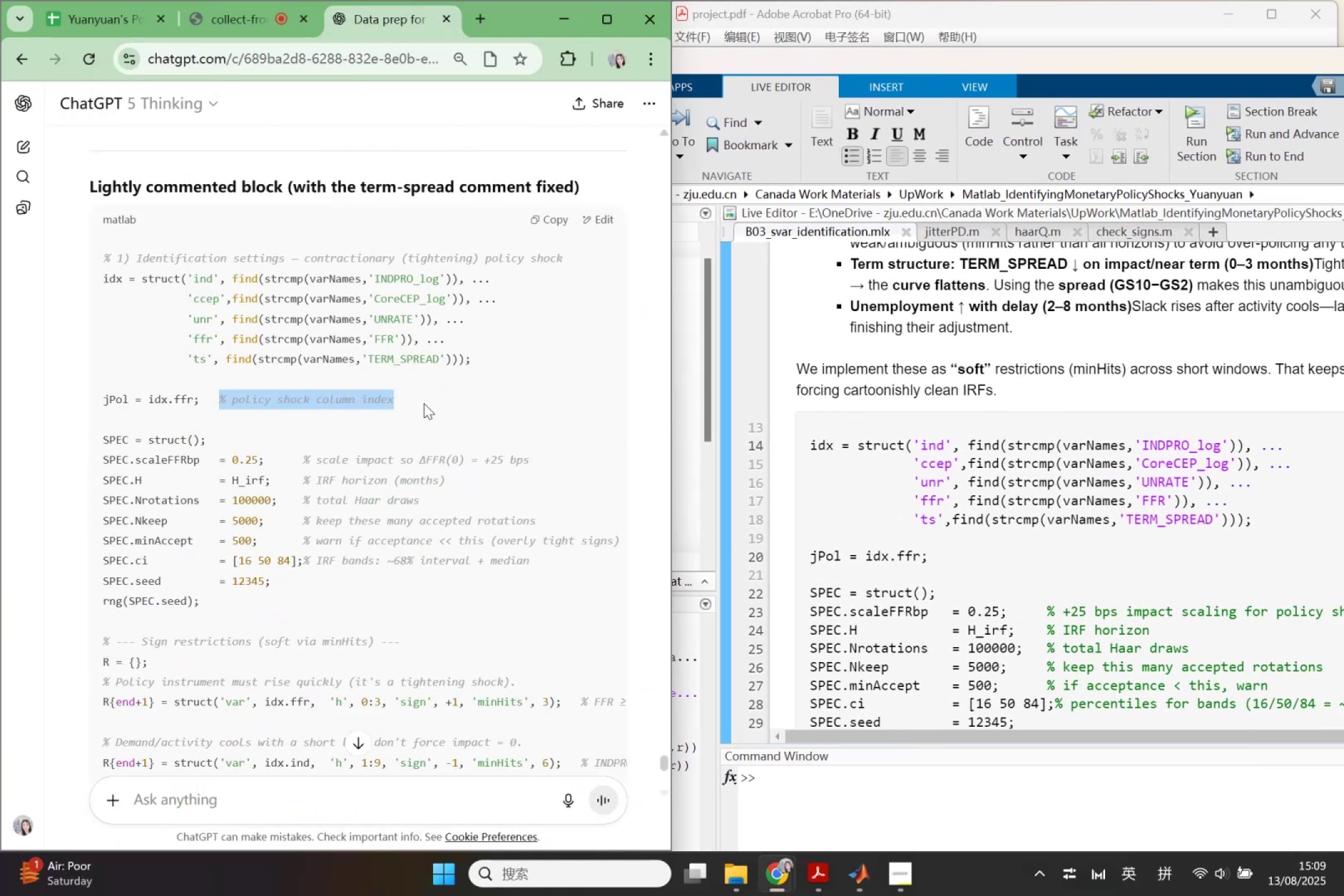 
key(Control+ControlLeft)
 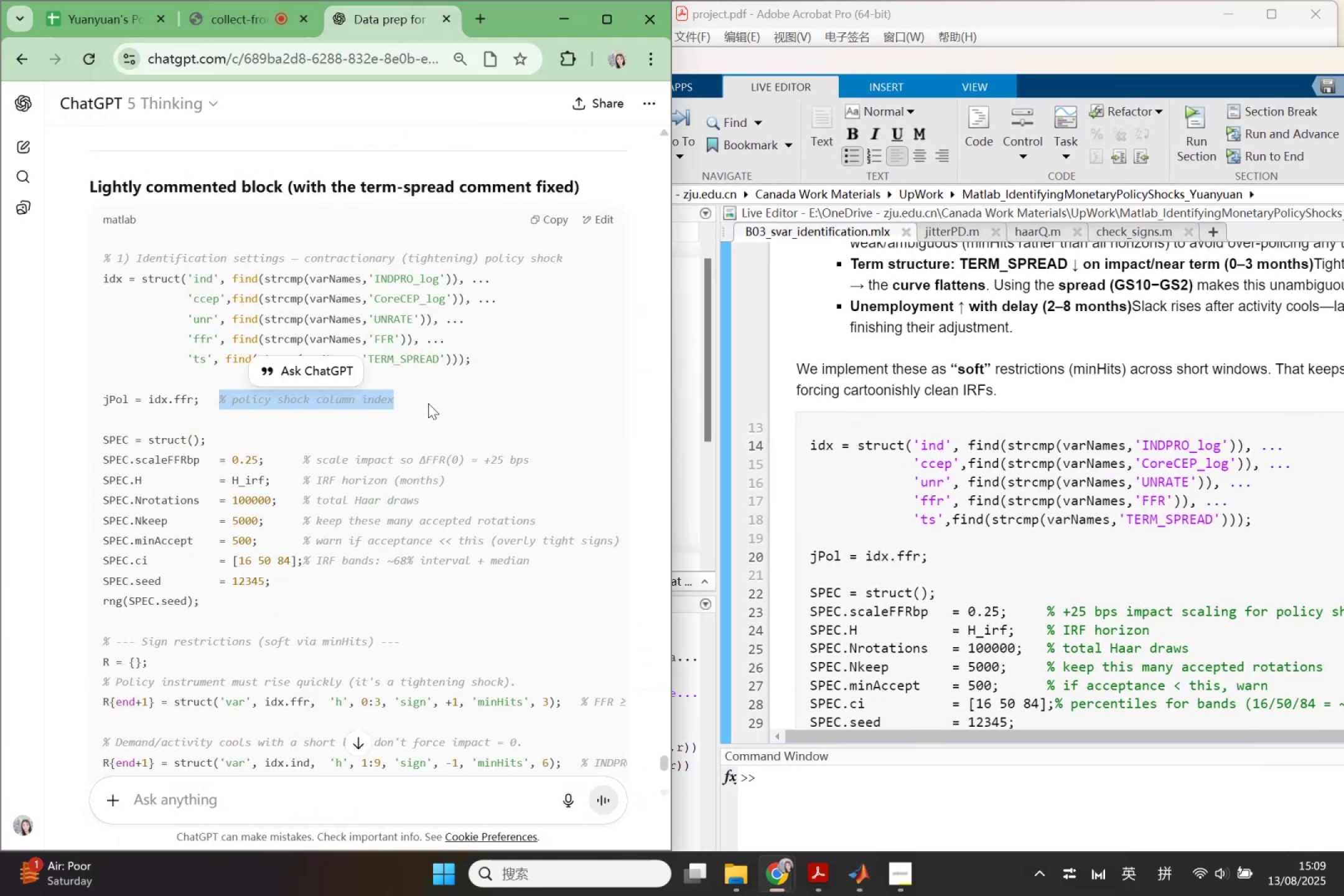 
key(Control+C)
 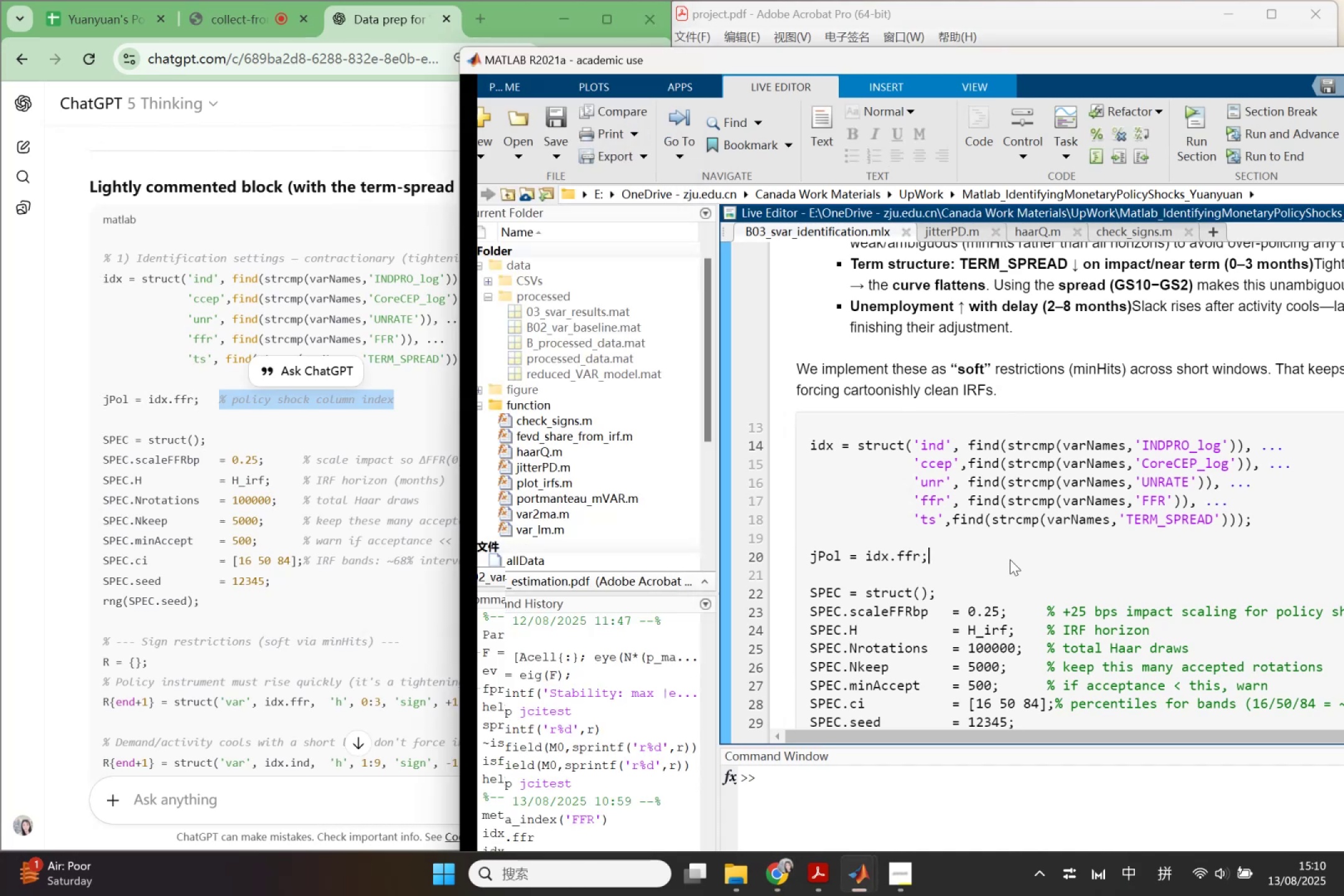 
key(Space)
 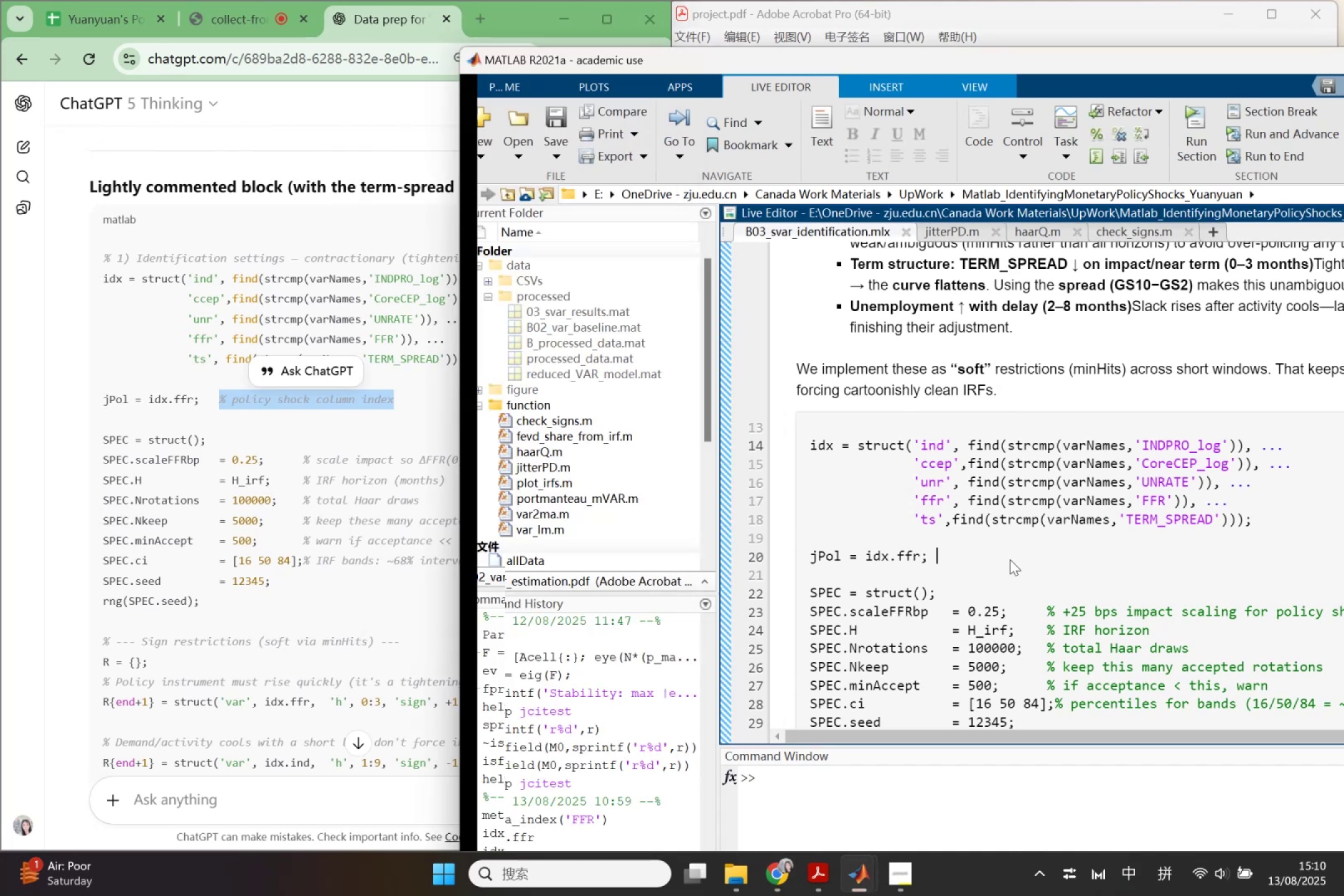 
key(Control+V)
 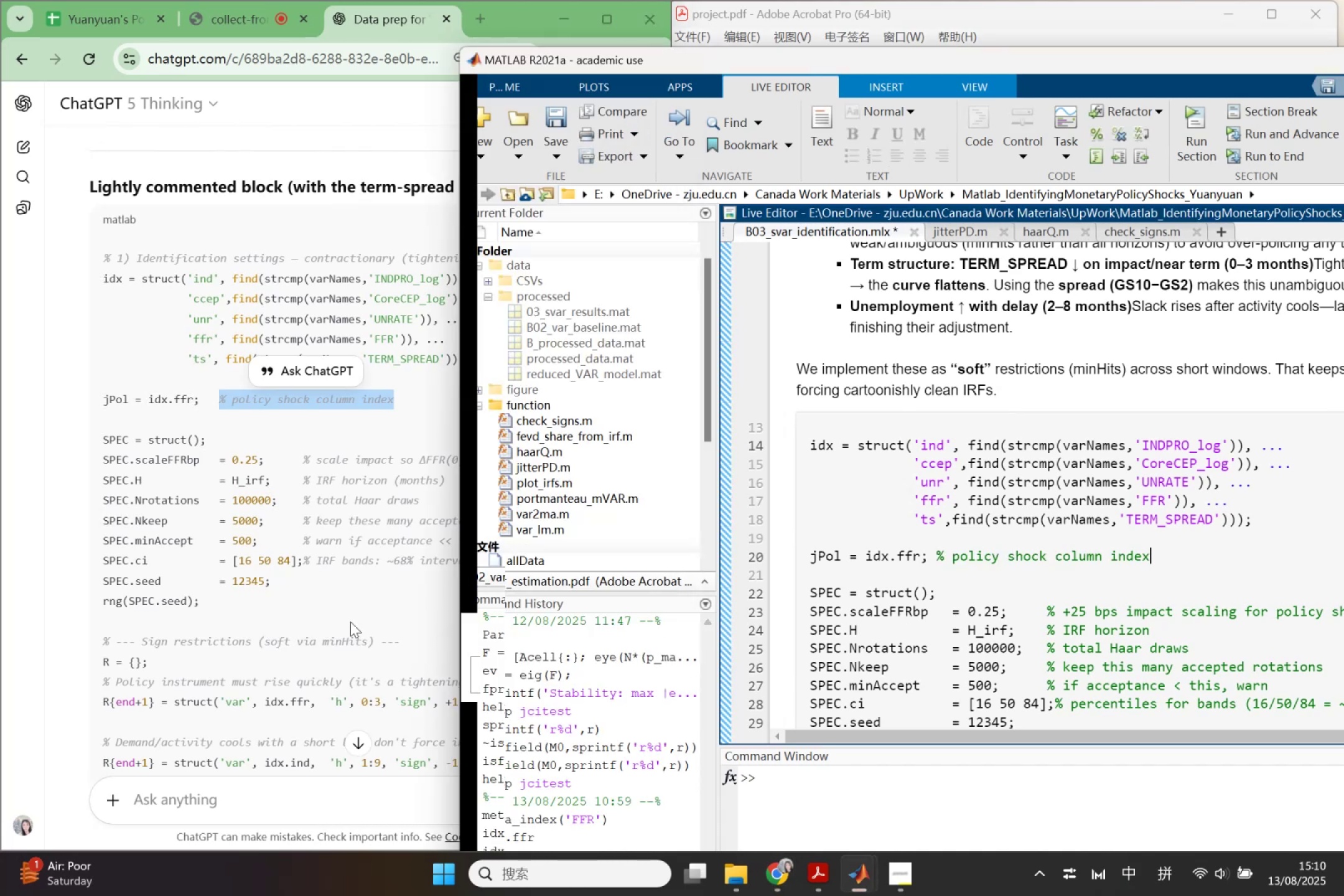 
scroll: coordinate [1086, 612], scroll_direction: down, amount: 1.0
 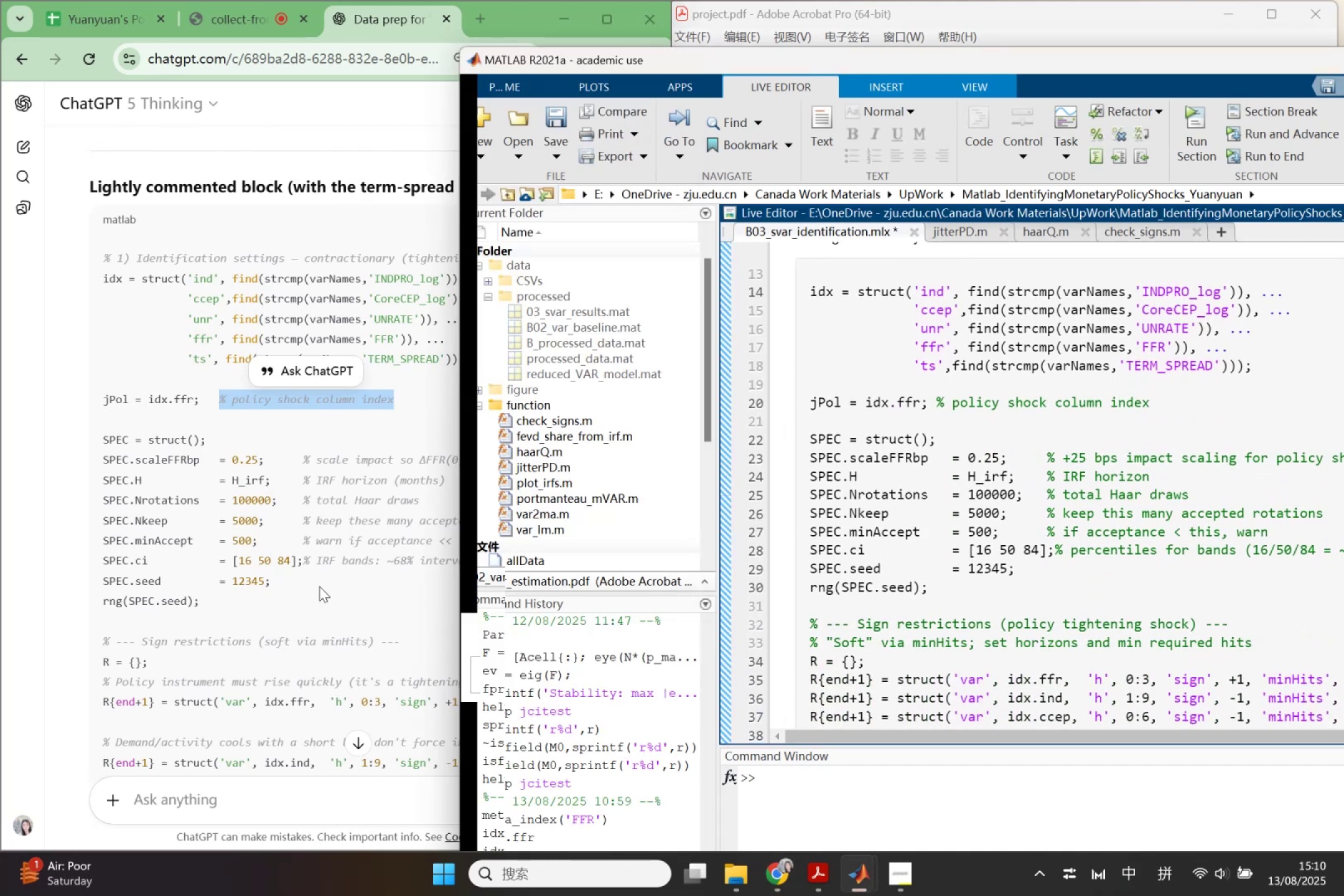 
wait(6.51)
 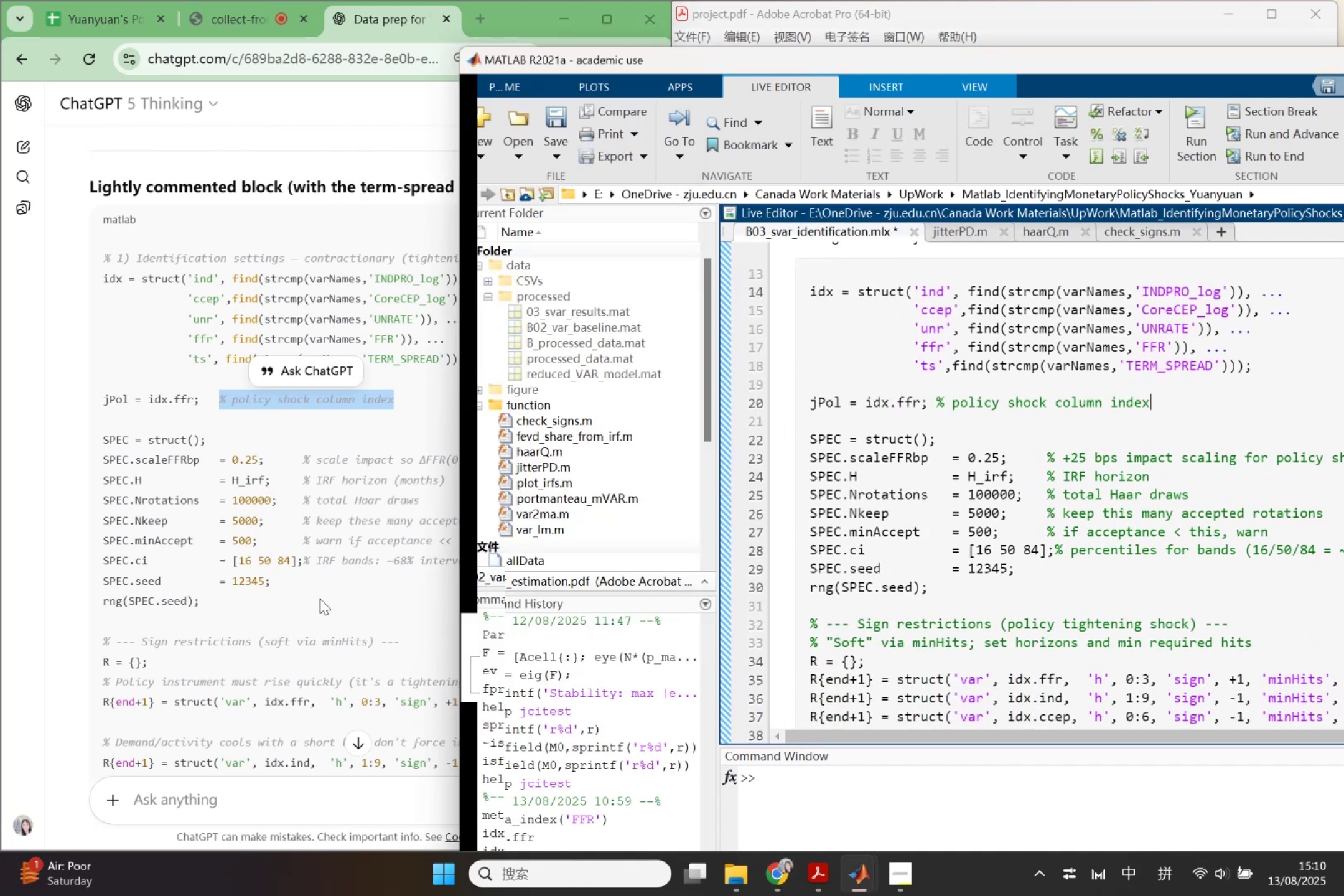 
scroll: coordinate [1057, 629], scroll_direction: down, amount: 2.0
 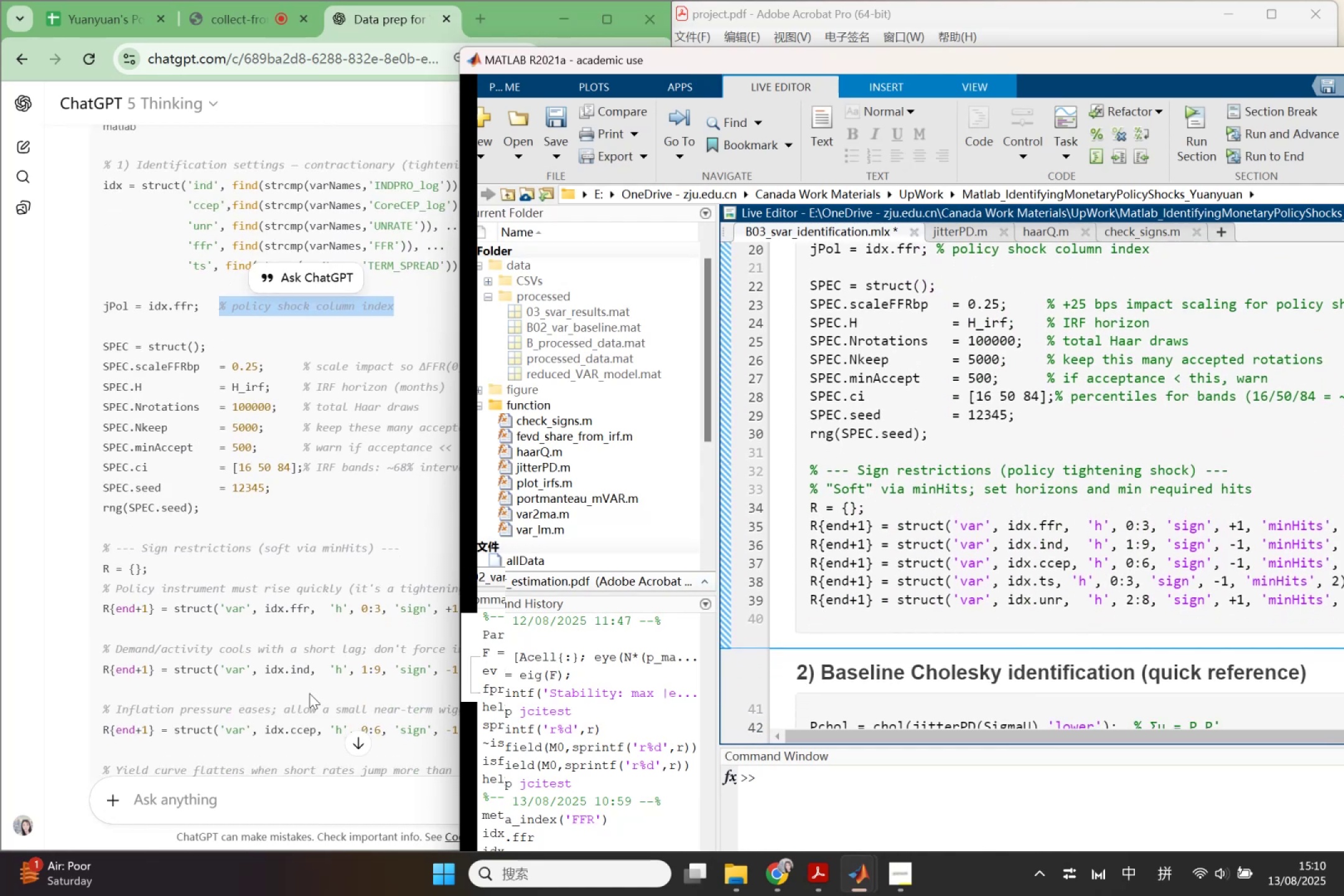 
left_click([307, 684])
 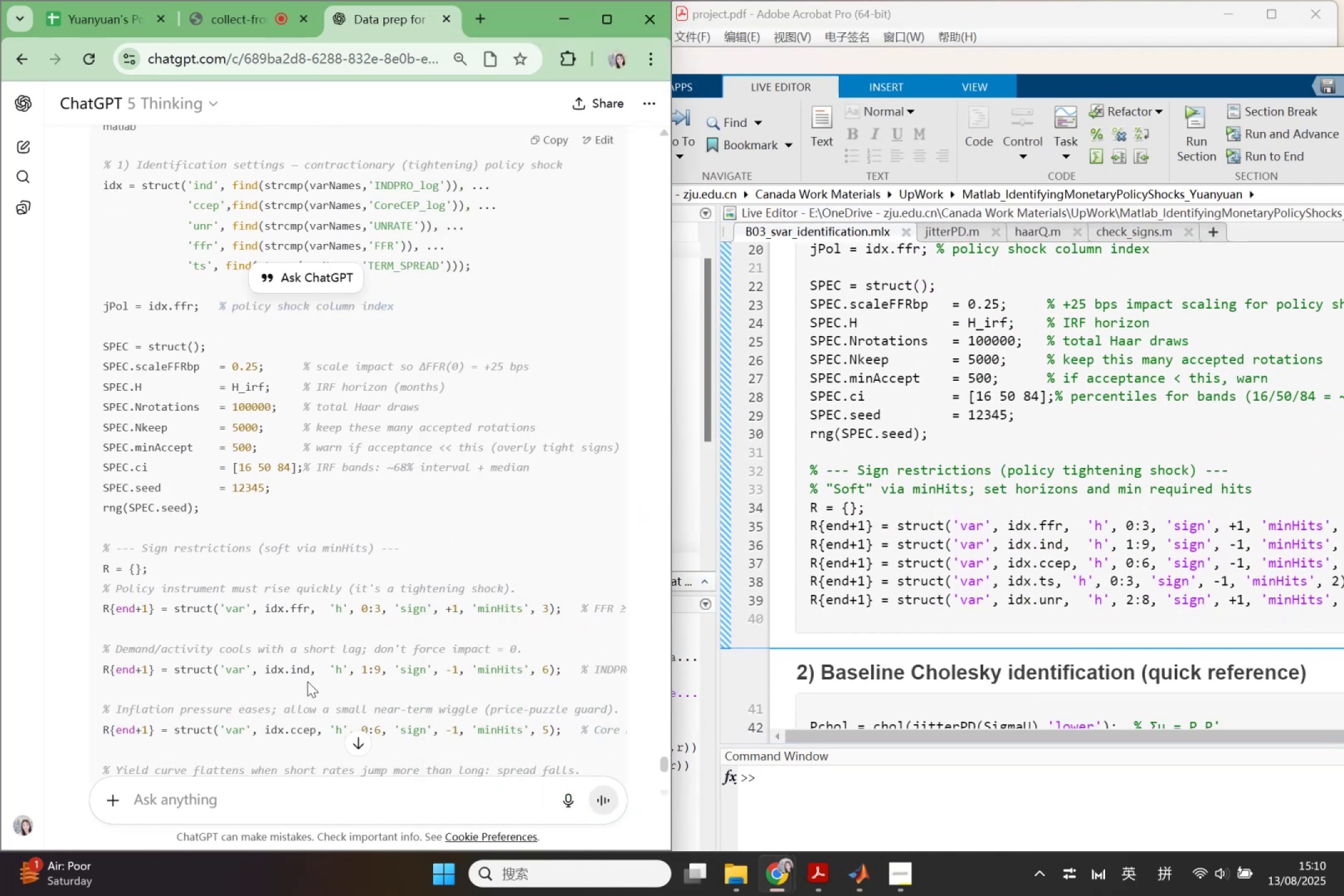 
scroll: coordinate [307, 681], scroll_direction: down, amount: 2.0
 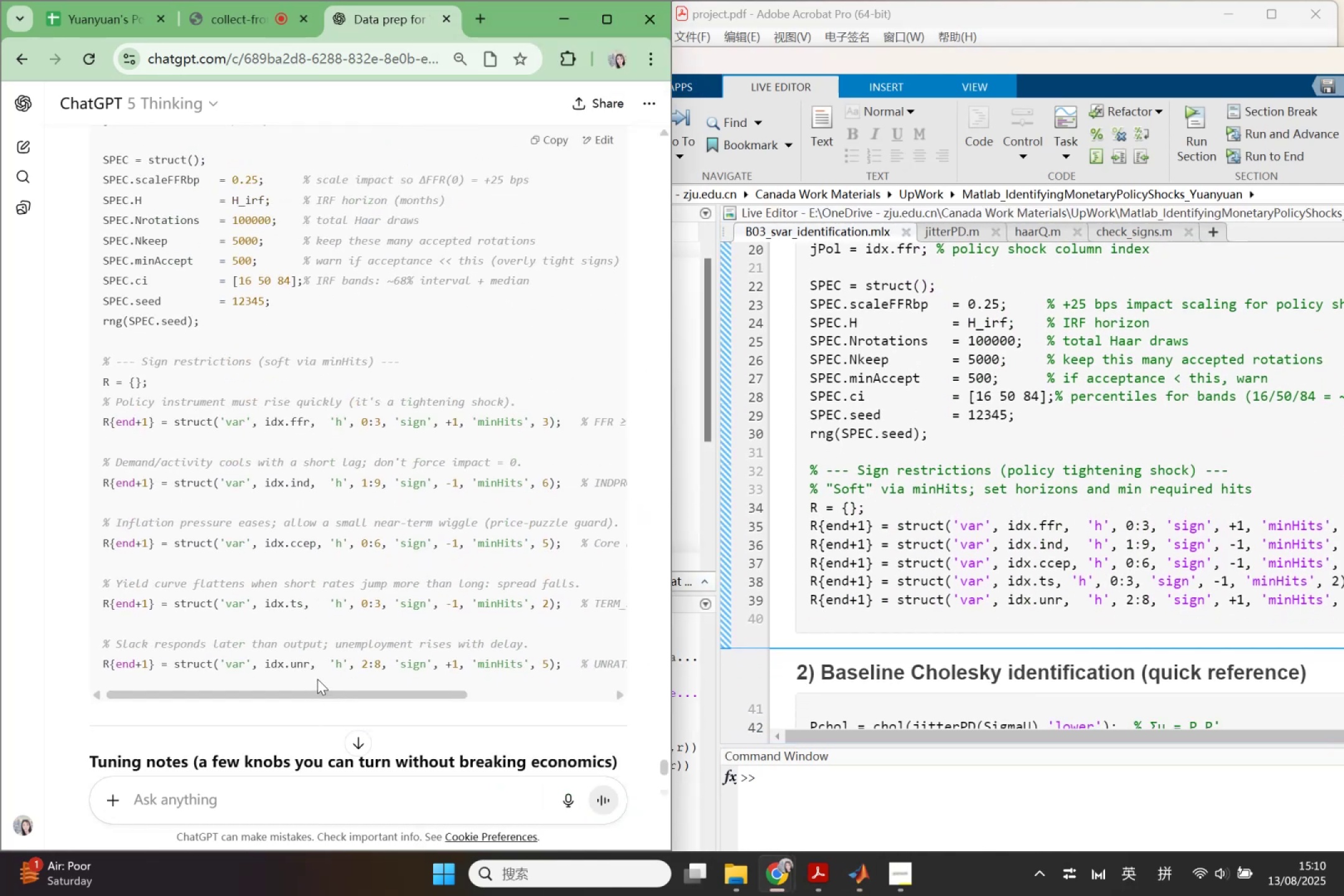 
left_click_drag(start_coordinate=[338, 686], to_coordinate=[463, 697])
 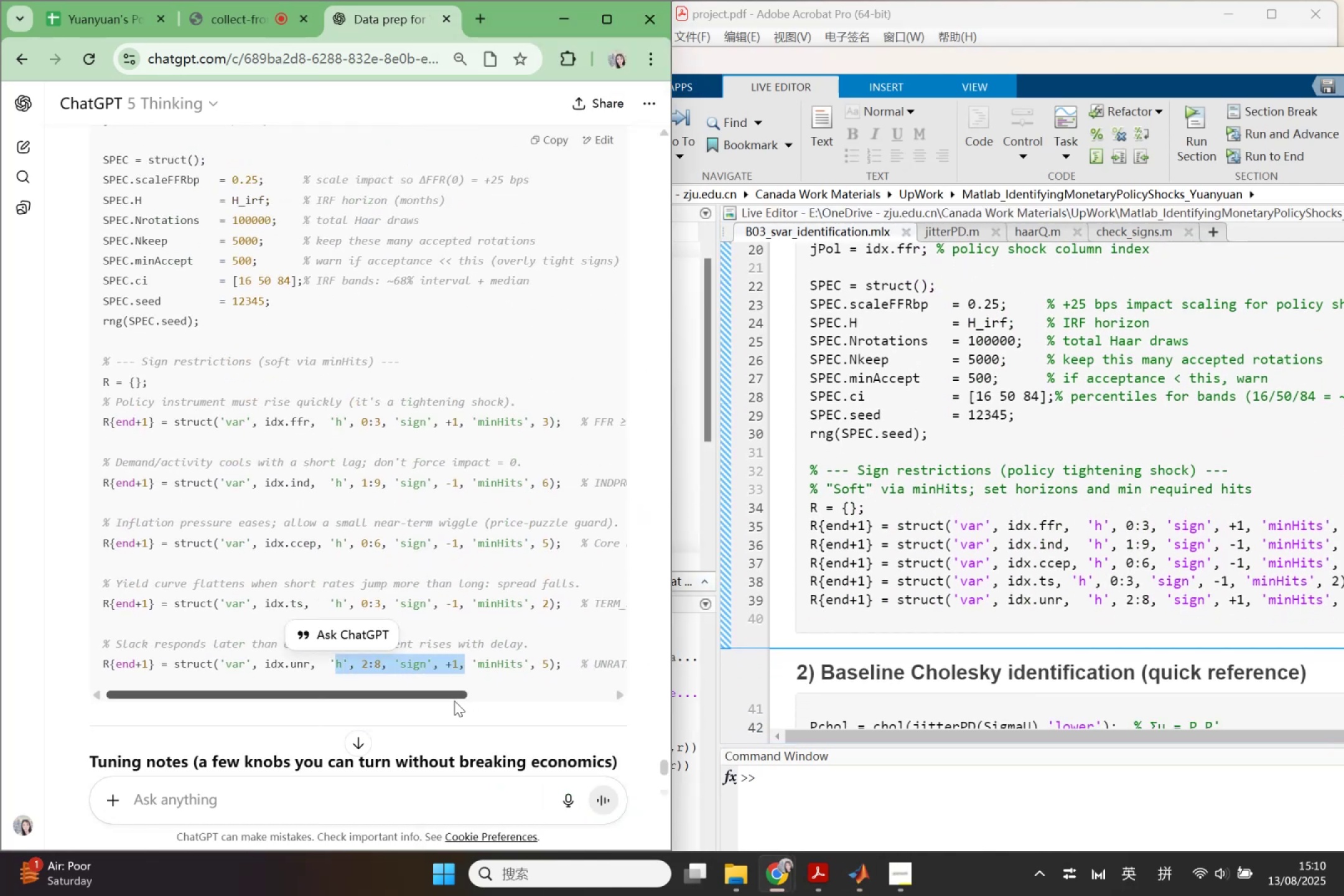 
left_click_drag(start_coordinate=[449, 701], to_coordinate=[562, 705])
 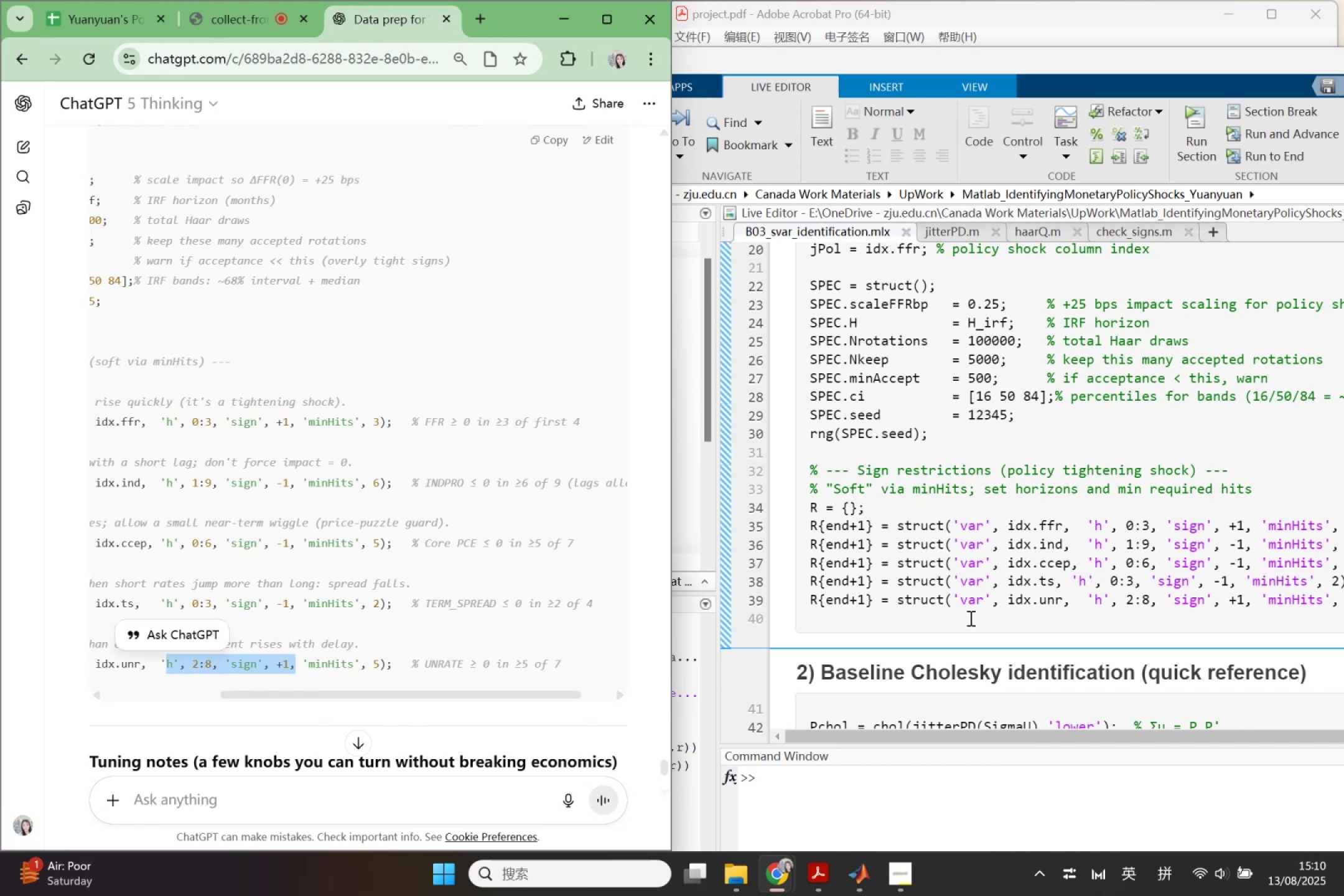 
scroll: coordinate [968, 617], scroll_direction: down, amount: 1.0
 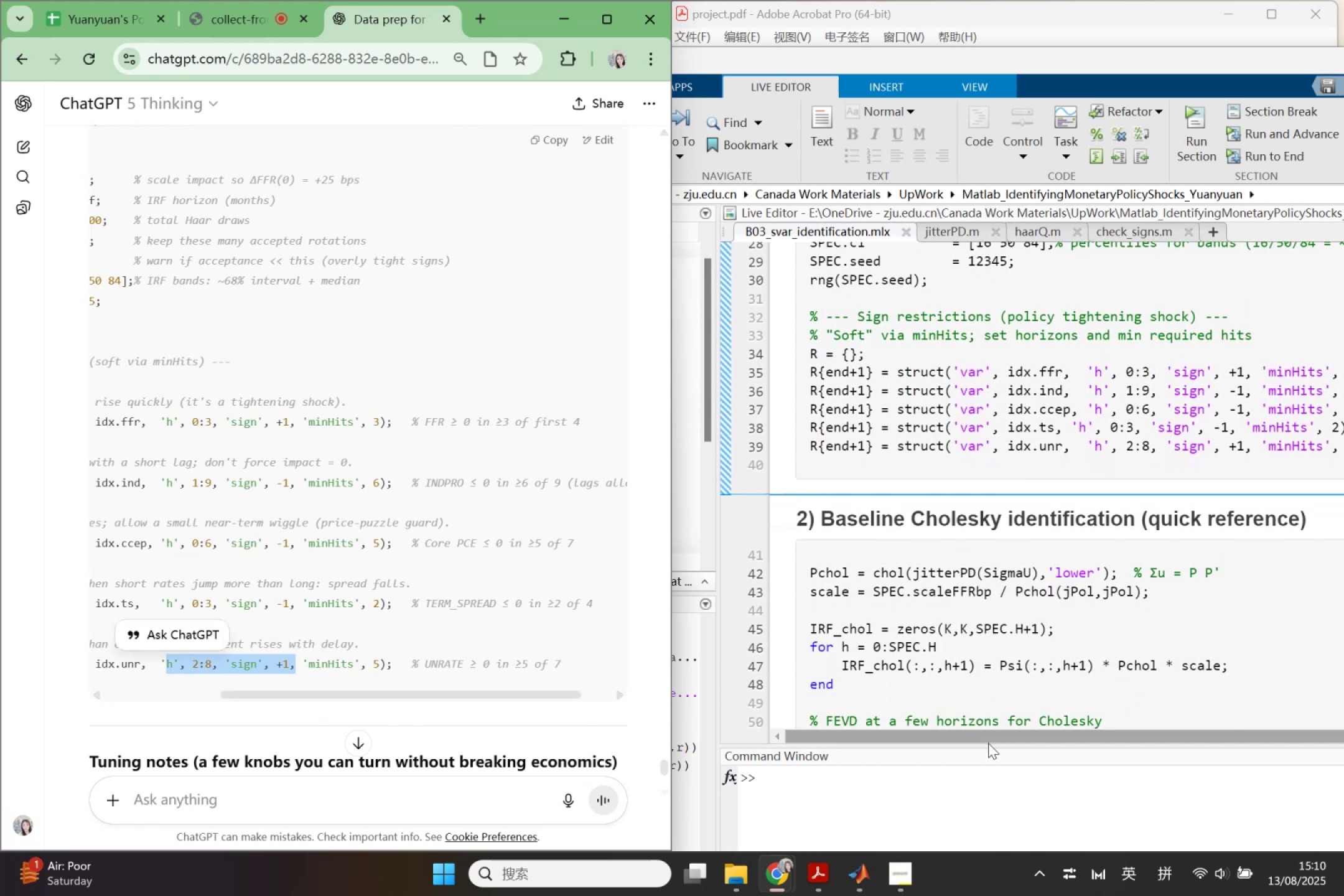 
left_click_drag(start_coordinate=[987, 733], to_coordinate=[1072, 740])
 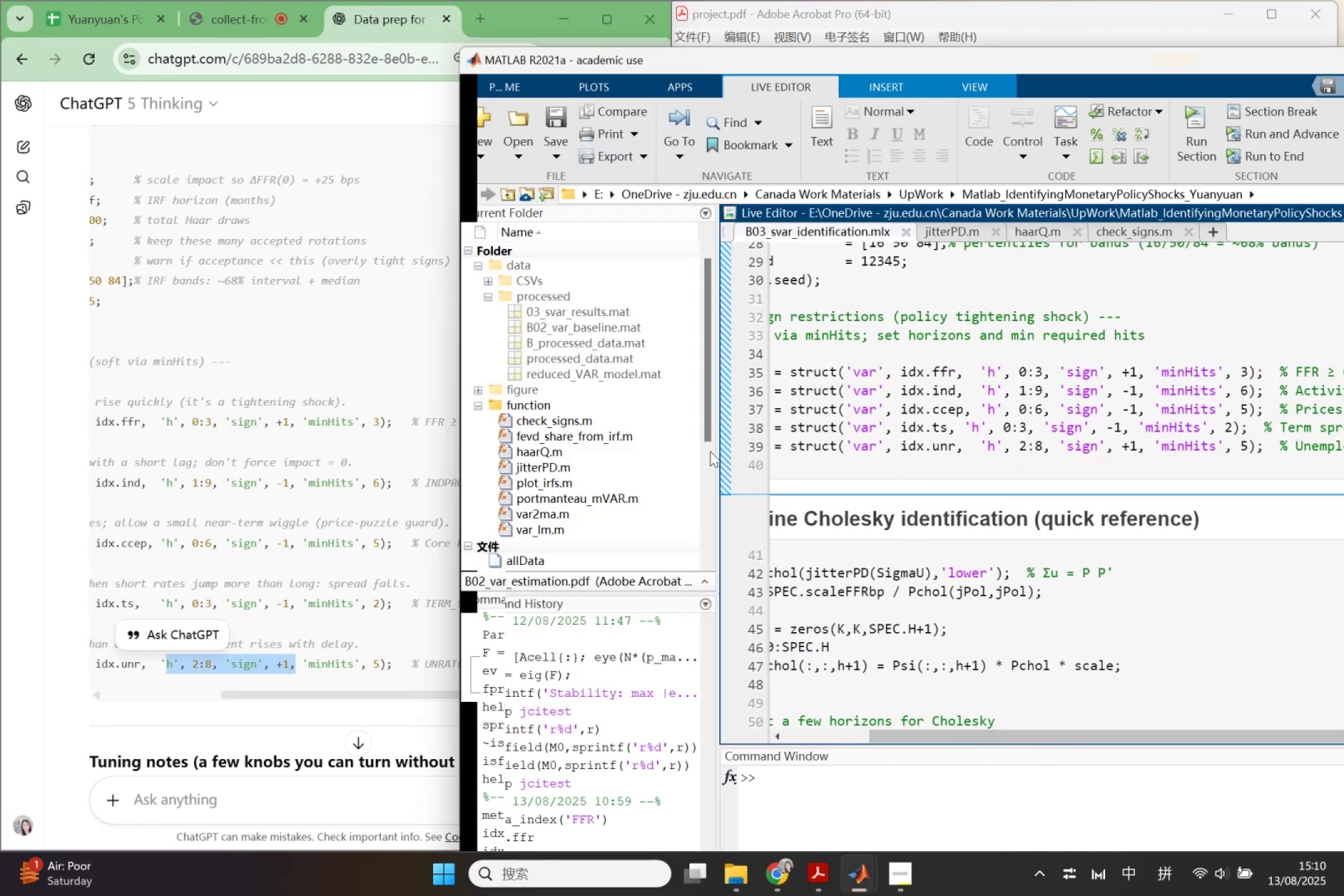 
left_click_drag(start_coordinate=[718, 452], to_coordinate=[534, 440])
 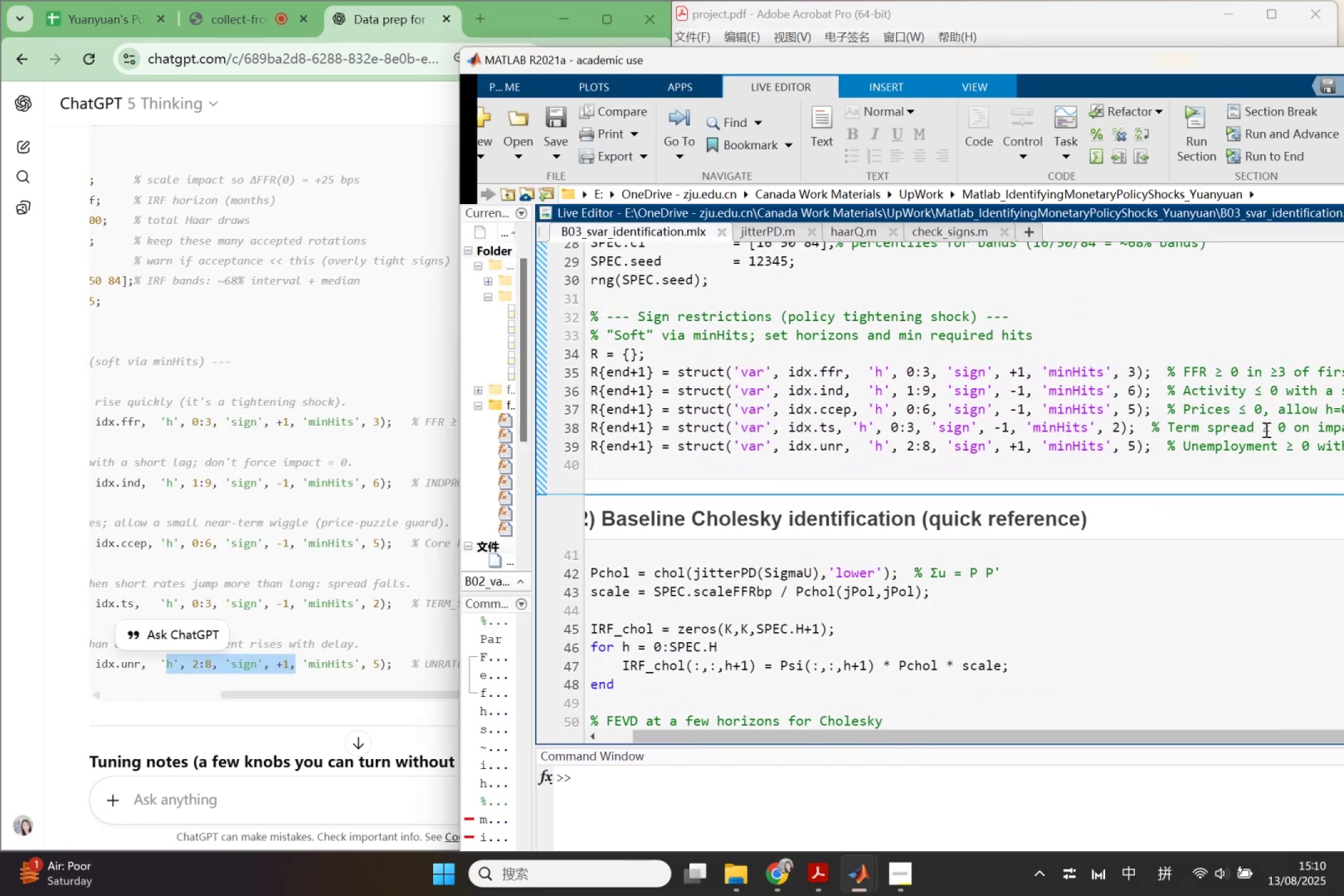 
left_click_drag(start_coordinate=[1236, 413], to_coordinate=[1247, 414])
 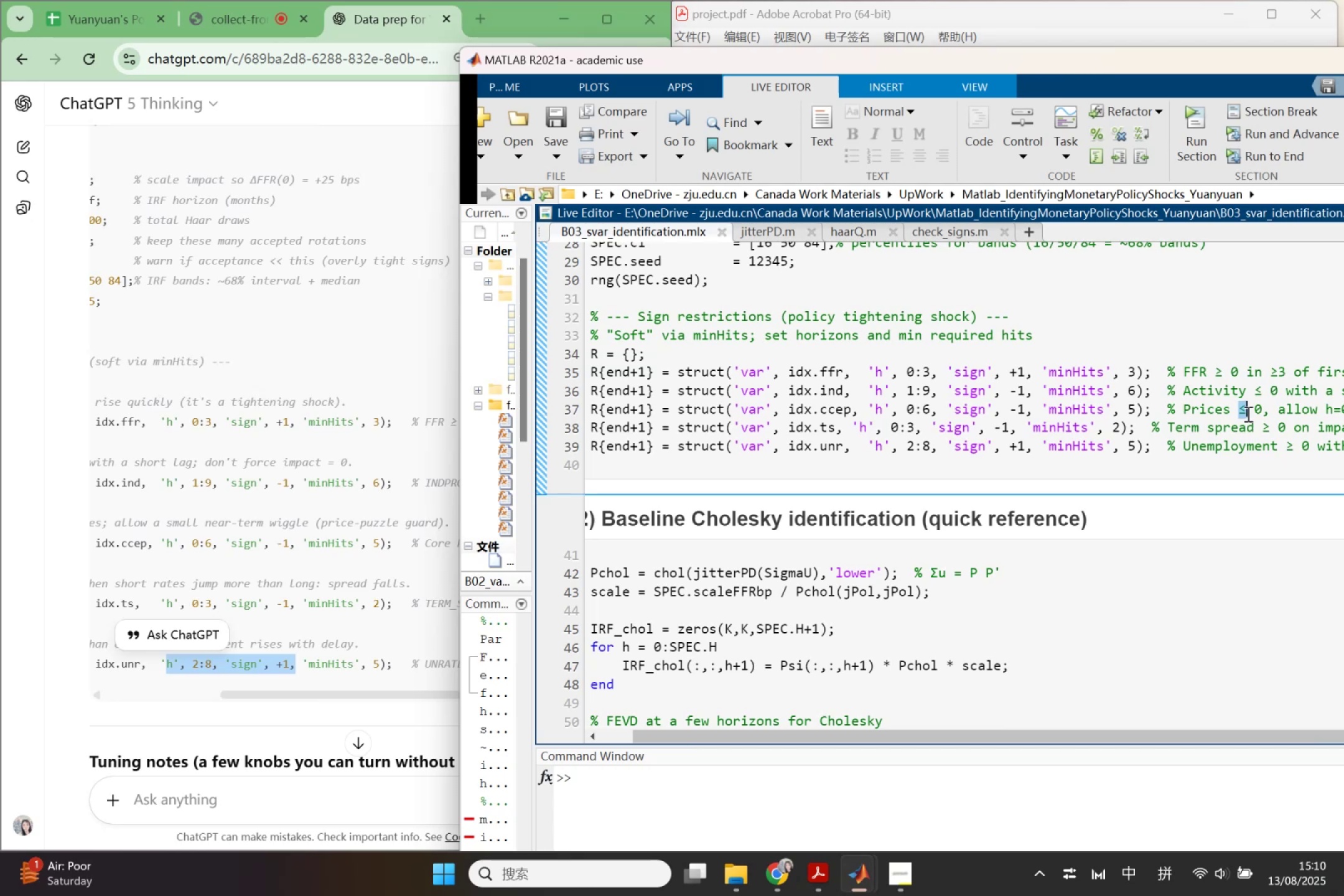 
key(Control+ControlLeft)
 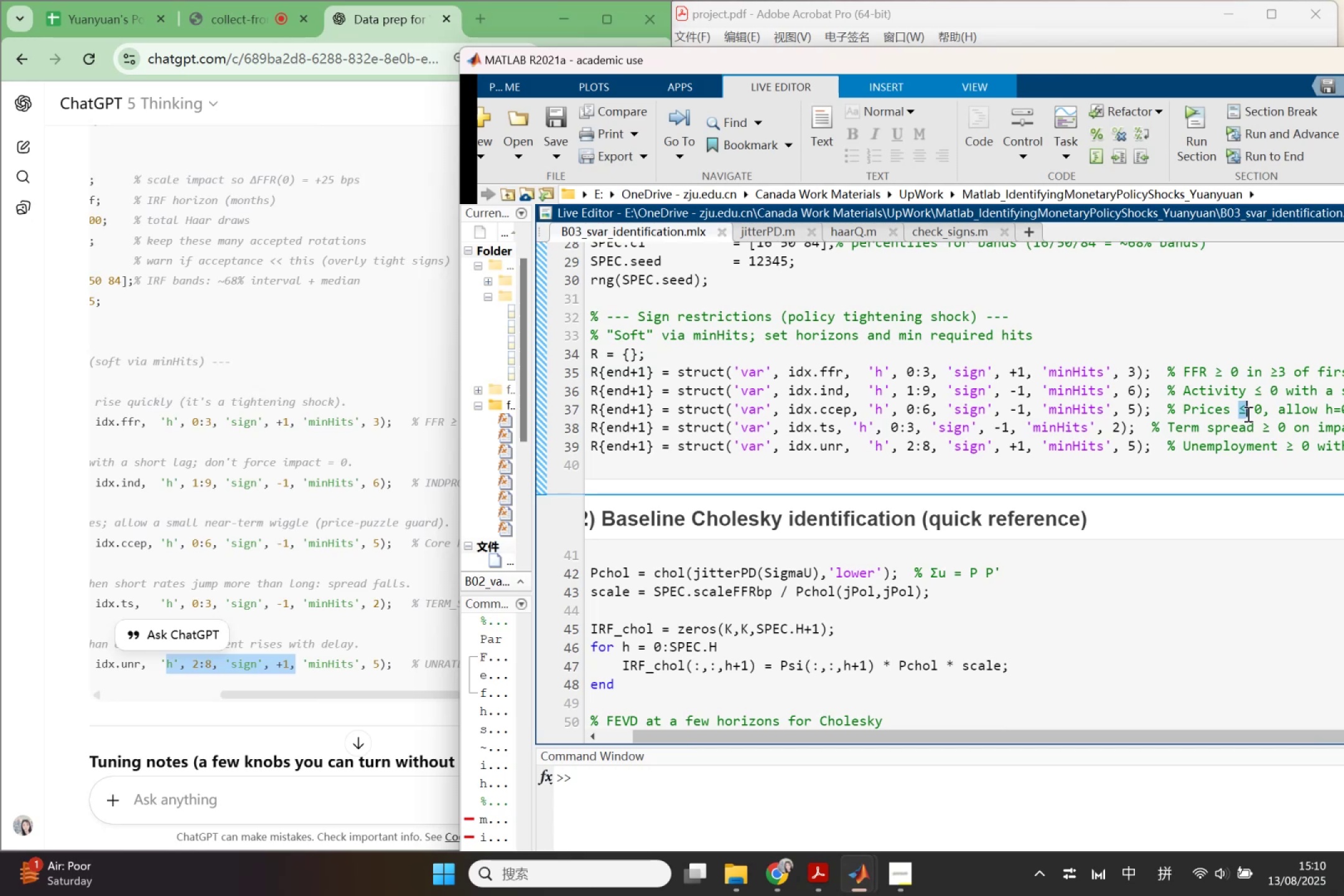 
key(Control+C)
 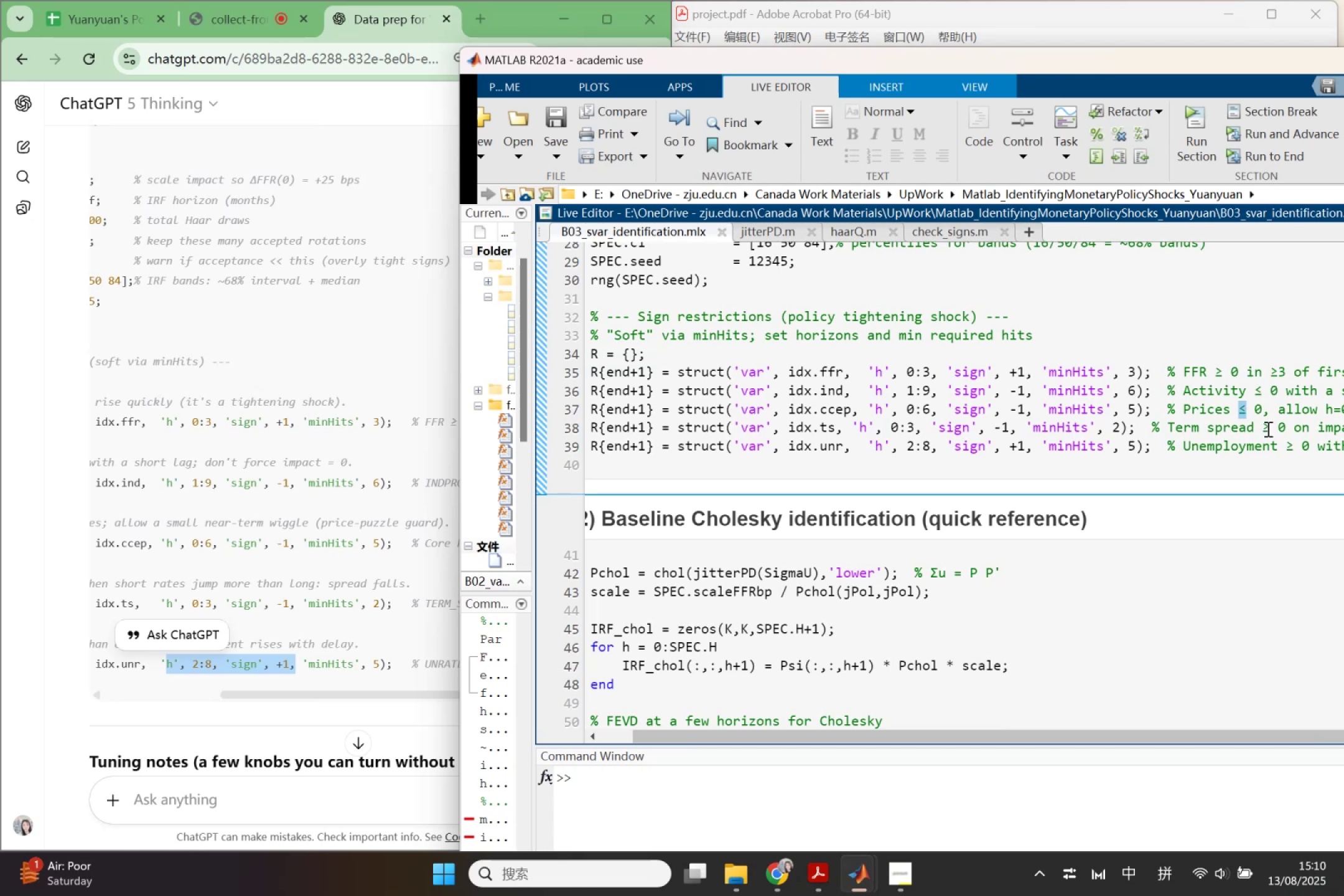 
left_click_drag(start_coordinate=[1267, 429], to_coordinate=[1262, 428])
 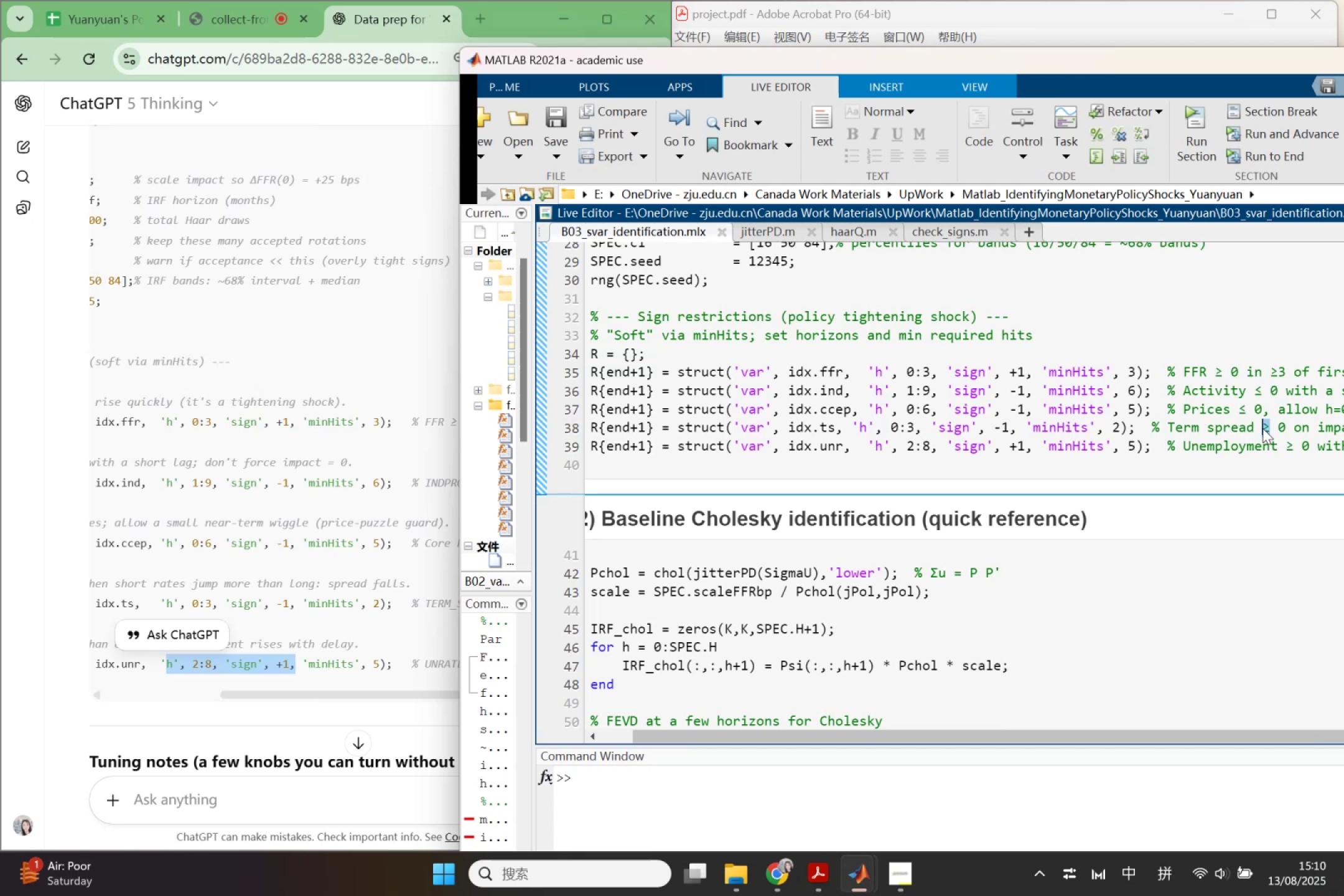 
key(Control+V)
 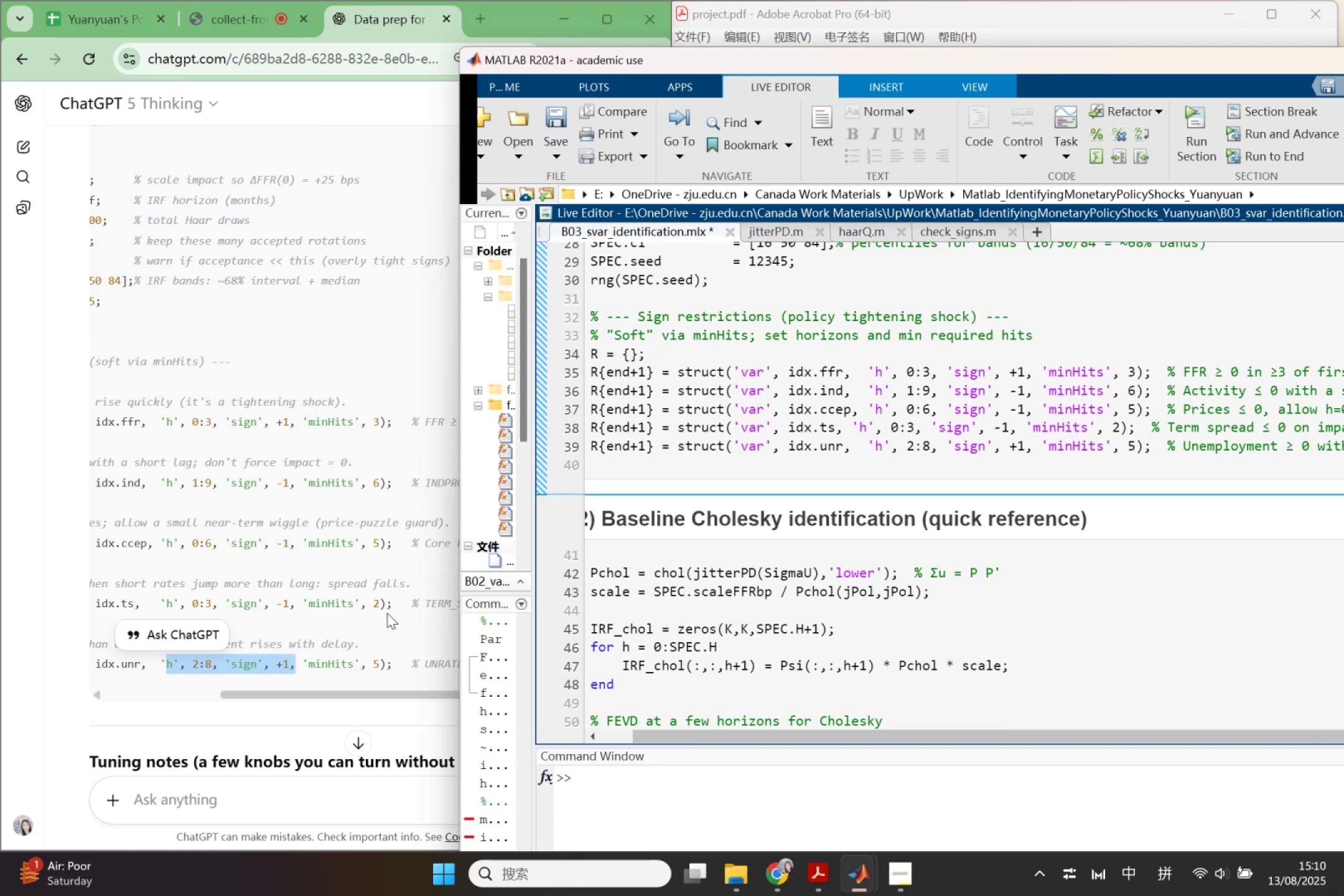 
left_click([387, 613])
 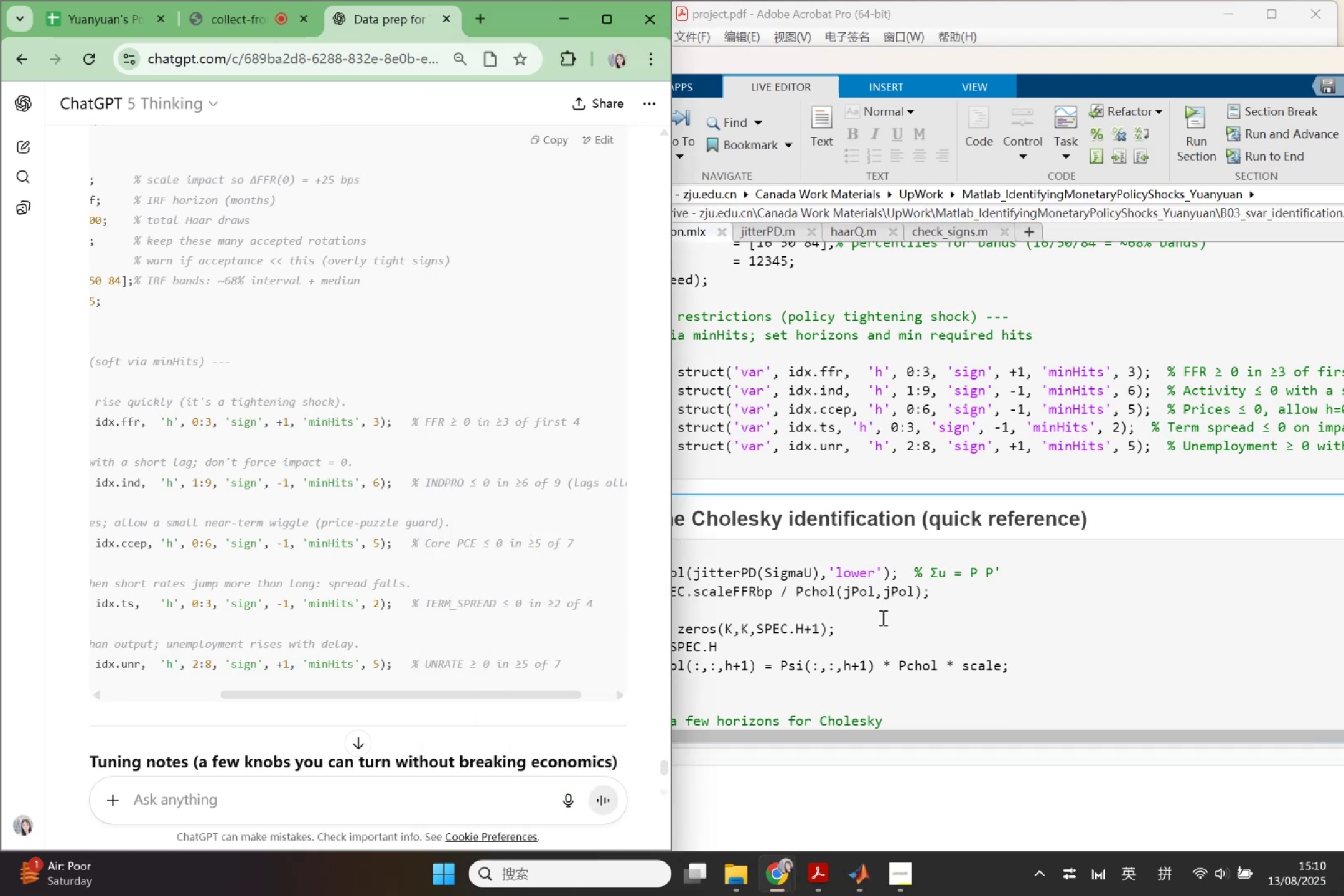 
left_click_drag(start_coordinate=[915, 737], to_coordinate=[1012, 723])
 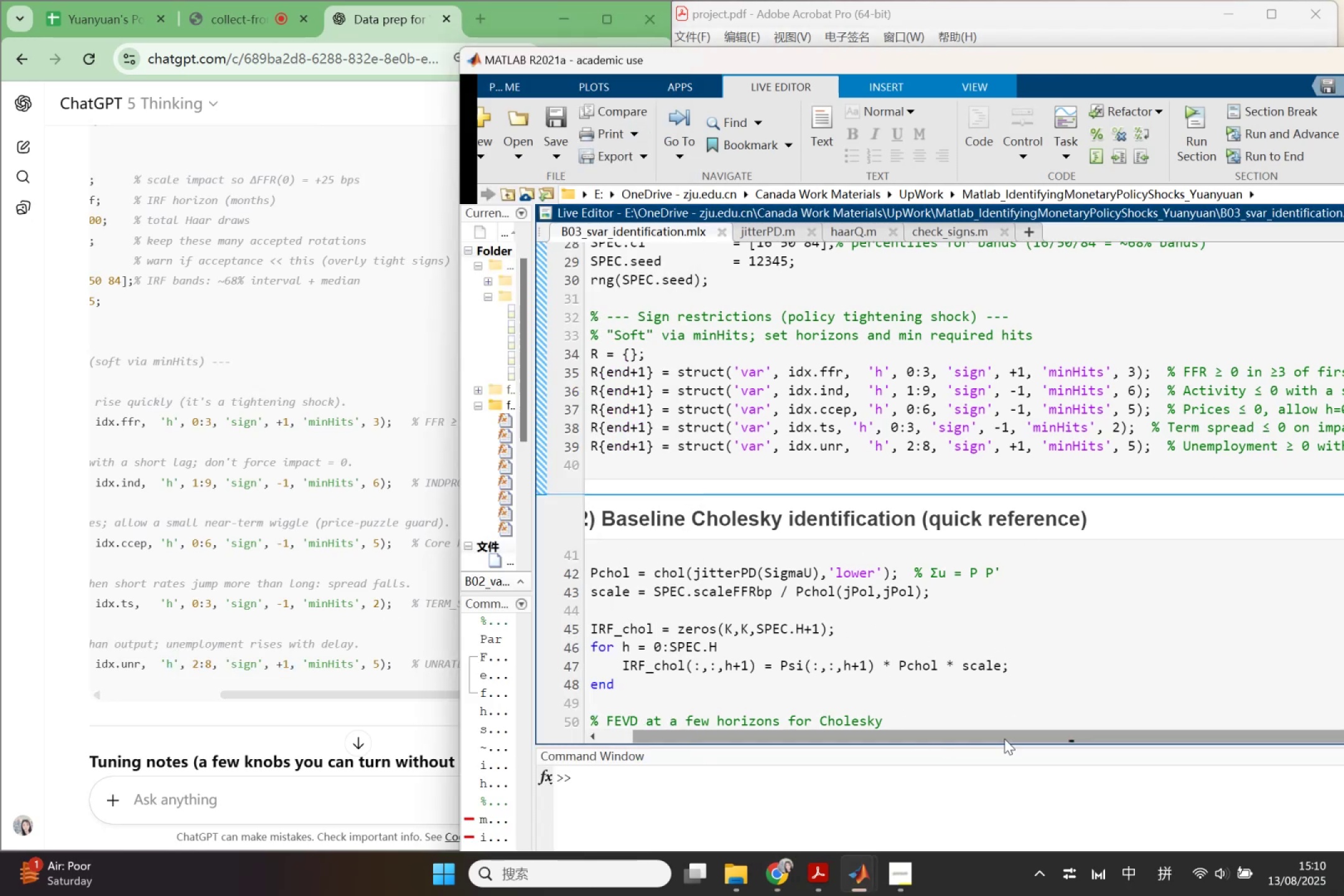 
left_click_drag(start_coordinate=[1003, 741], to_coordinate=[1164, 737])
 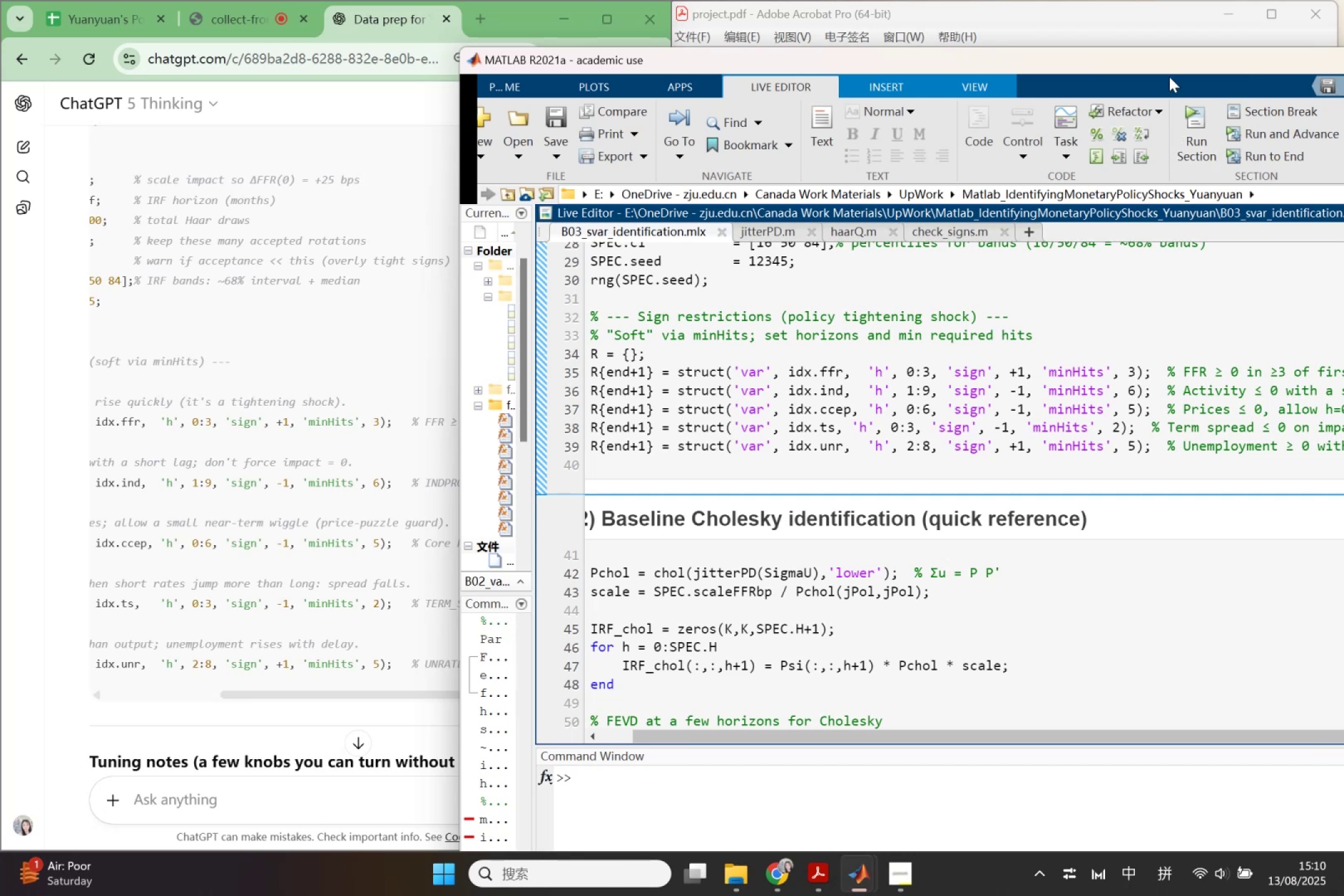 
left_click_drag(start_coordinate=[1166, 62], to_coordinate=[1182, 73])
 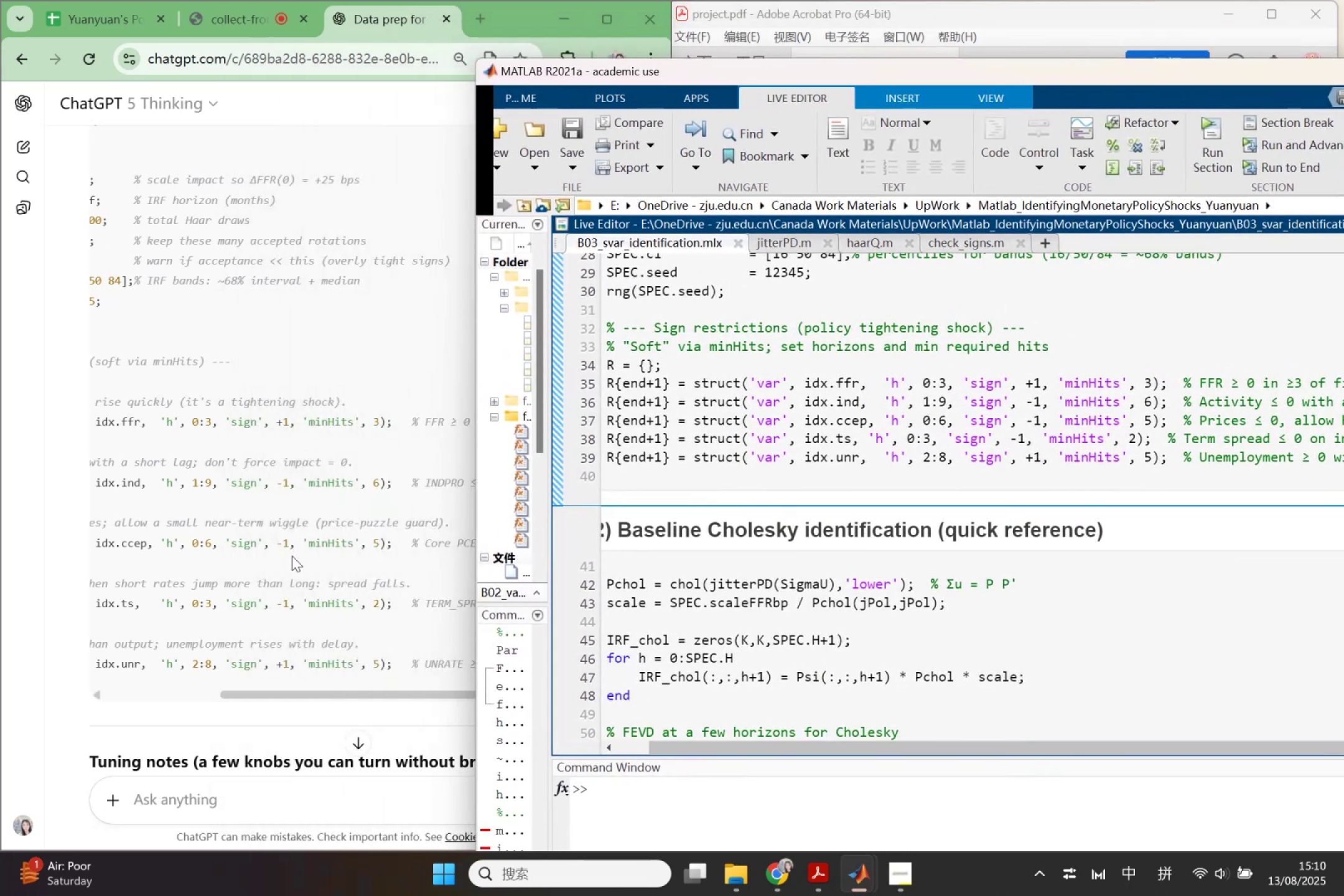 
scroll: coordinate [292, 556], scroll_direction: down, amount: 1.0
 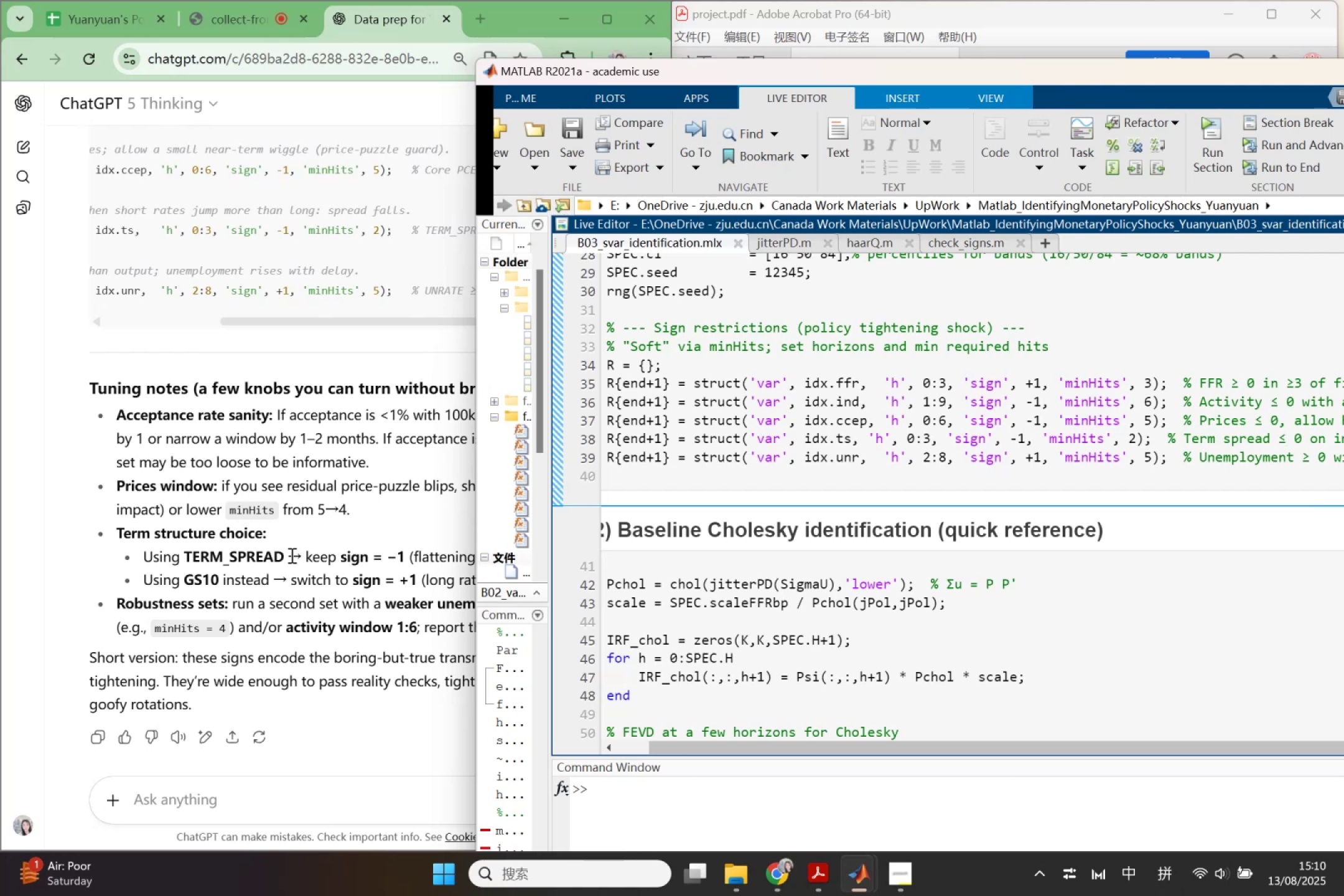 
wait(11.71)
 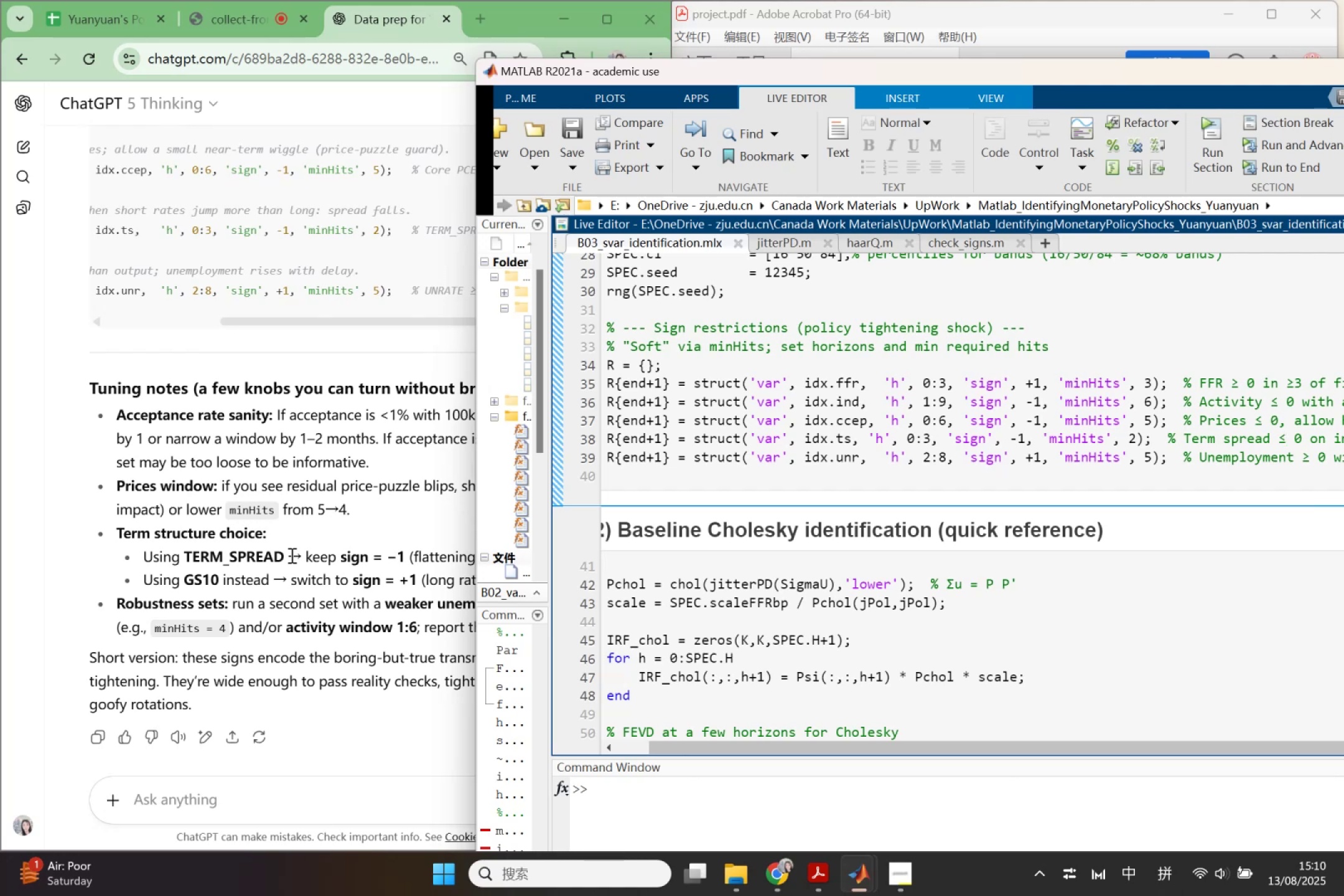 
scroll: coordinate [731, 562], scroll_direction: down, amount: 2.0
 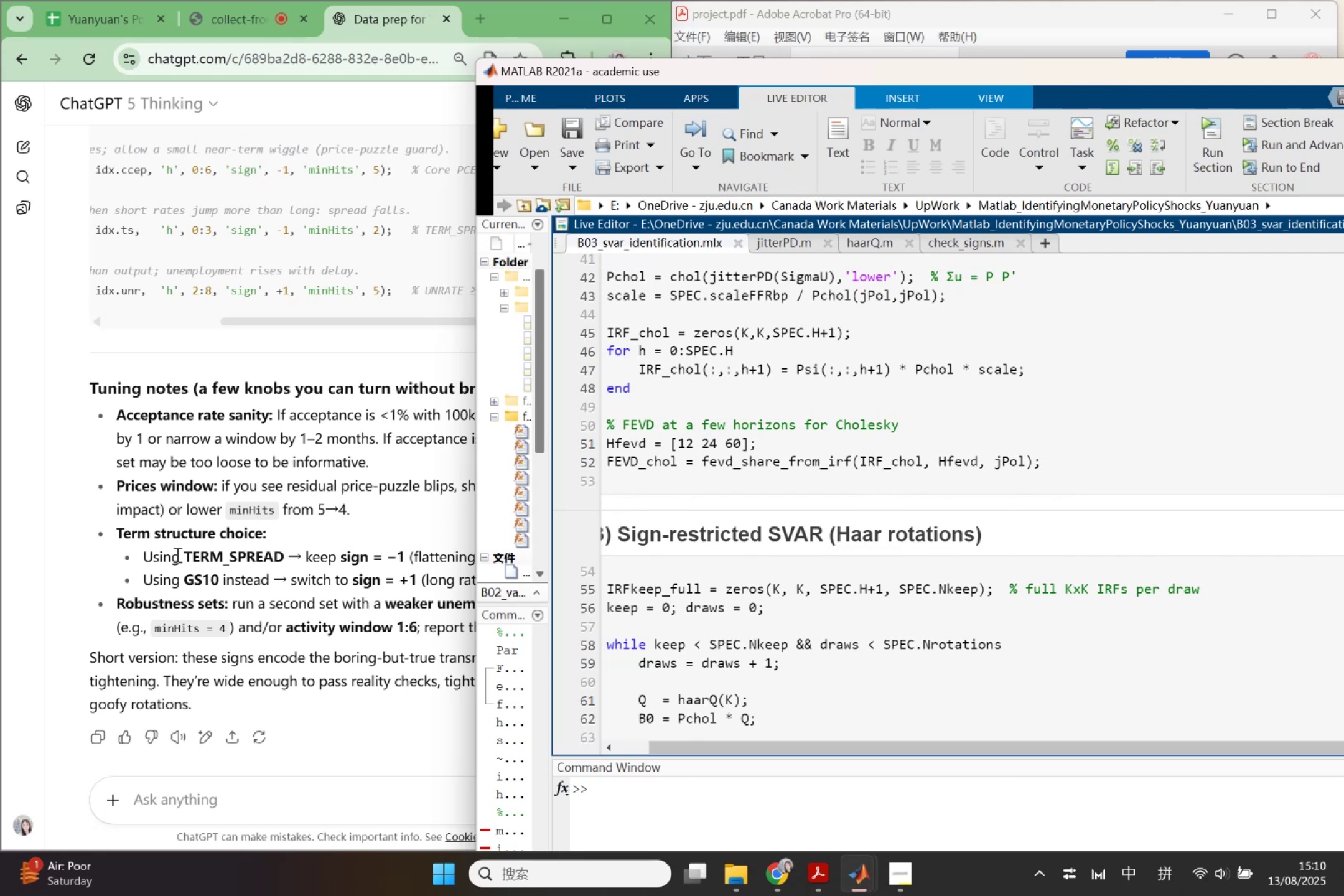 
left_click([177, 540])
 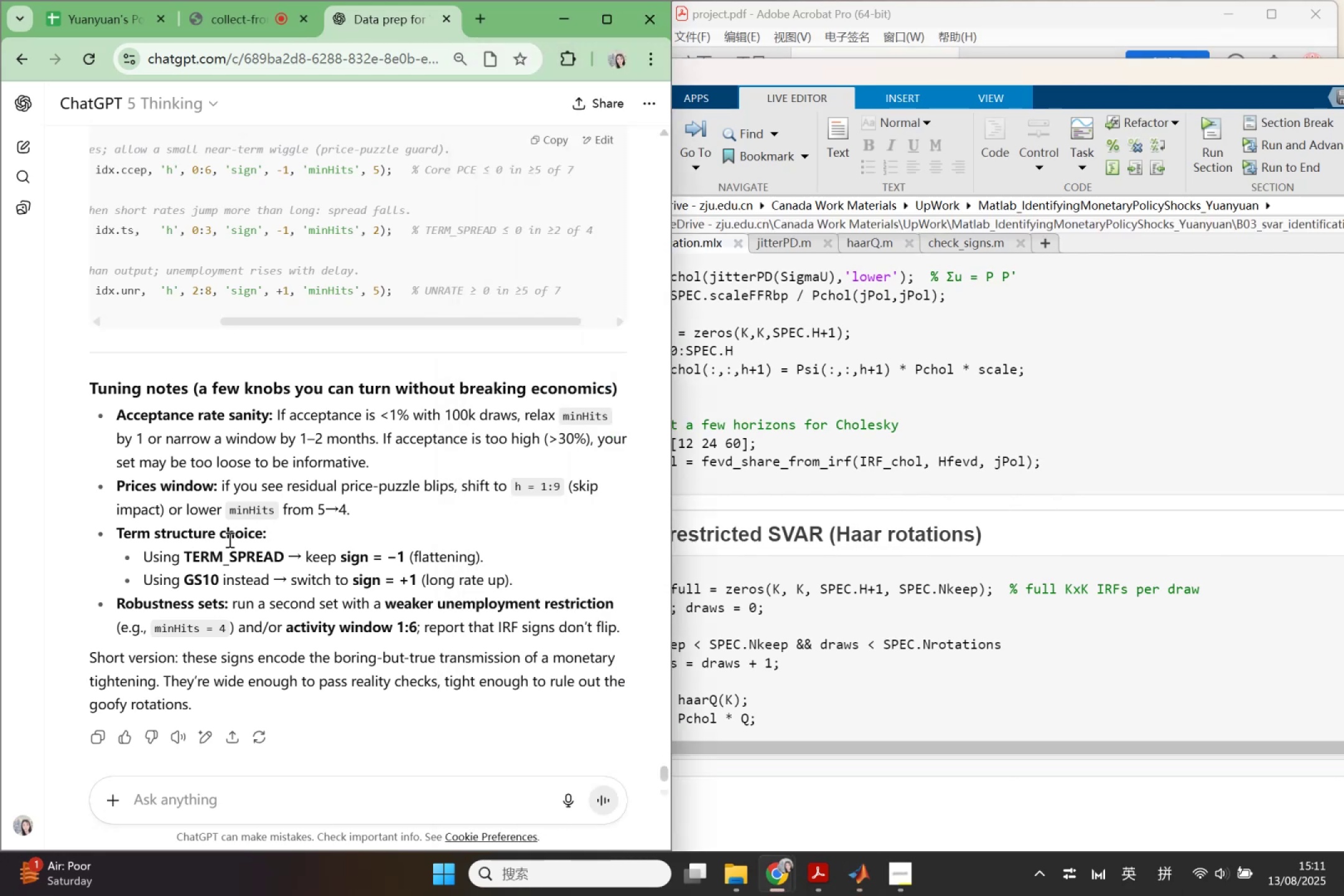 
scroll: coordinate [263, 543], scroll_direction: down, amount: 2.0
 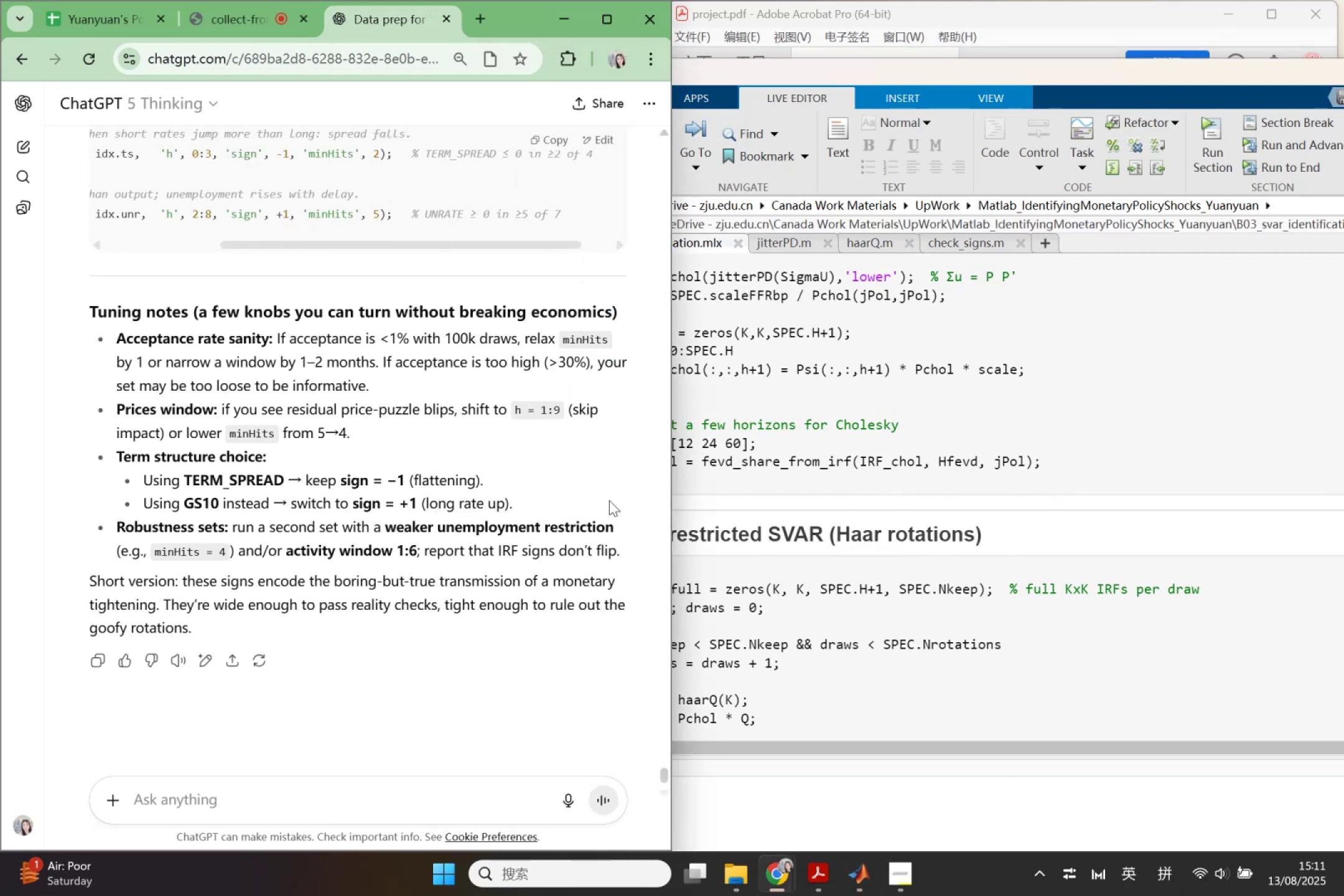 
scroll: coordinate [756, 511], scroll_direction: up, amount: 3.0
 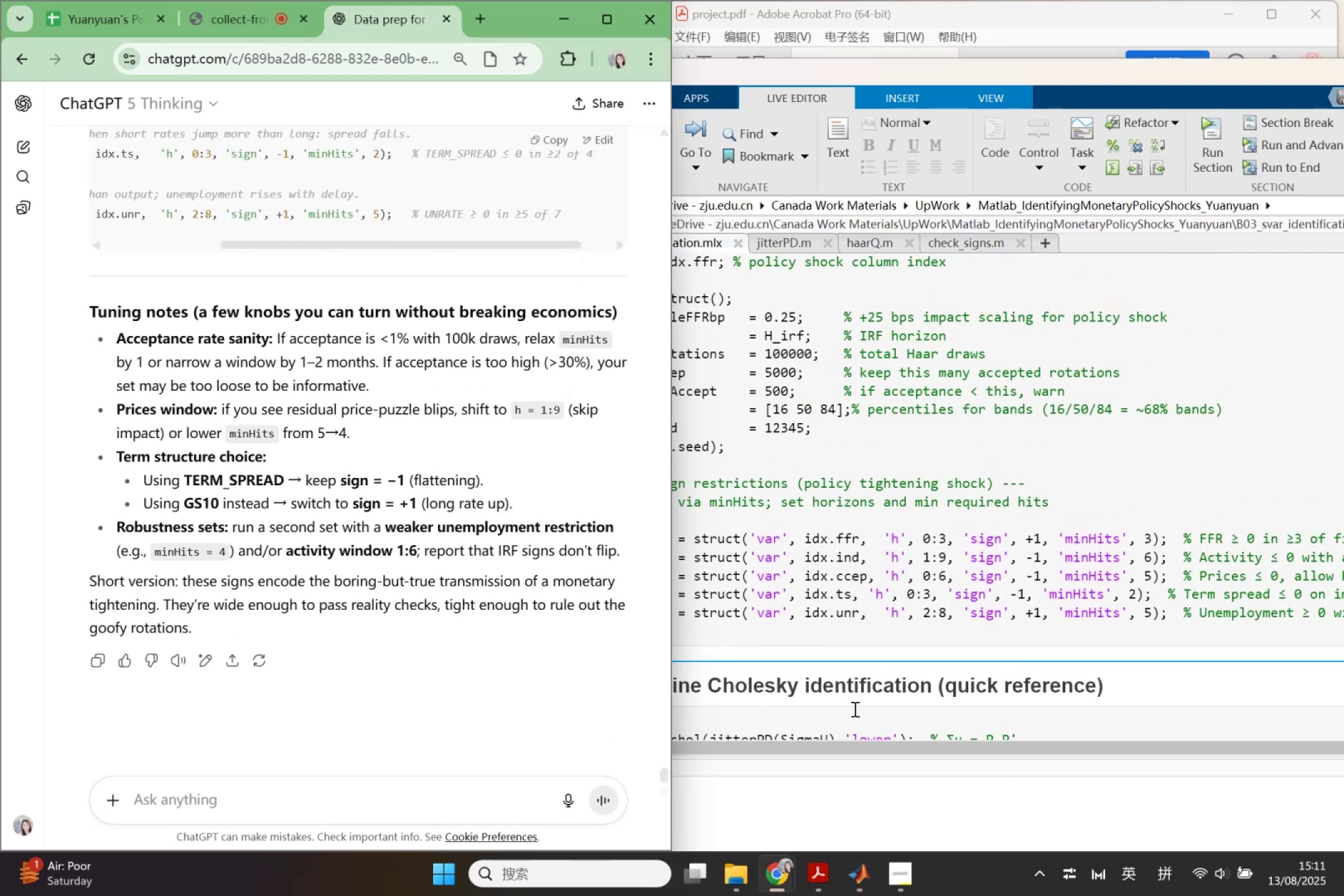 
scroll: coordinate [859, 700], scroll_direction: down, amount: 1.0
 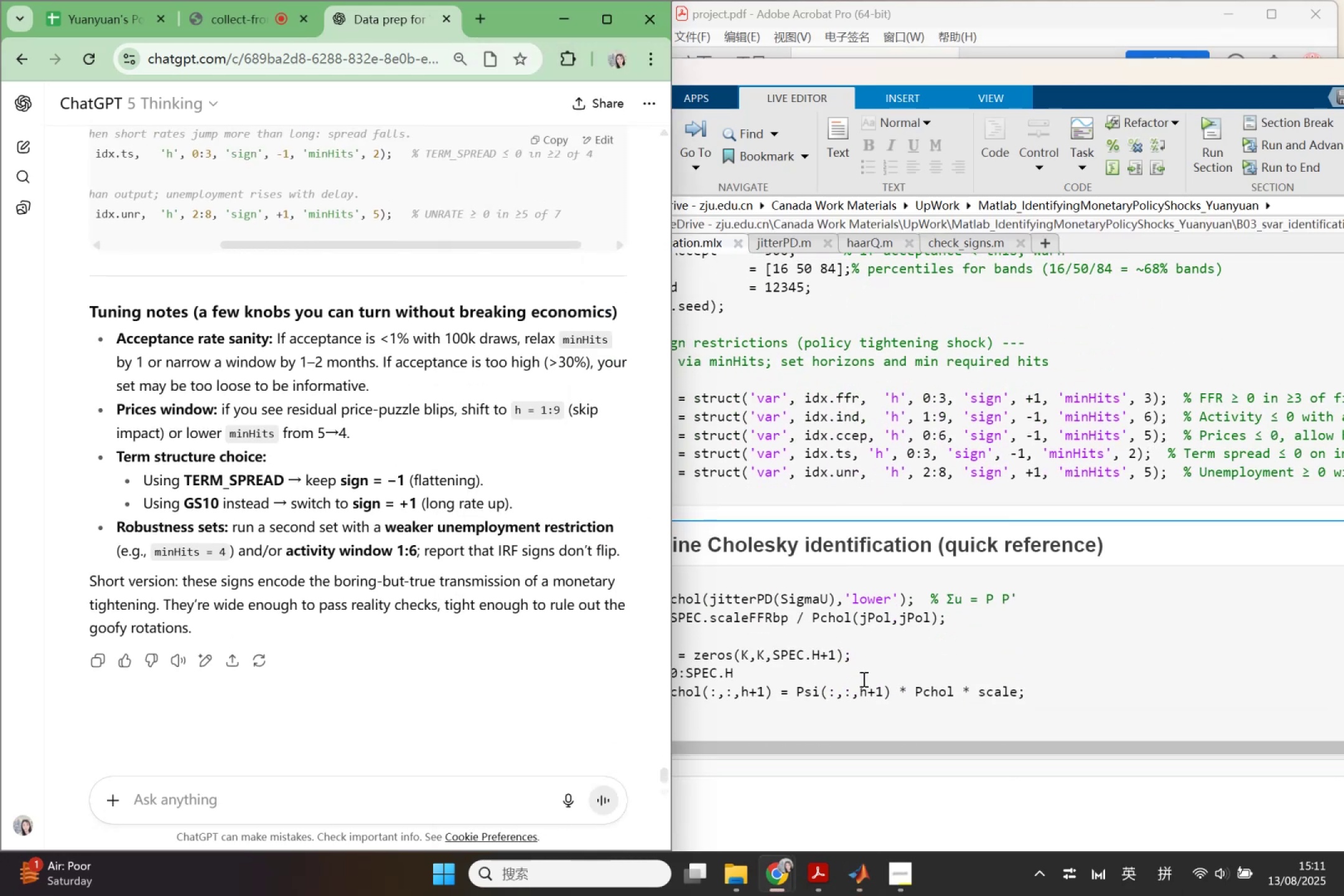 
left_click([862, 678])
 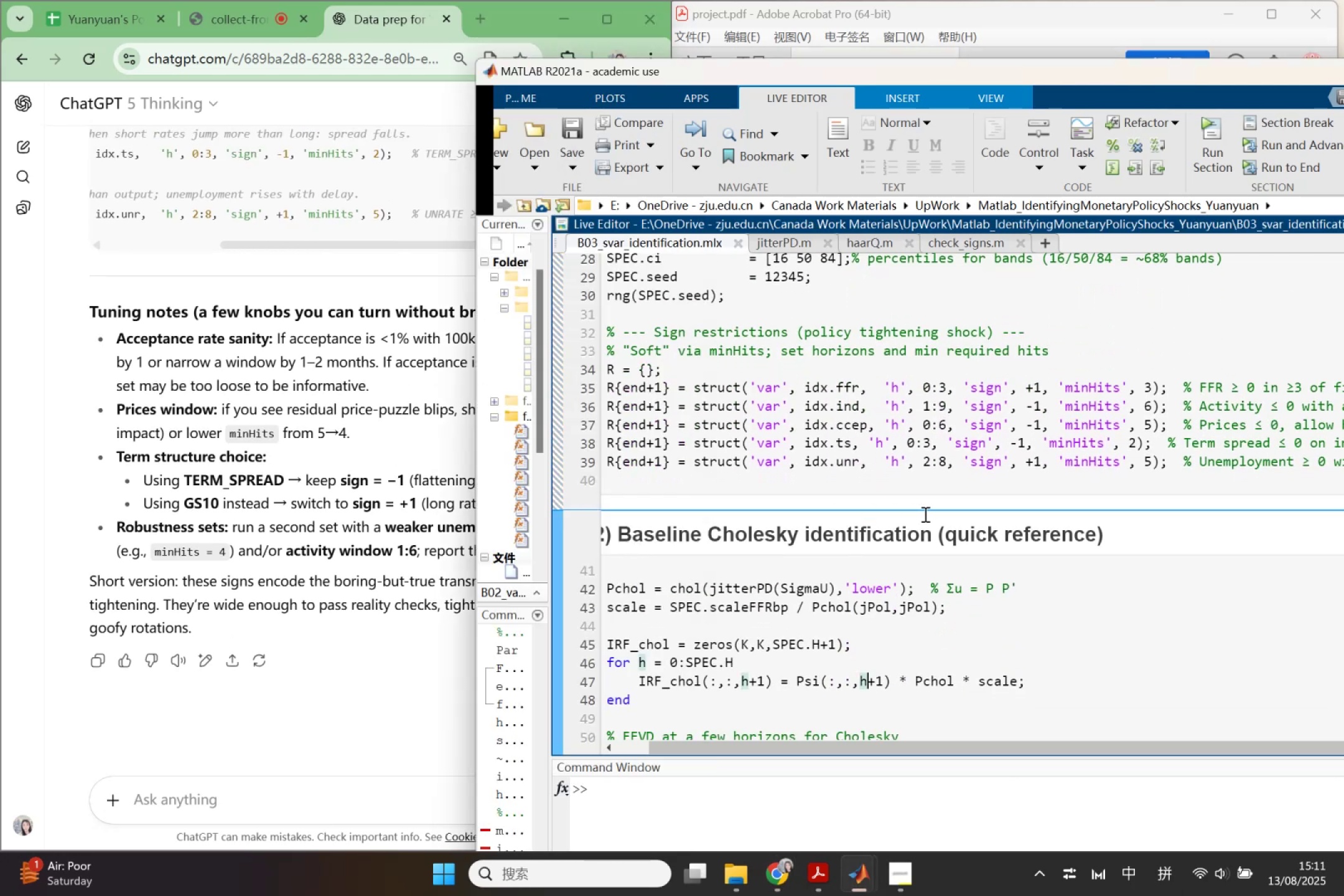 
left_click_drag(start_coordinate=[937, 533], to_coordinate=[1126, 535])
 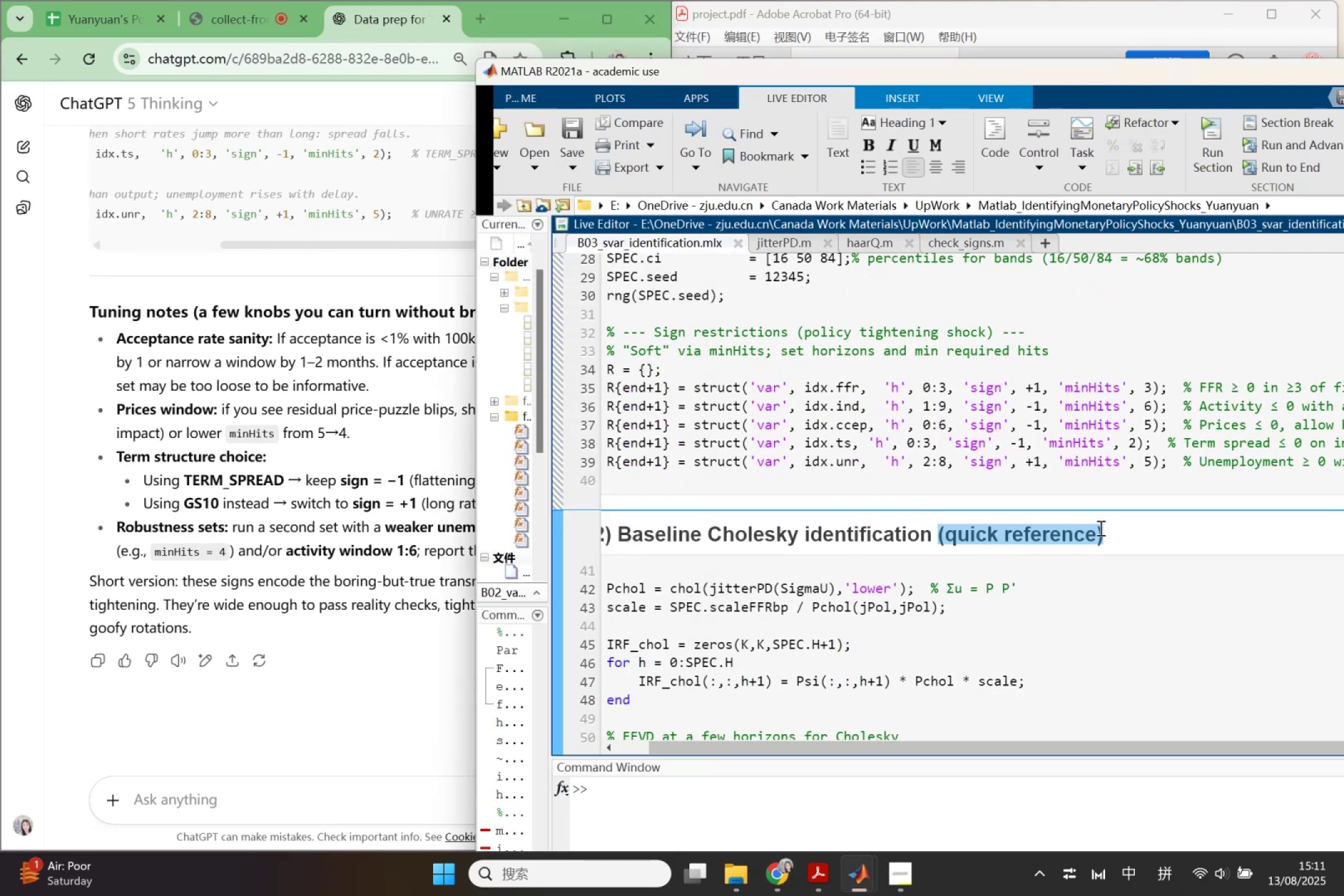 
key(Backspace)
 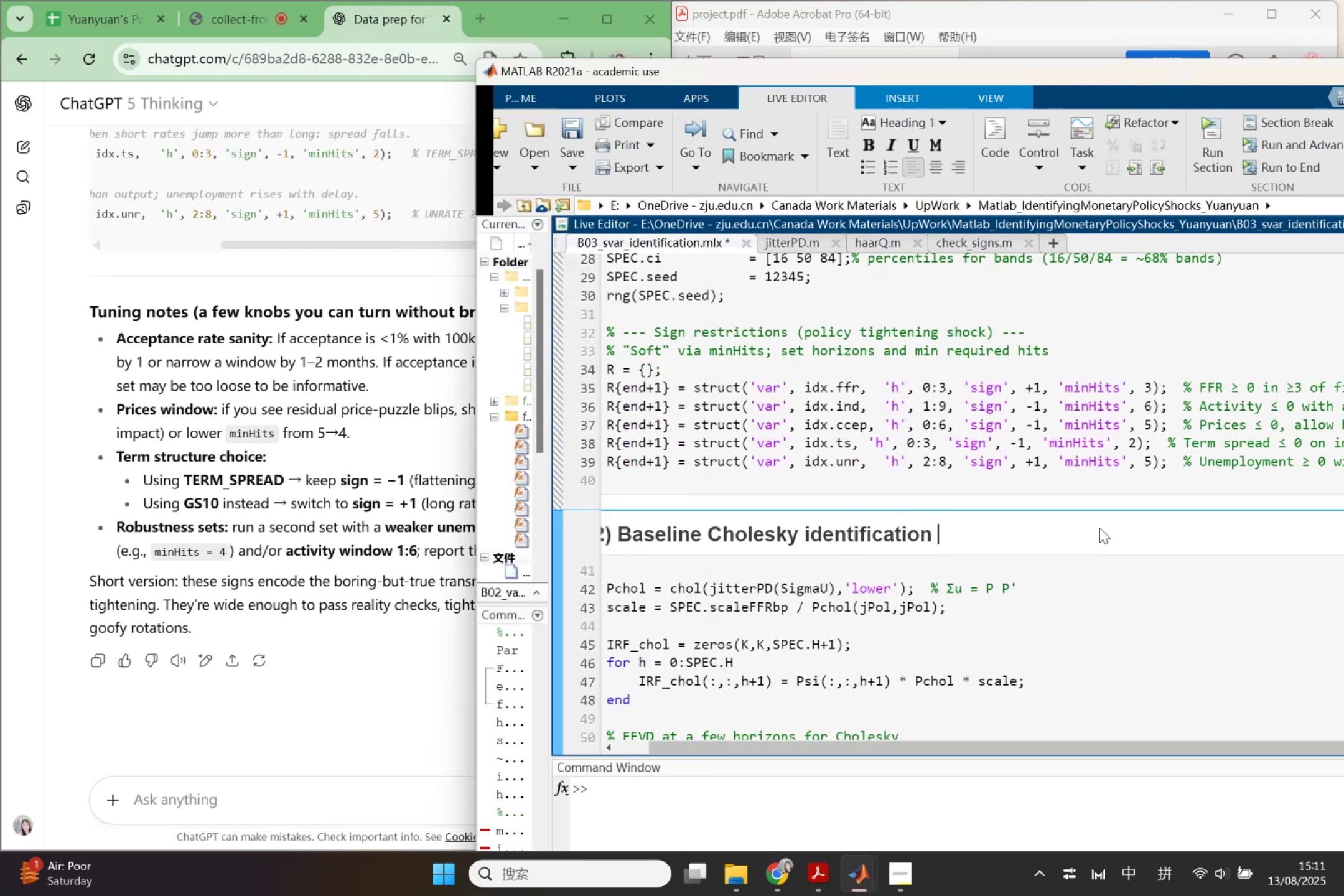 
scroll: coordinate [1099, 528], scroll_direction: down, amount: 1.0
 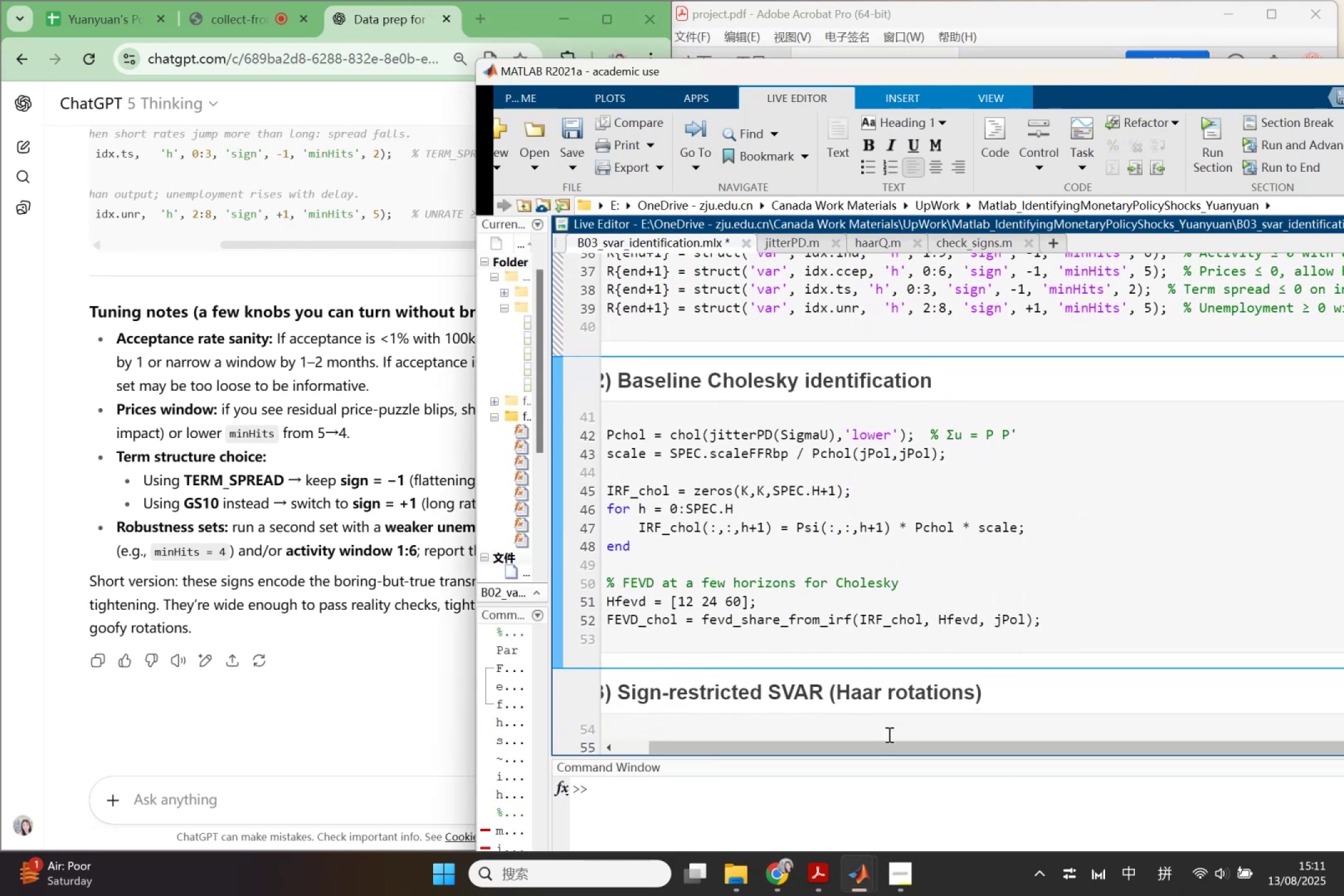 
left_click_drag(start_coordinate=[860, 748], to_coordinate=[770, 745])
 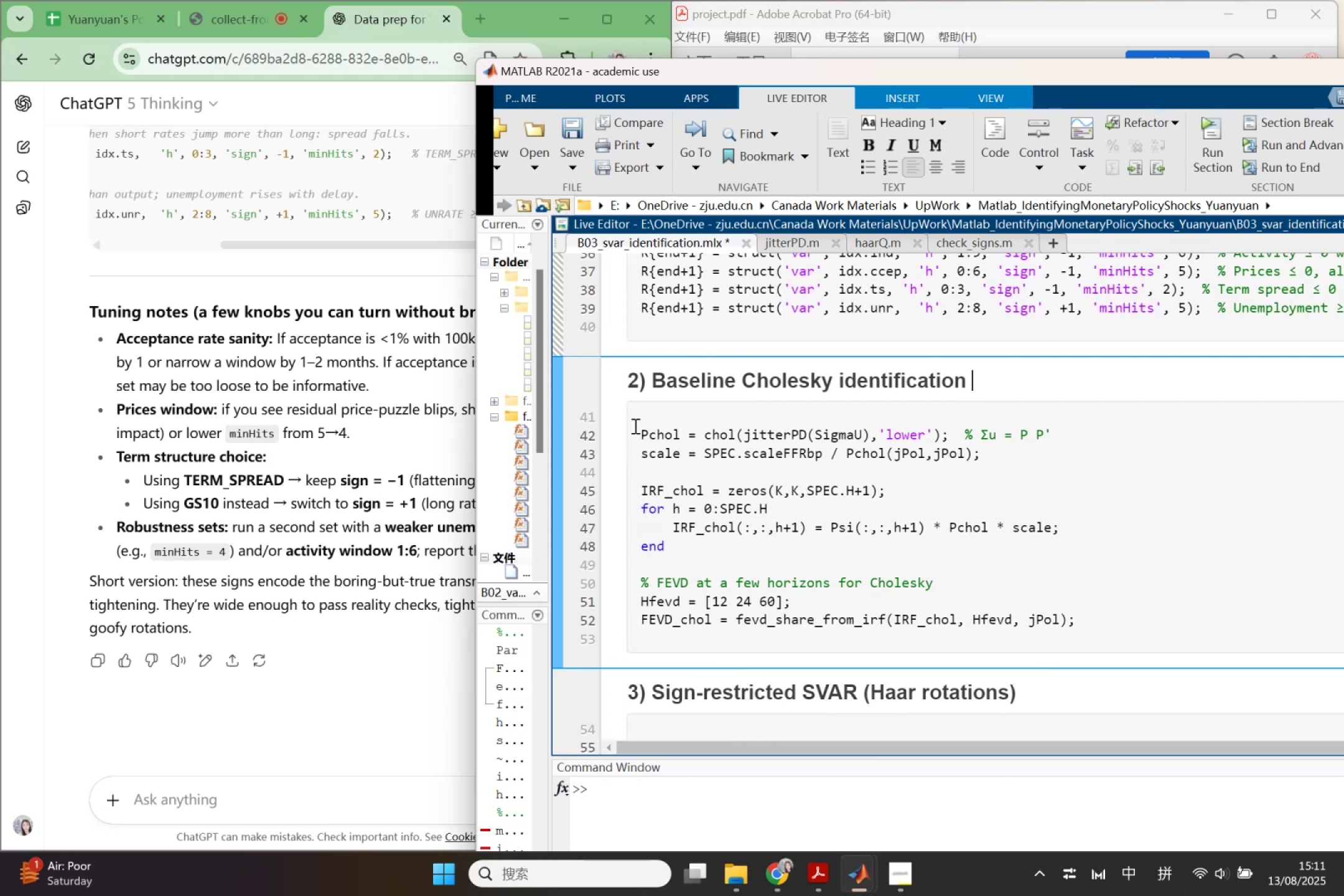 
left_click_drag(start_coordinate=[655, 384], to_coordinate=[985, 375])
 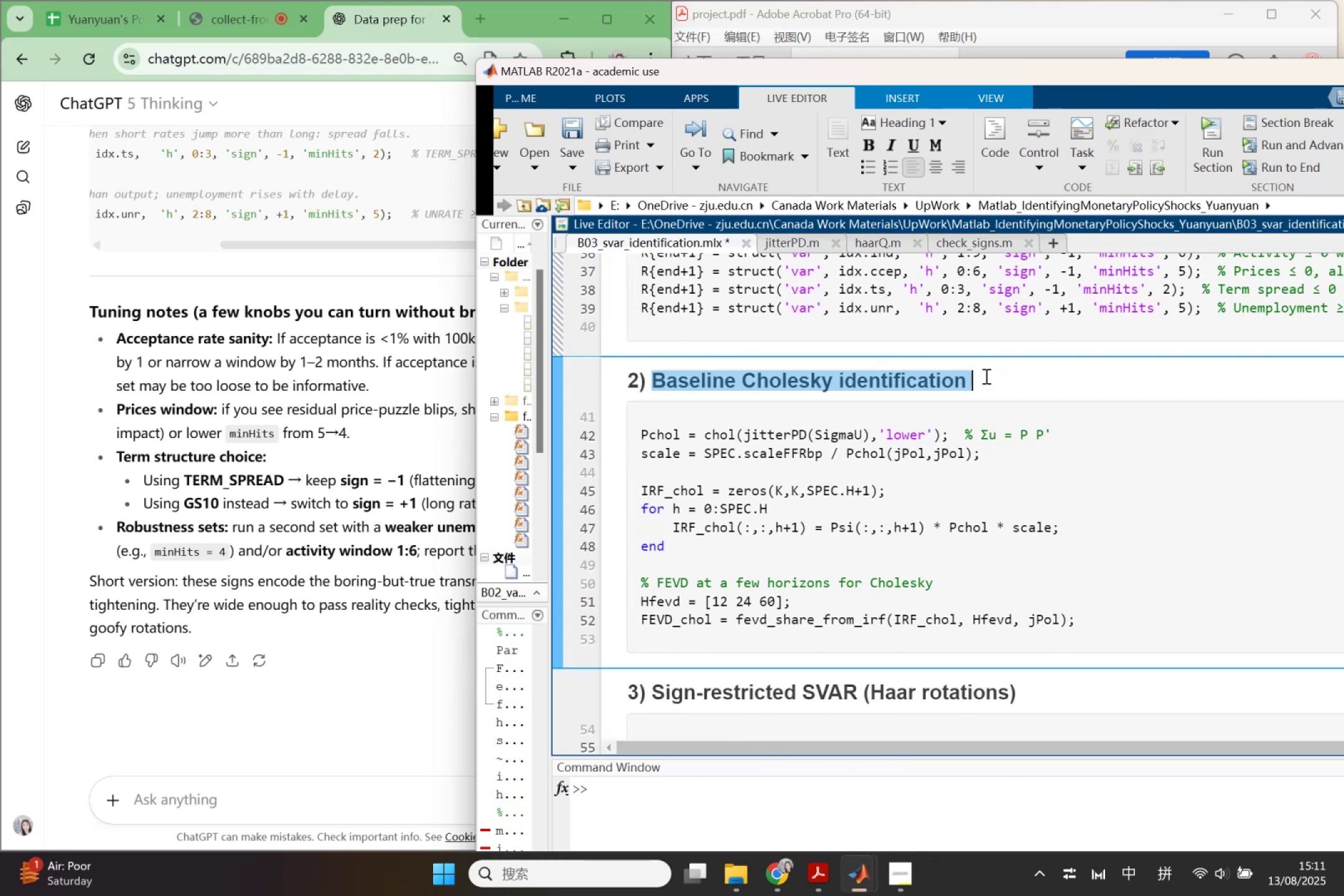 
key(Control+C)
 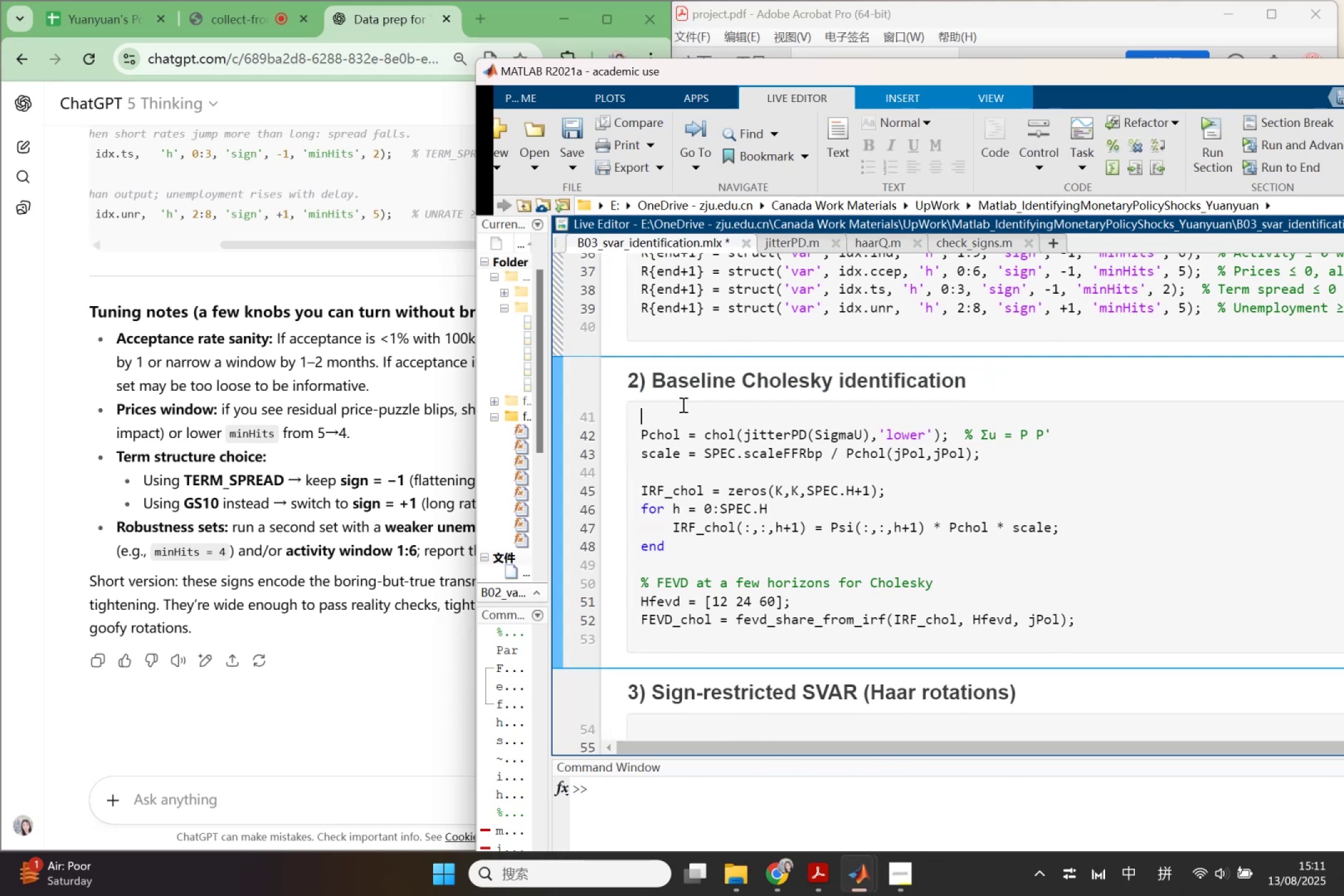 
left_click_drag(start_coordinate=[653, 382], to_coordinate=[1123, 630])
 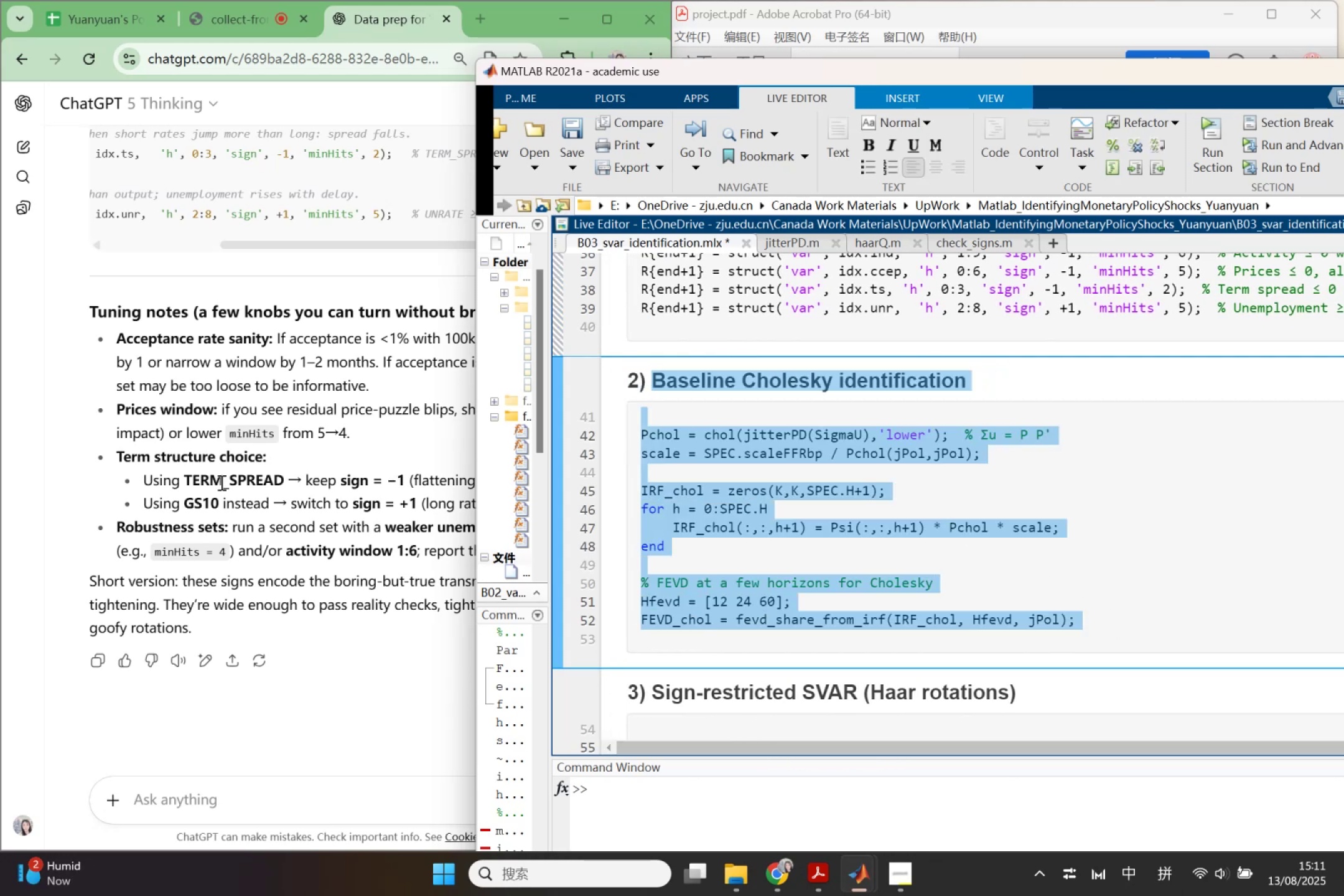 
key(Control+ControlLeft)
 